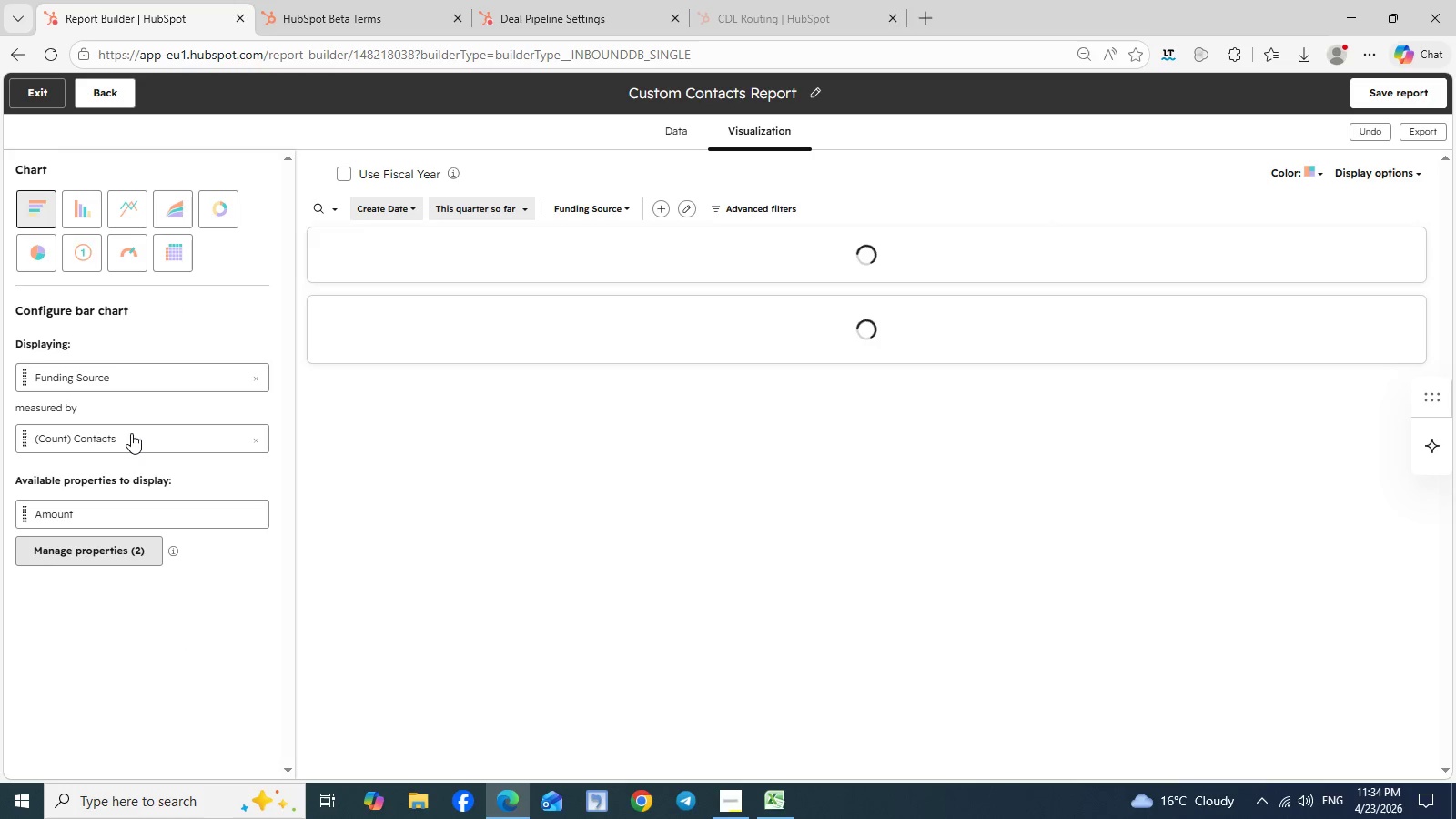 
left_click([79, 208])
 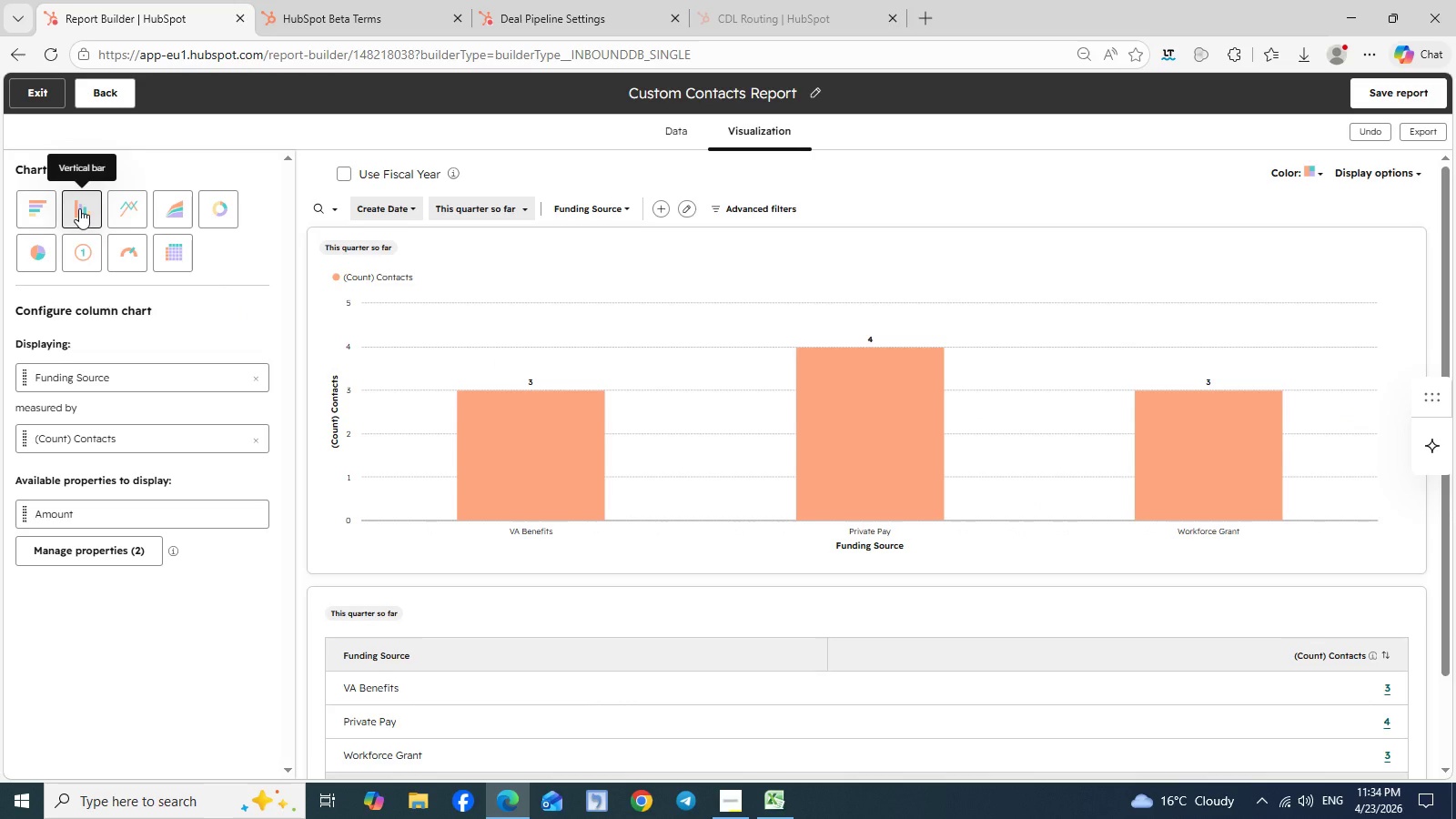 
wait(19.33)
 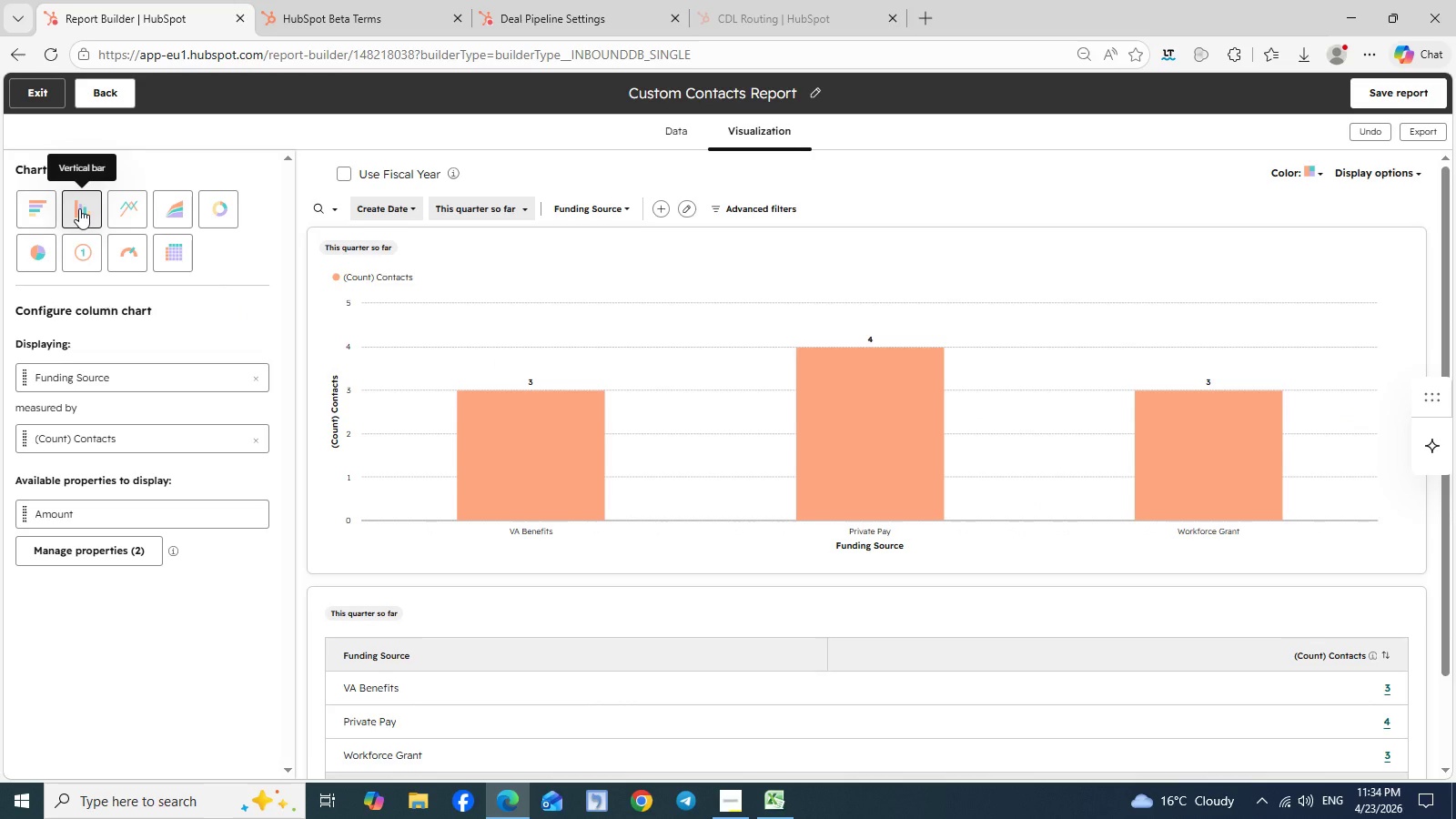 
left_click([816, 102])
 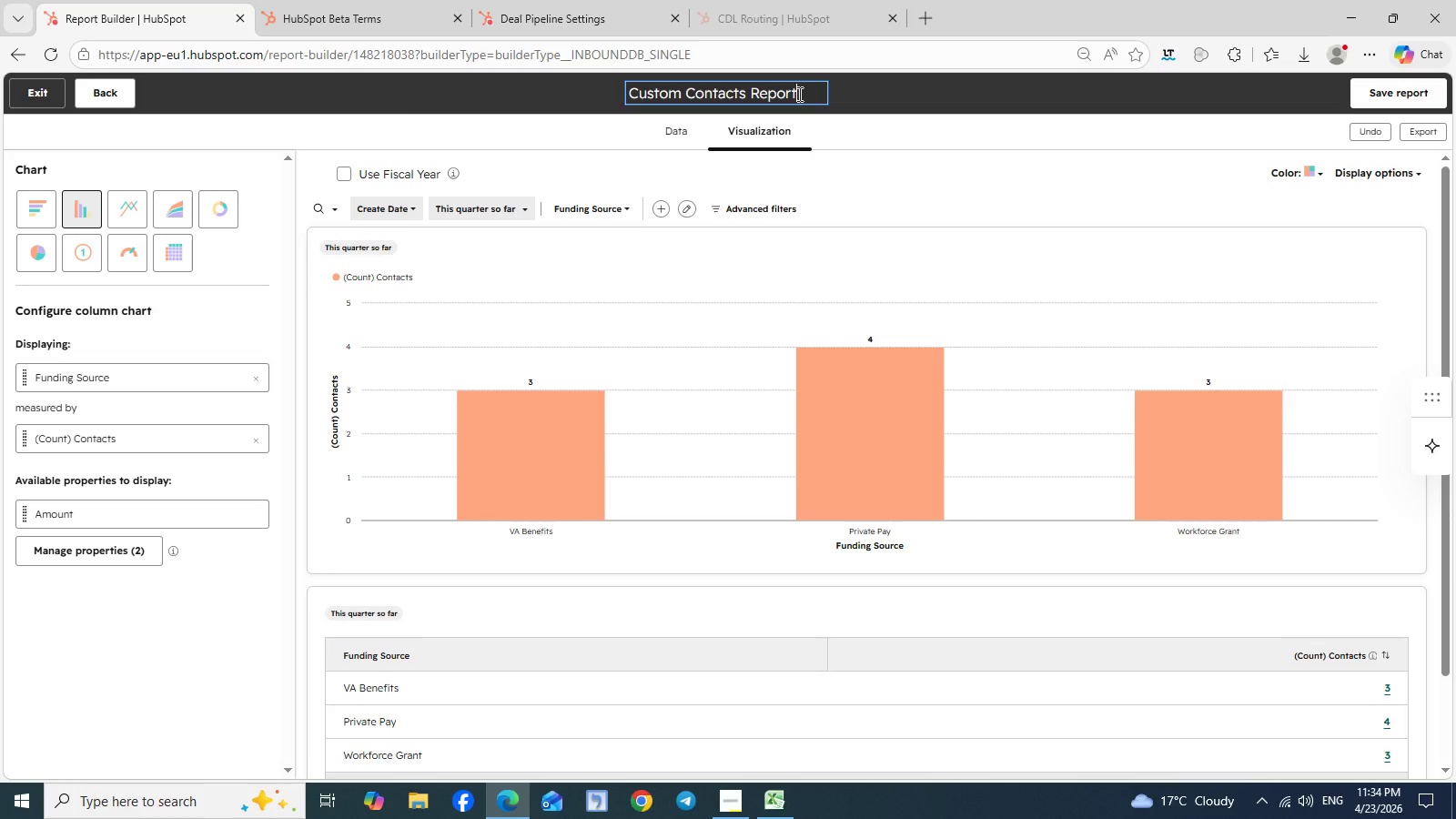 
left_click_drag(start_coordinate=[798, 94], to_coordinate=[627, 98])
 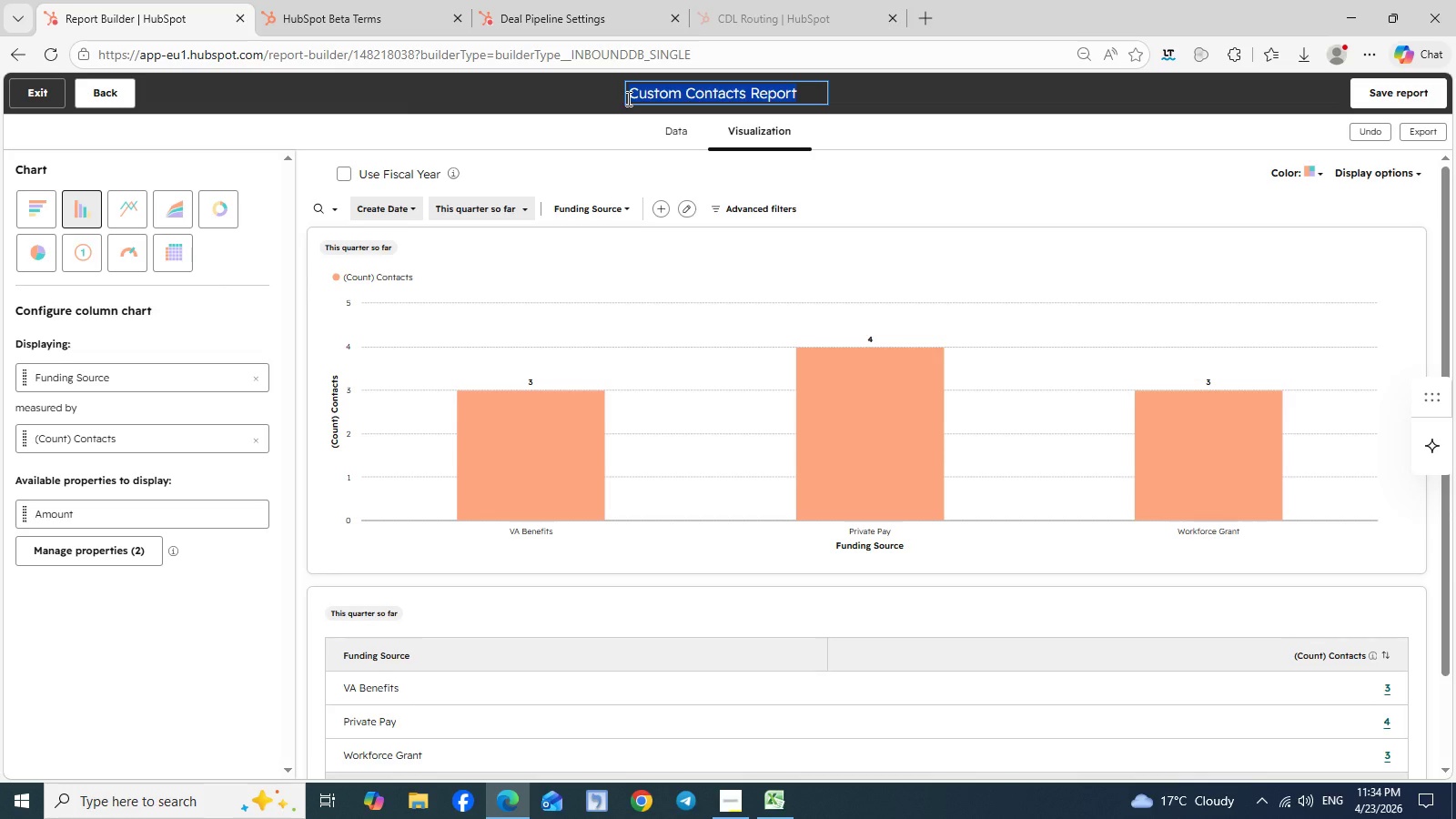 
type(Revenue breakdown by Funf)
key(Backspace)
type(ding Soutcre)
 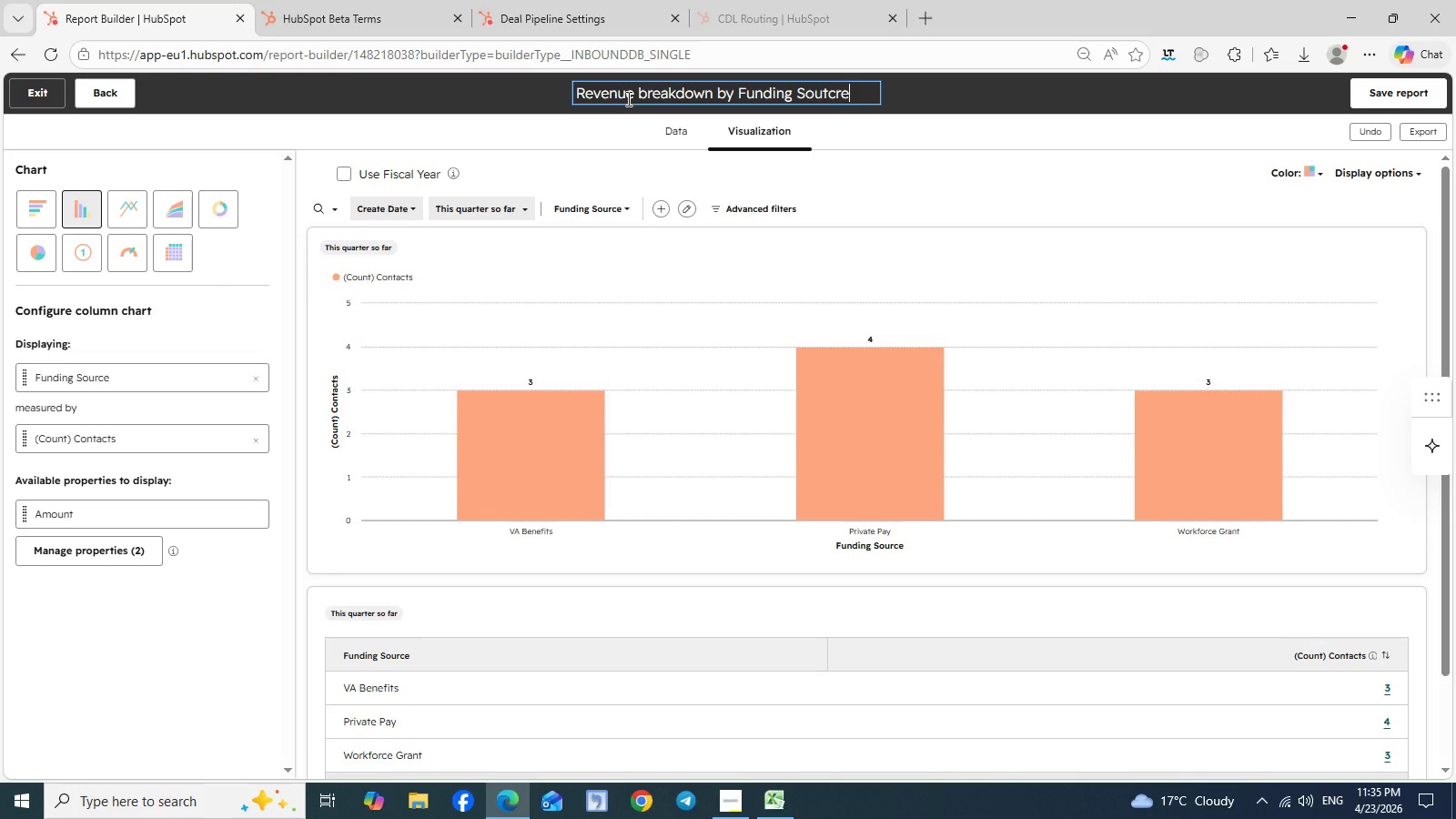 
key(Backspace)
key(Backspace)
key(Backspace)
key(Backspace)
type(rce)
 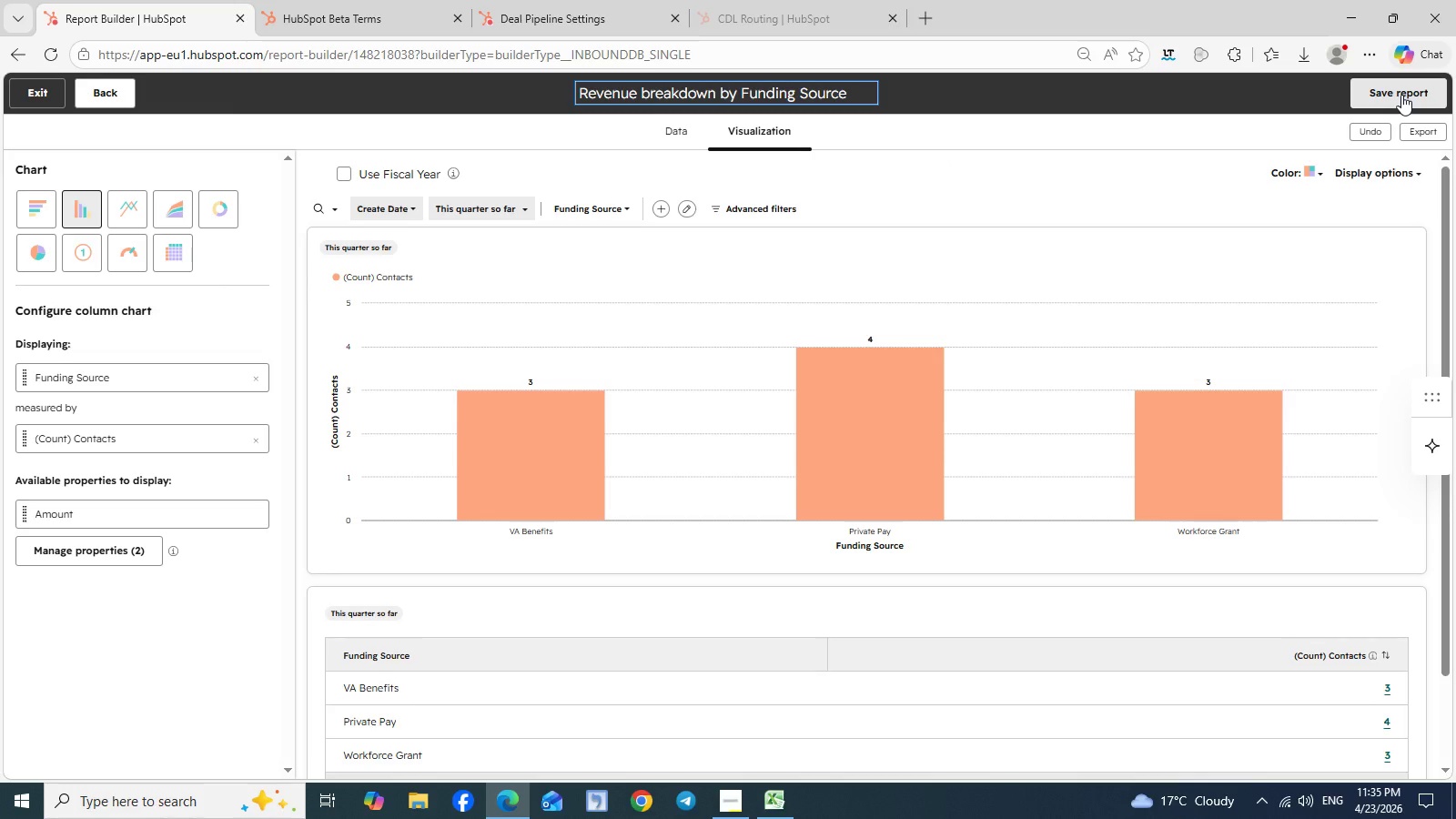 
left_click([1401, 95])
 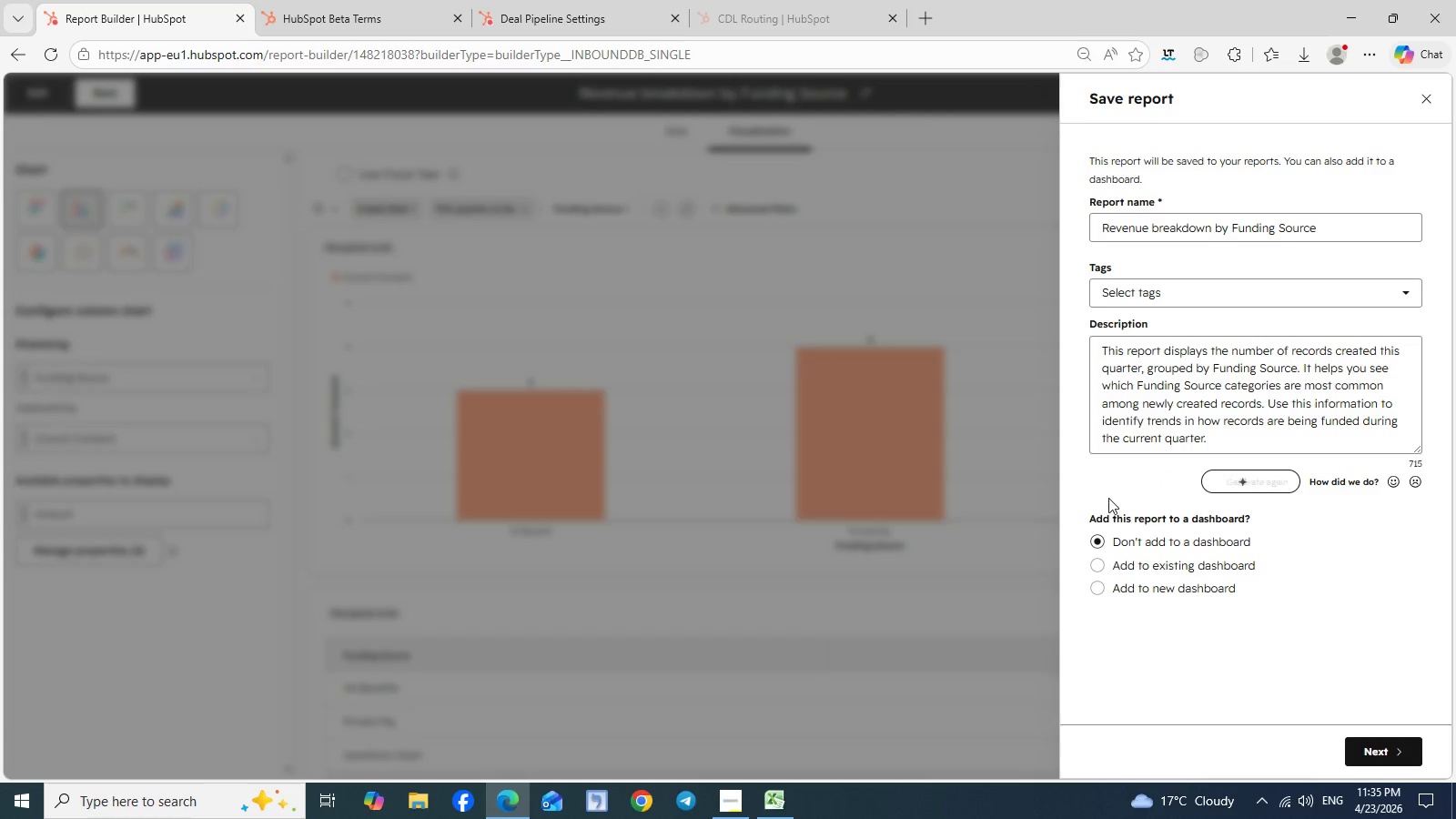 
left_click([1098, 562])
 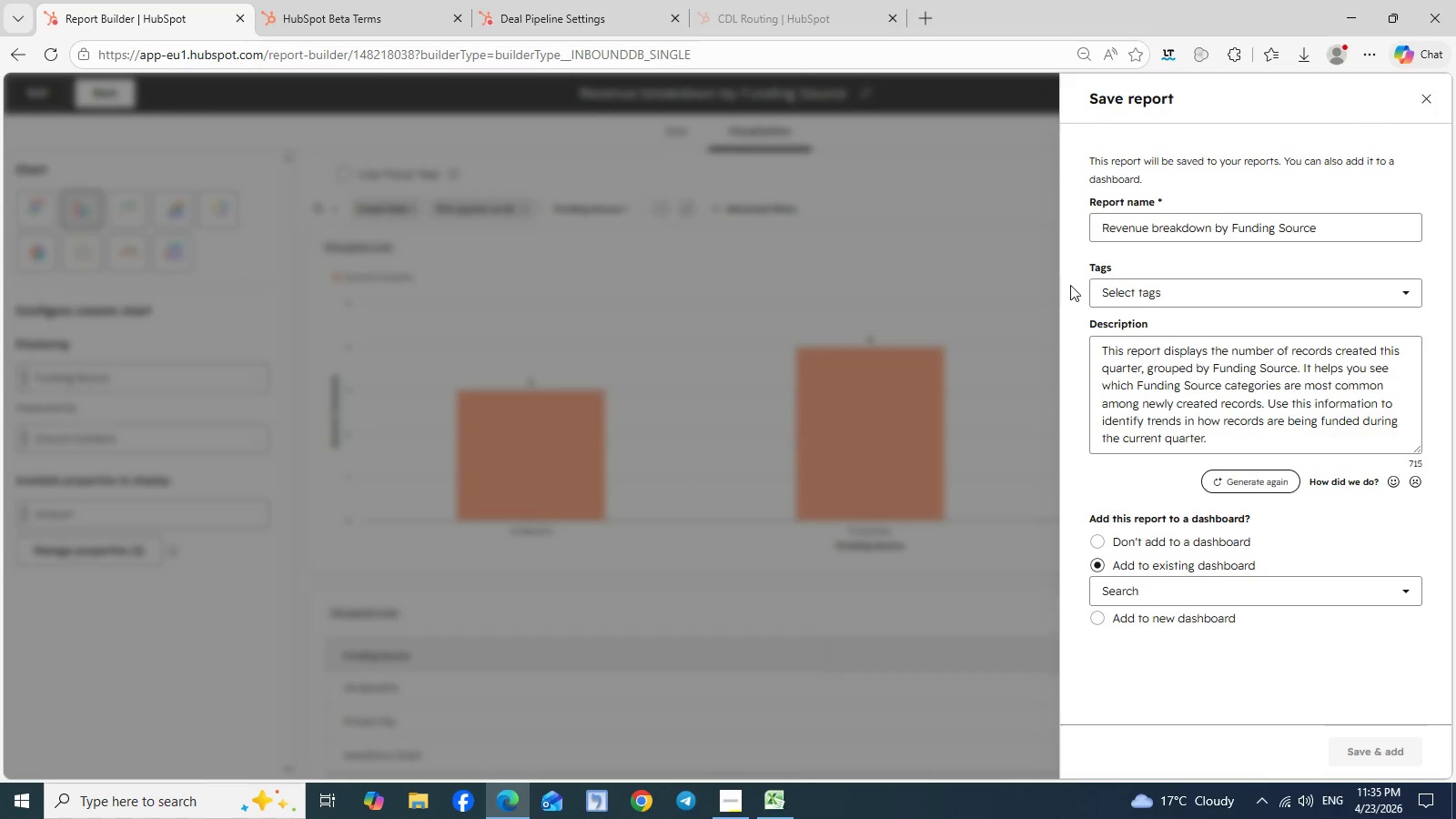 
left_click([1435, 102])
 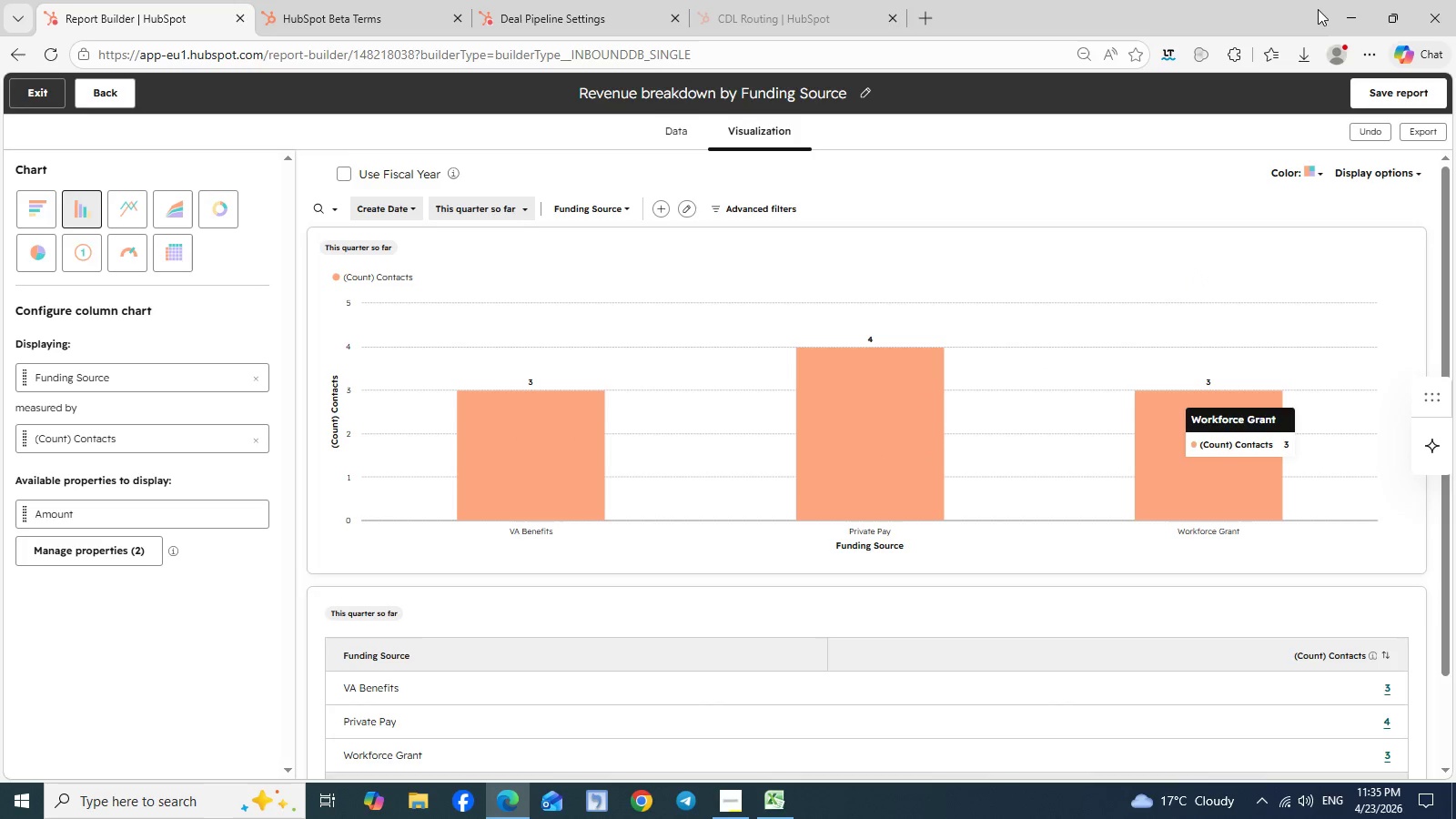 
left_click([1382, 103])
 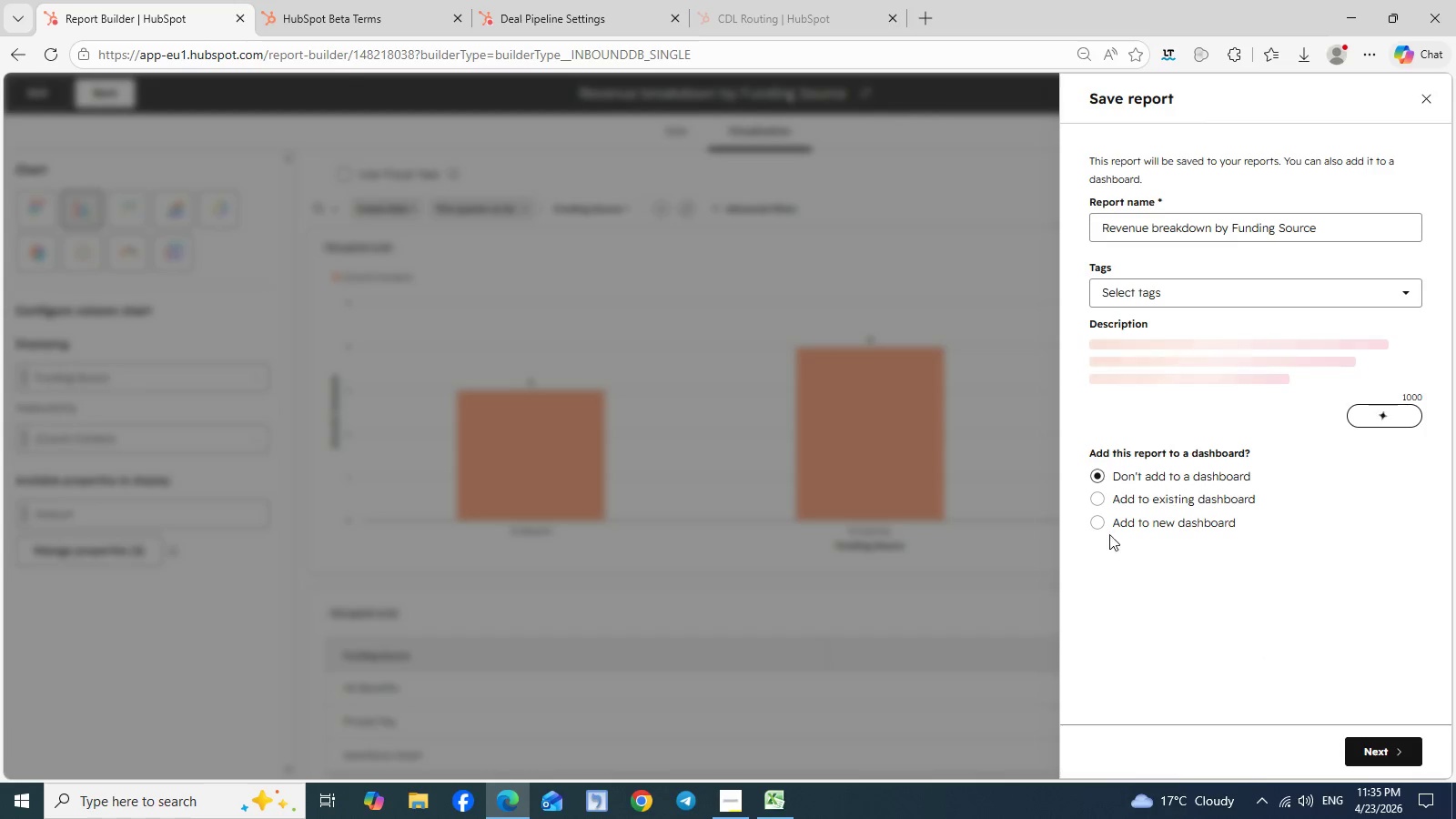 
left_click([1101, 502])
 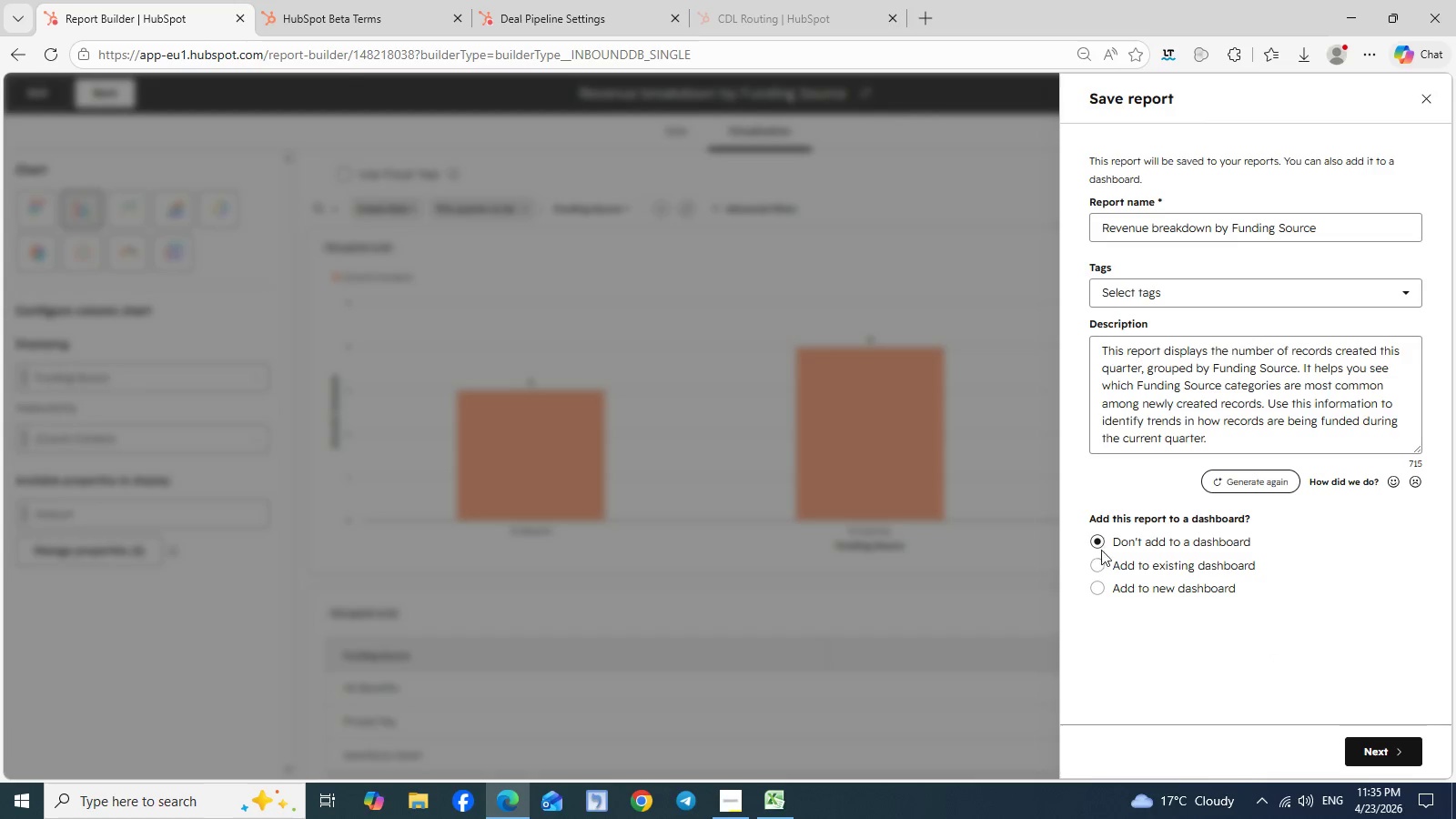 
left_click([1097, 564])
 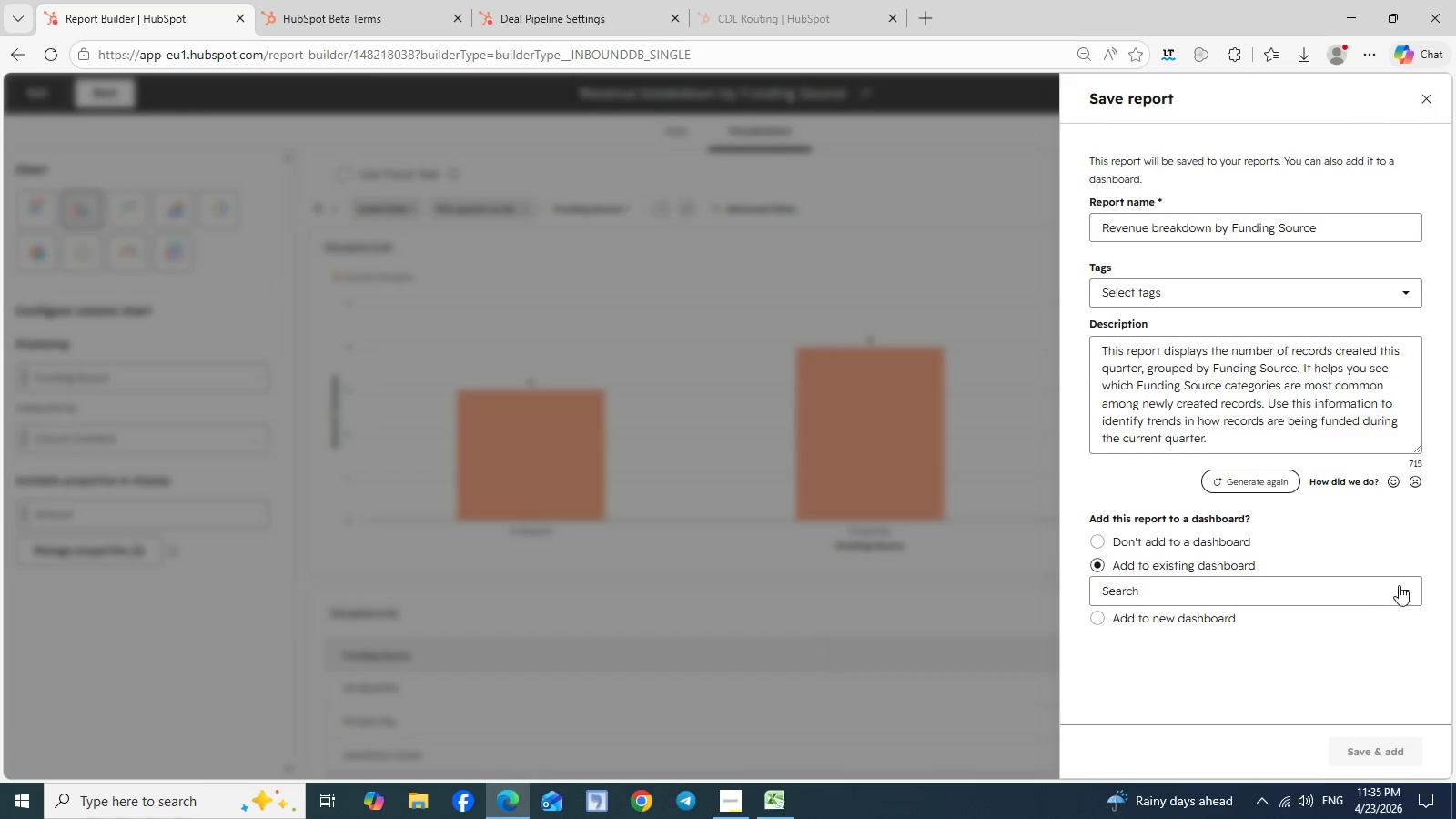 
left_click([1408, 588])
 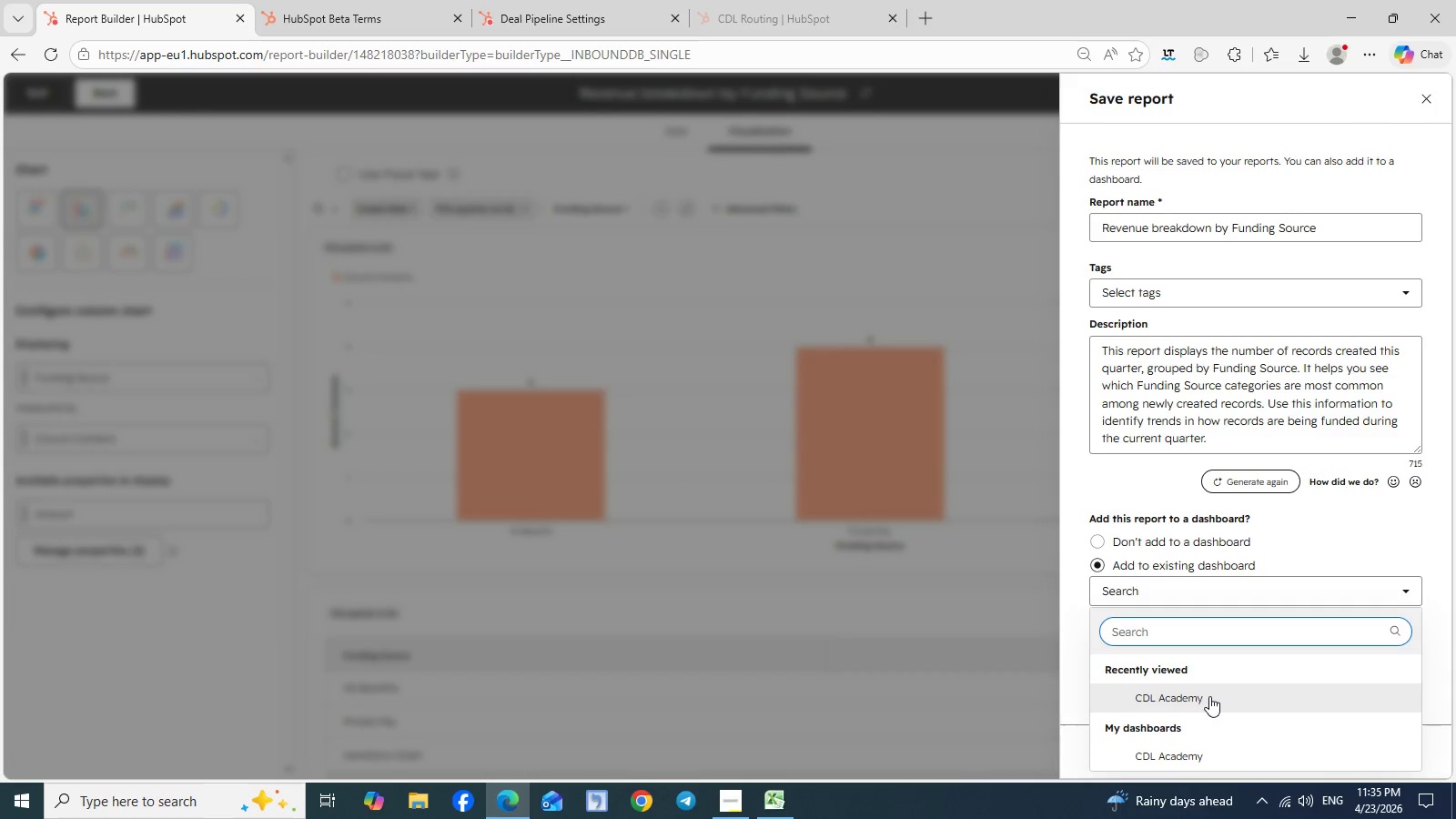 
left_click([1206, 696])
 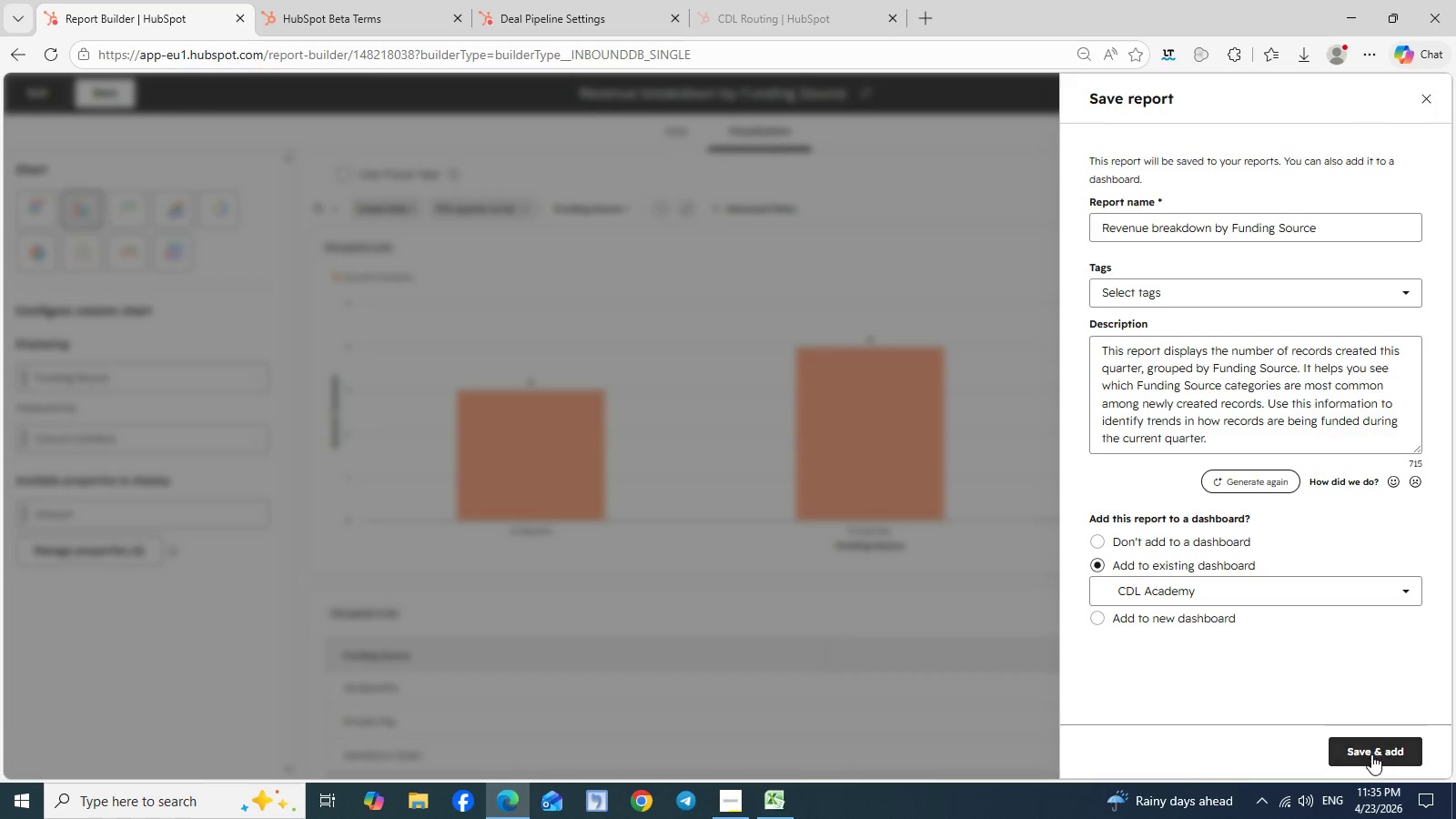 
left_click([1371, 757])
 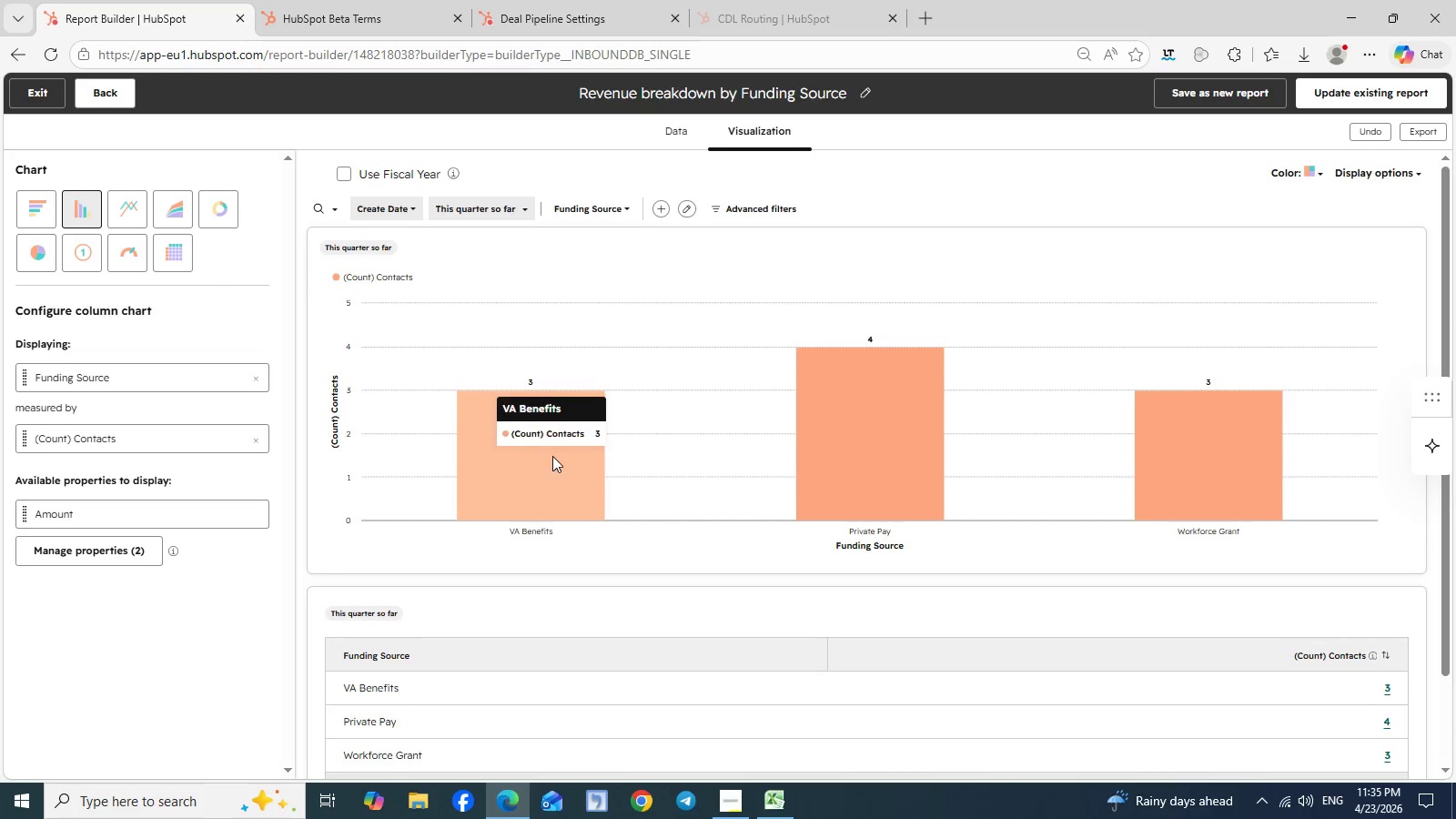 
wait(14.34)
 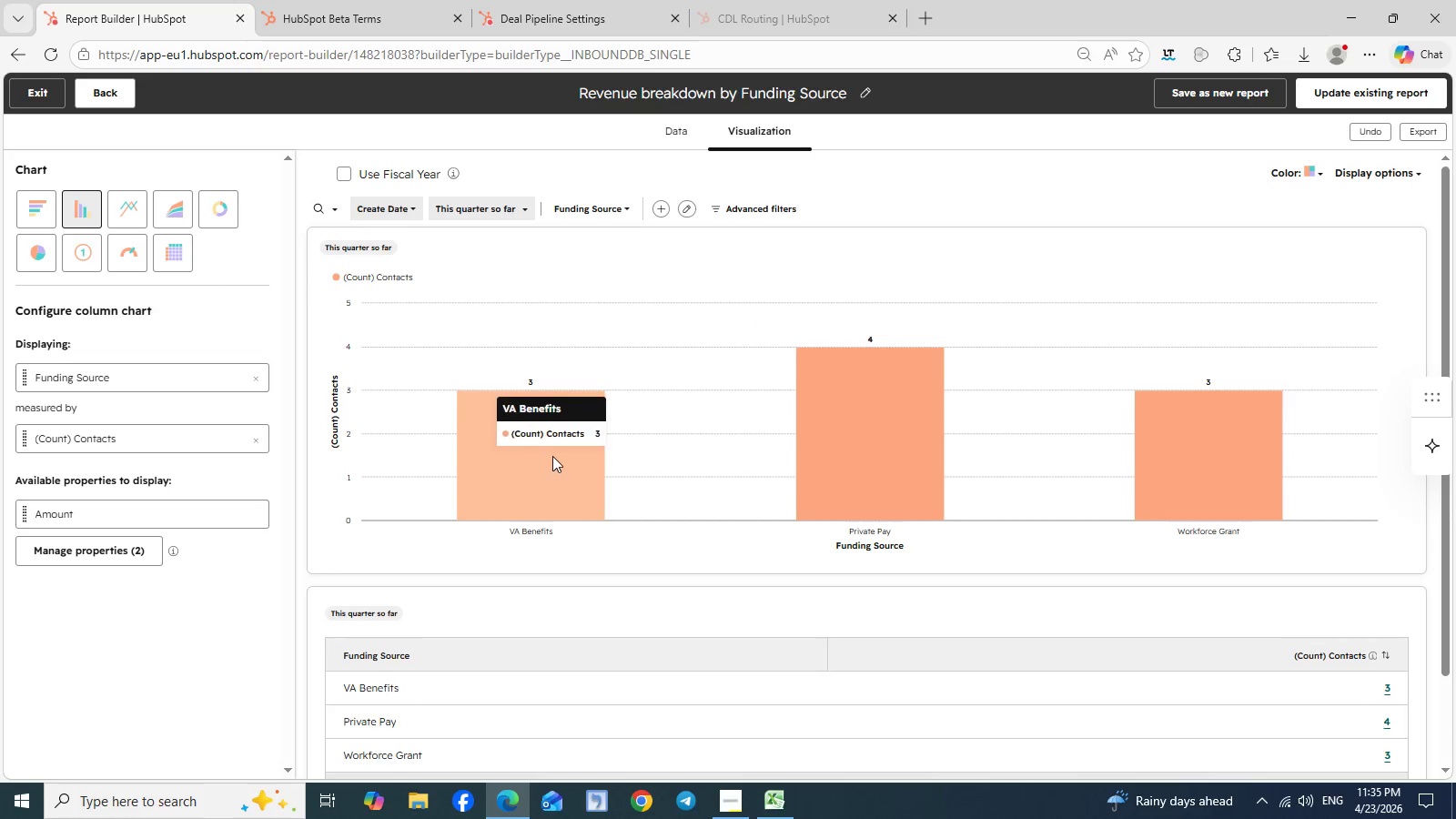 
mouse_move([1128, 489])
 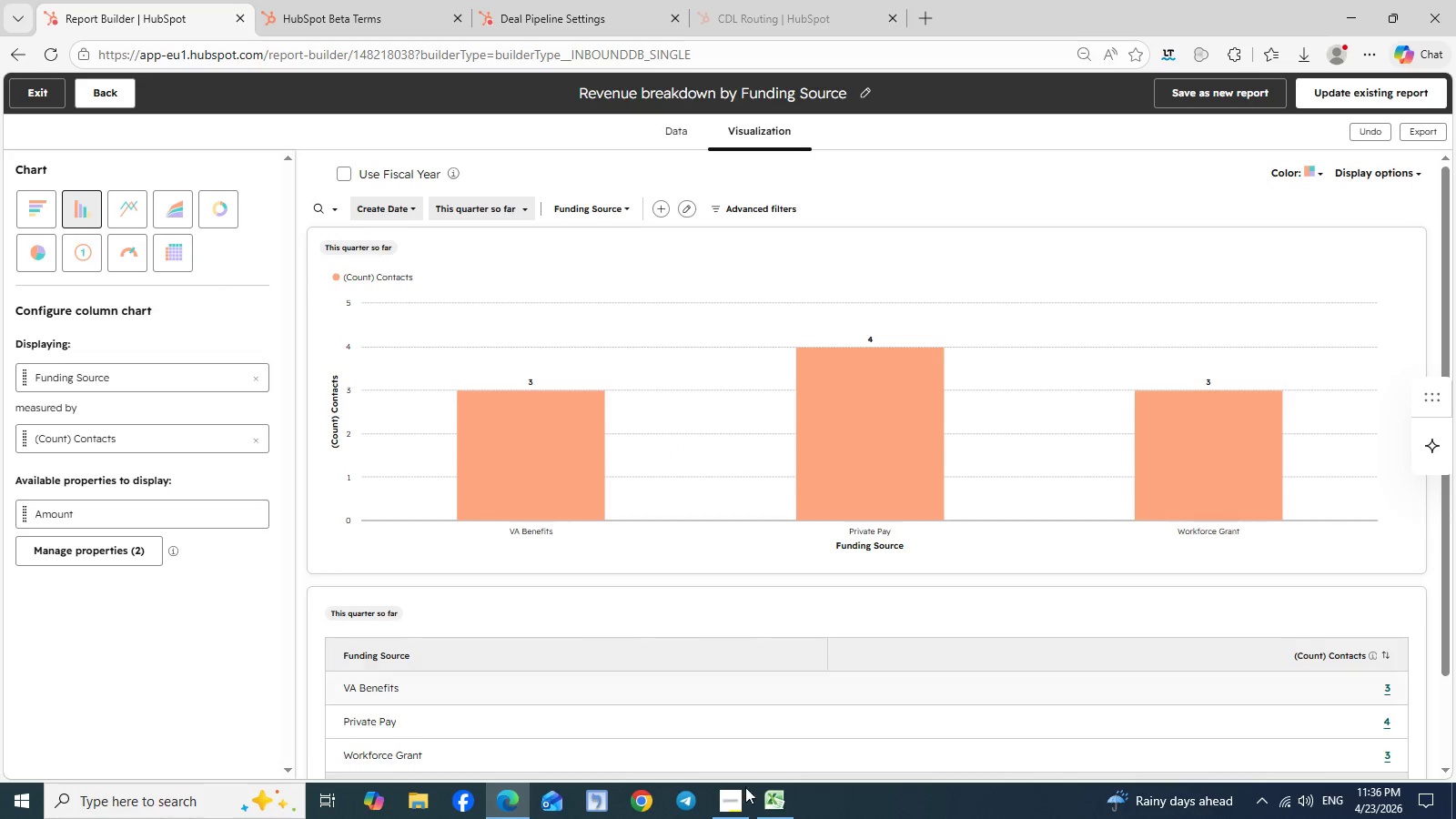 
left_click([769, 810])
 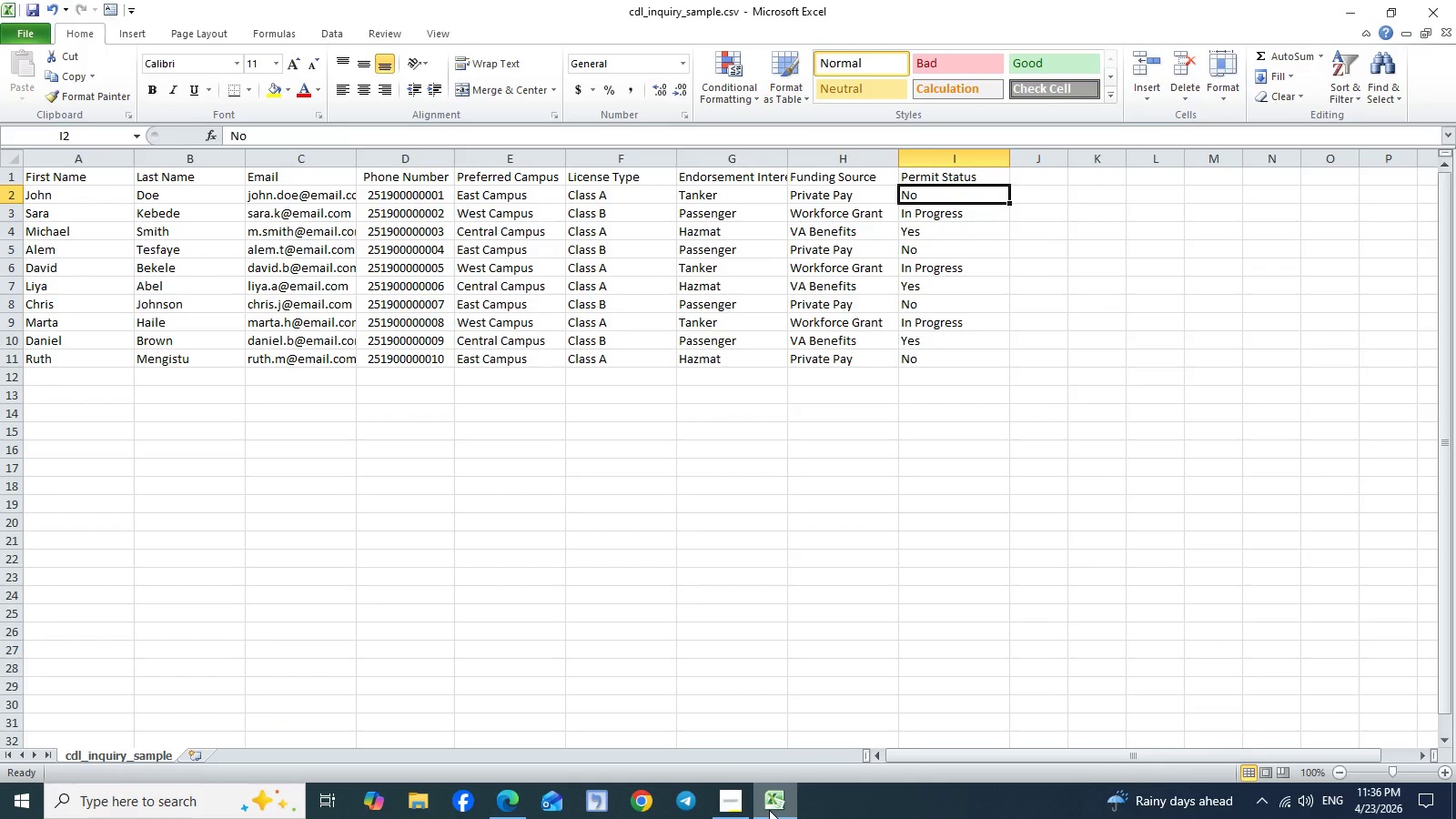 
wait(6.17)
 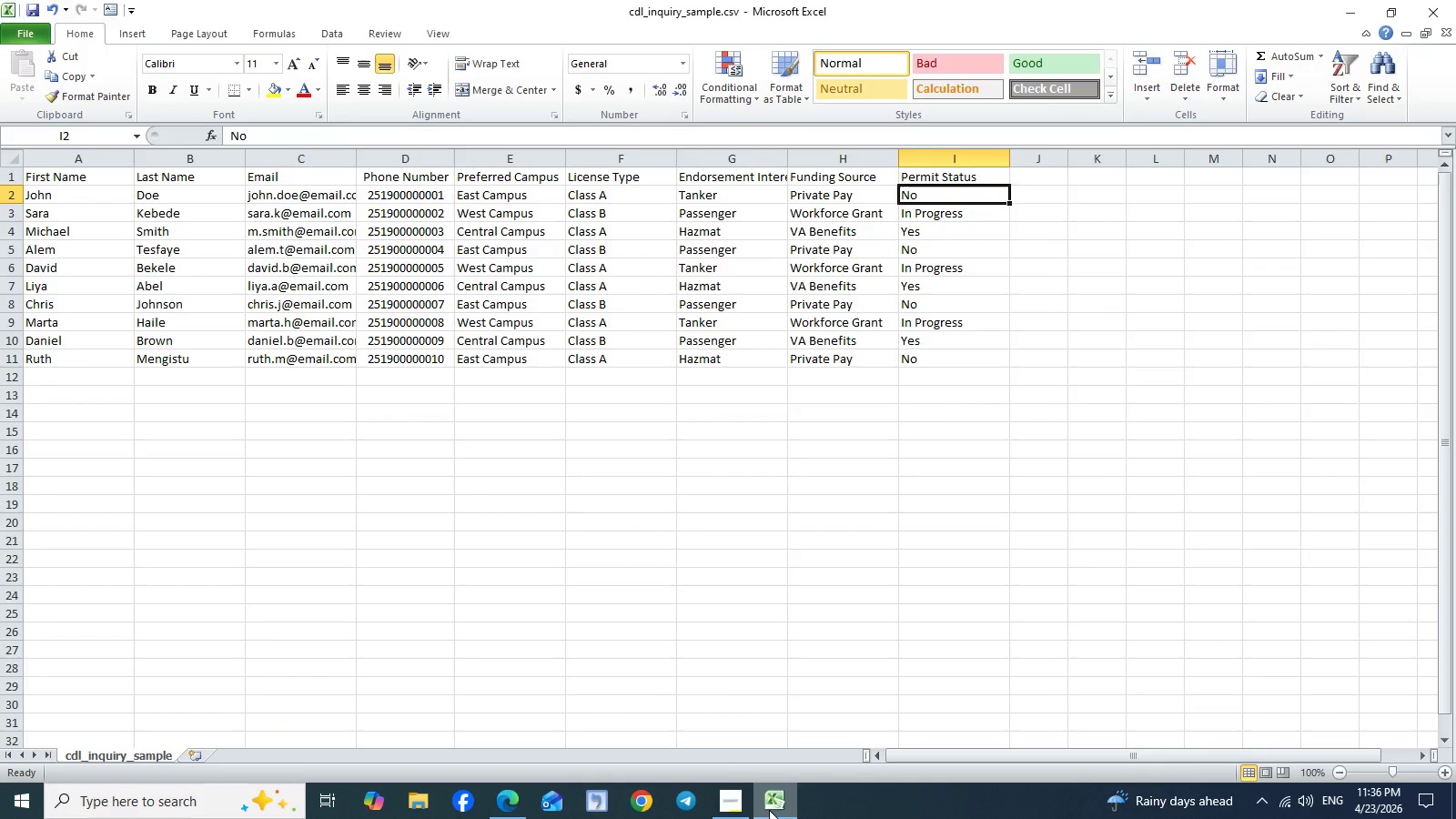 
left_click([769, 810])
 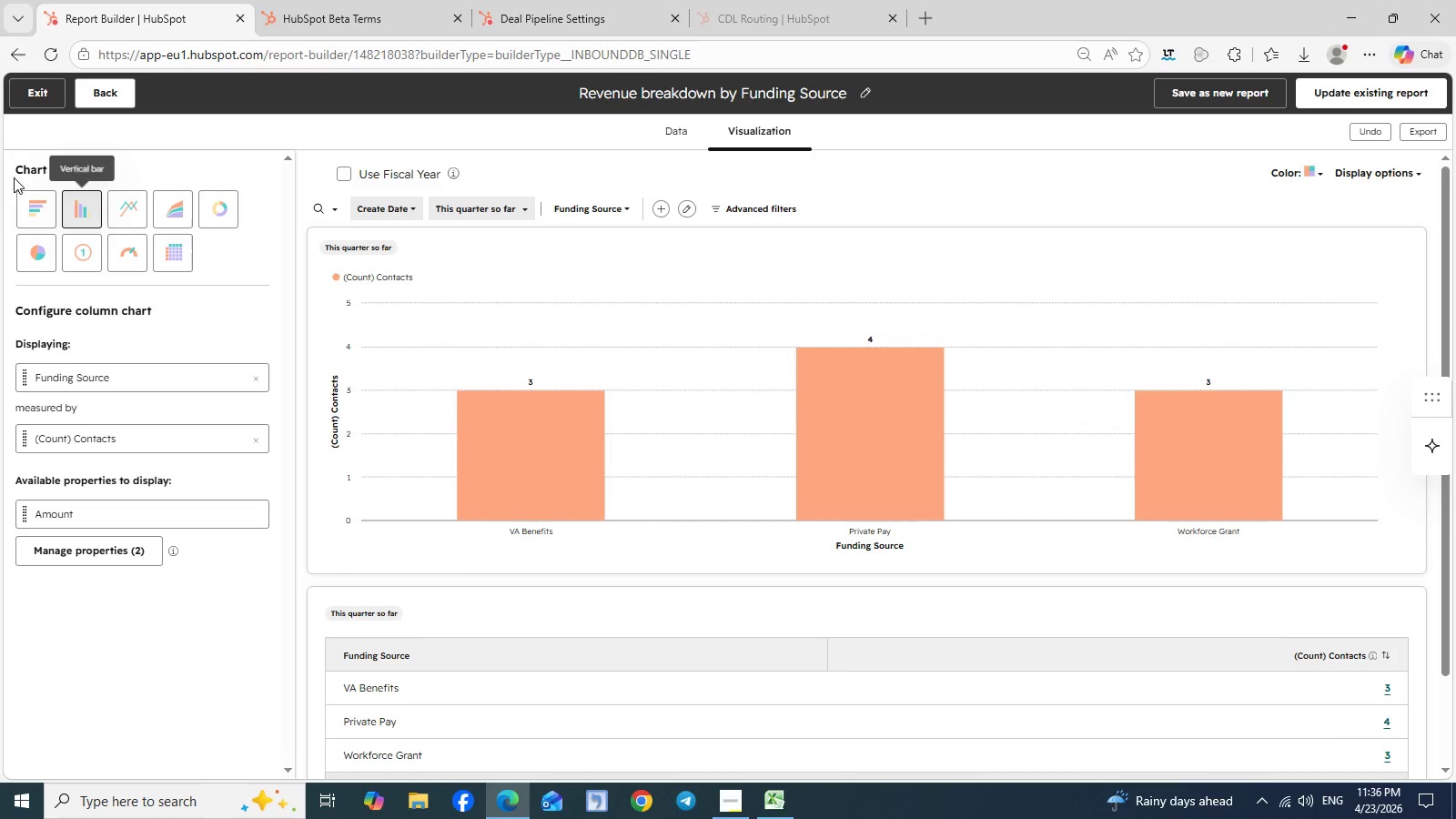 
left_click([44, 92])
 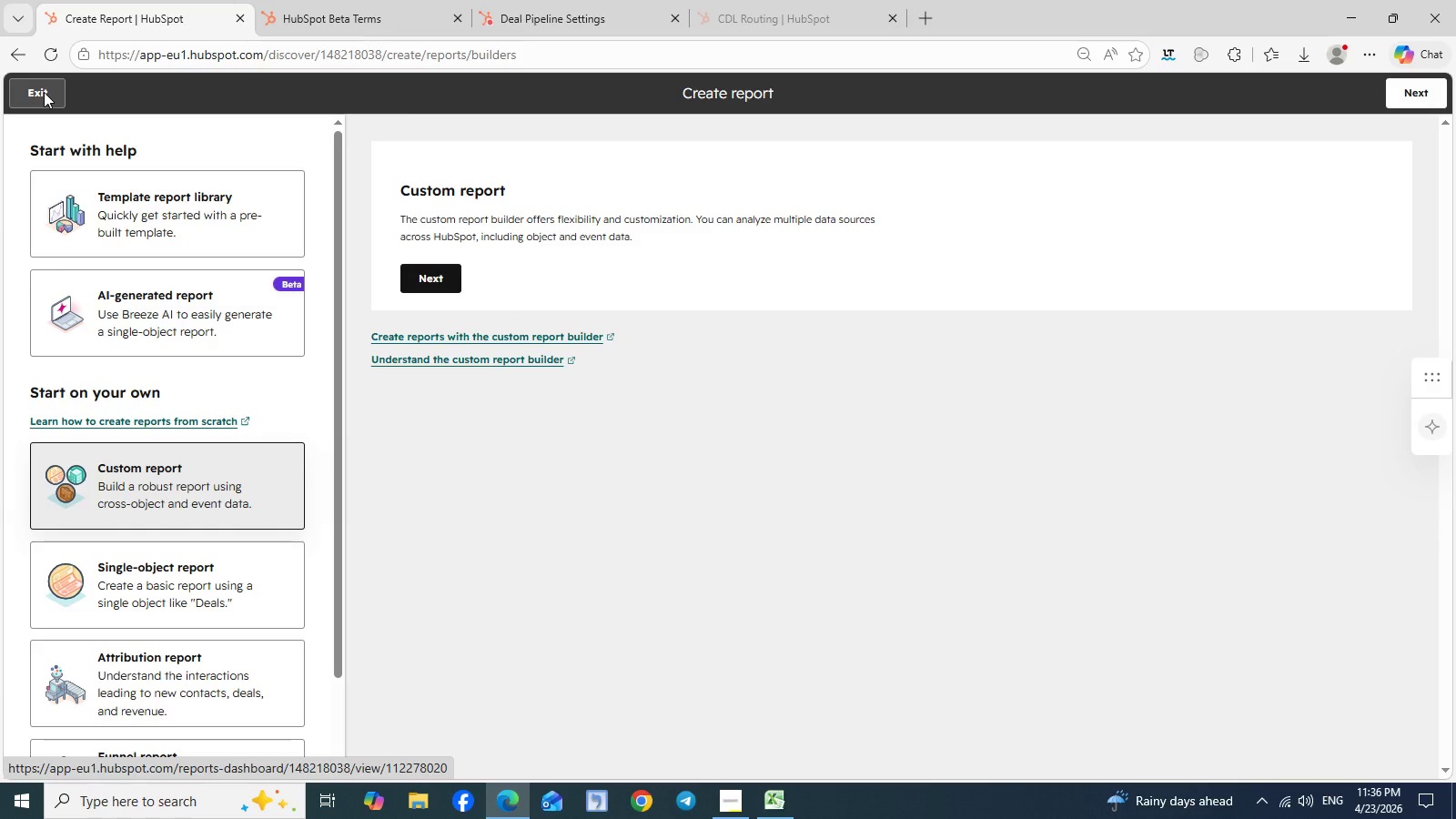 
wait(15.88)
 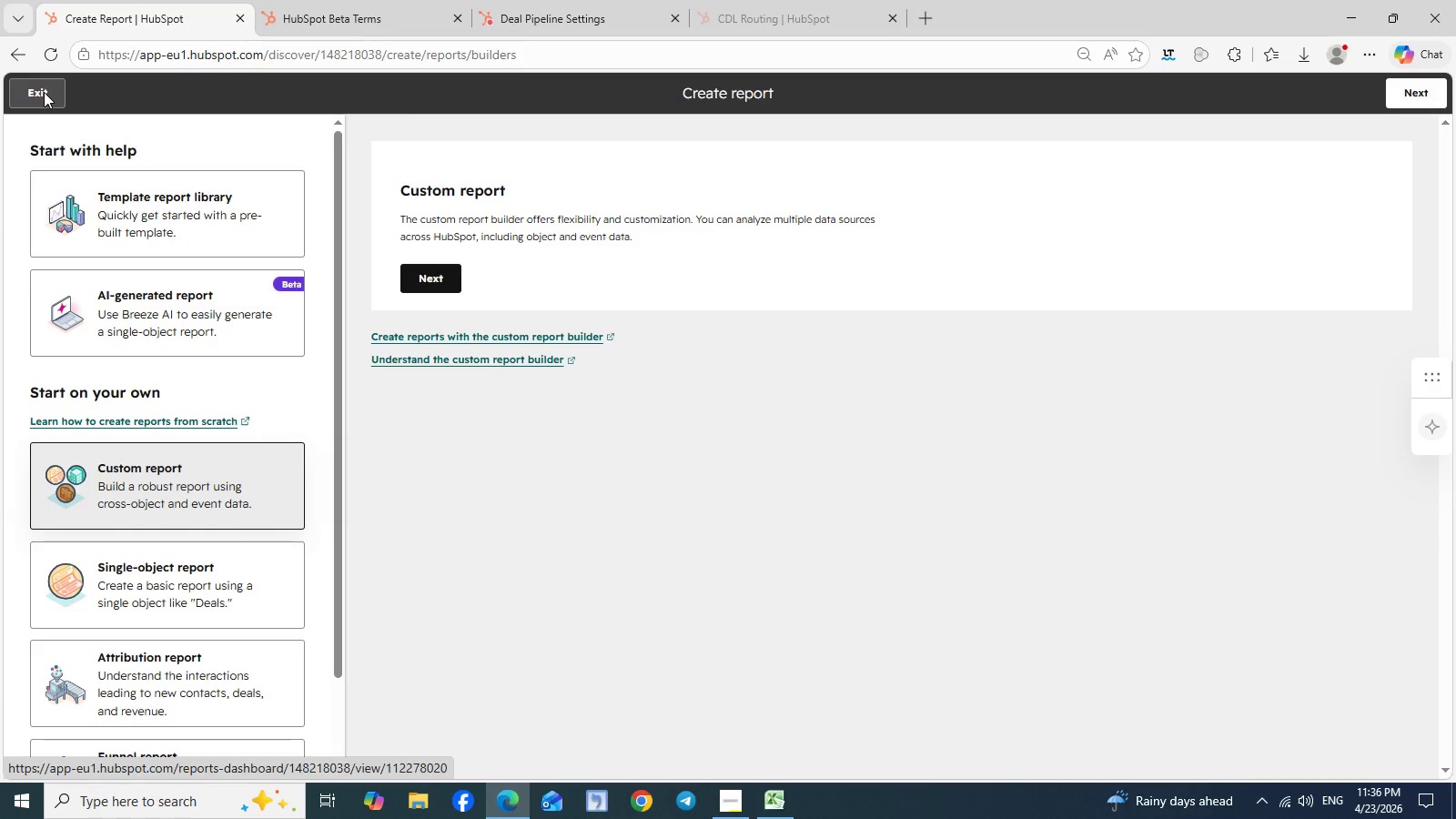 
left_click([30, 102])
 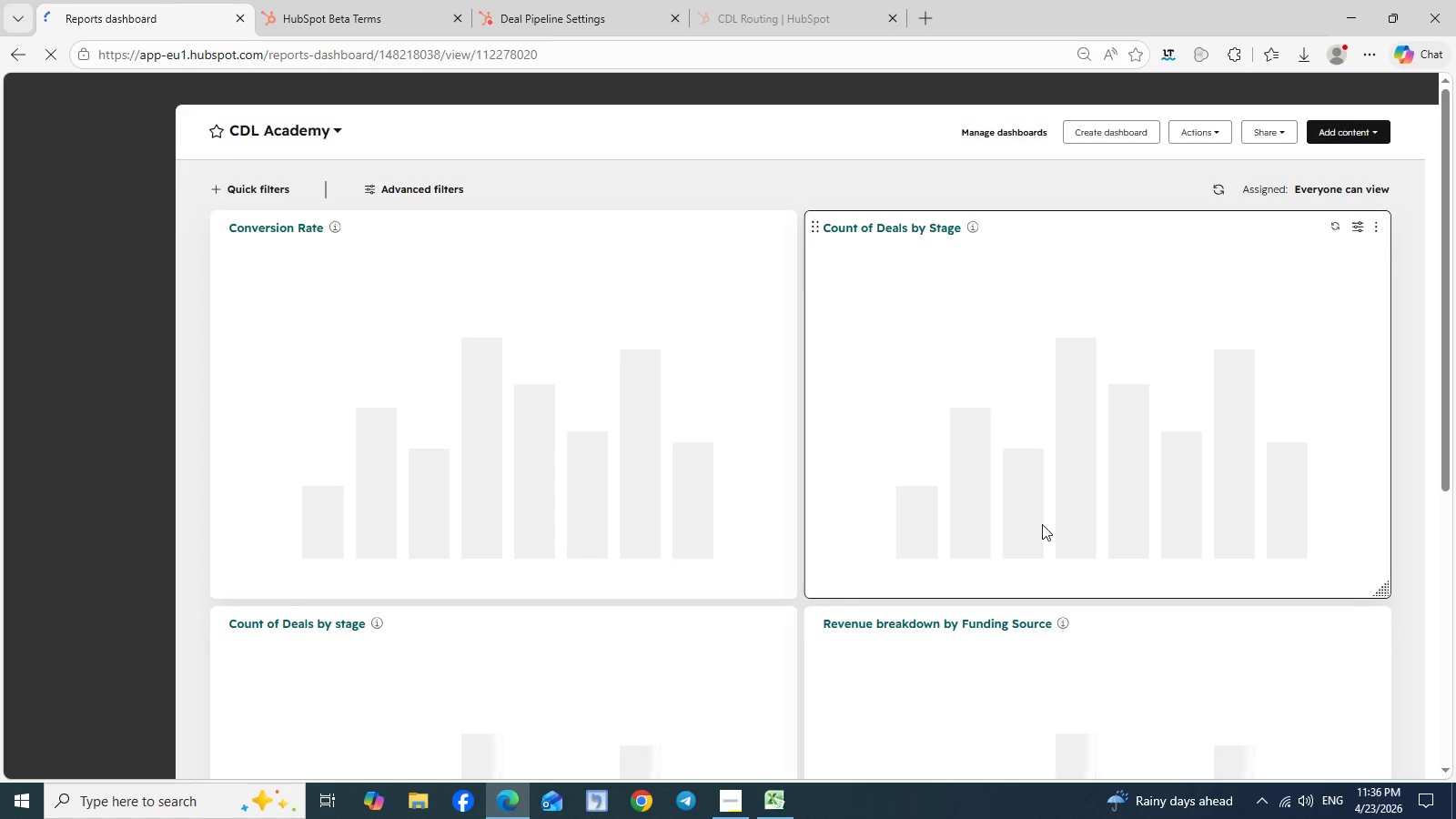 
wait(6.8)
 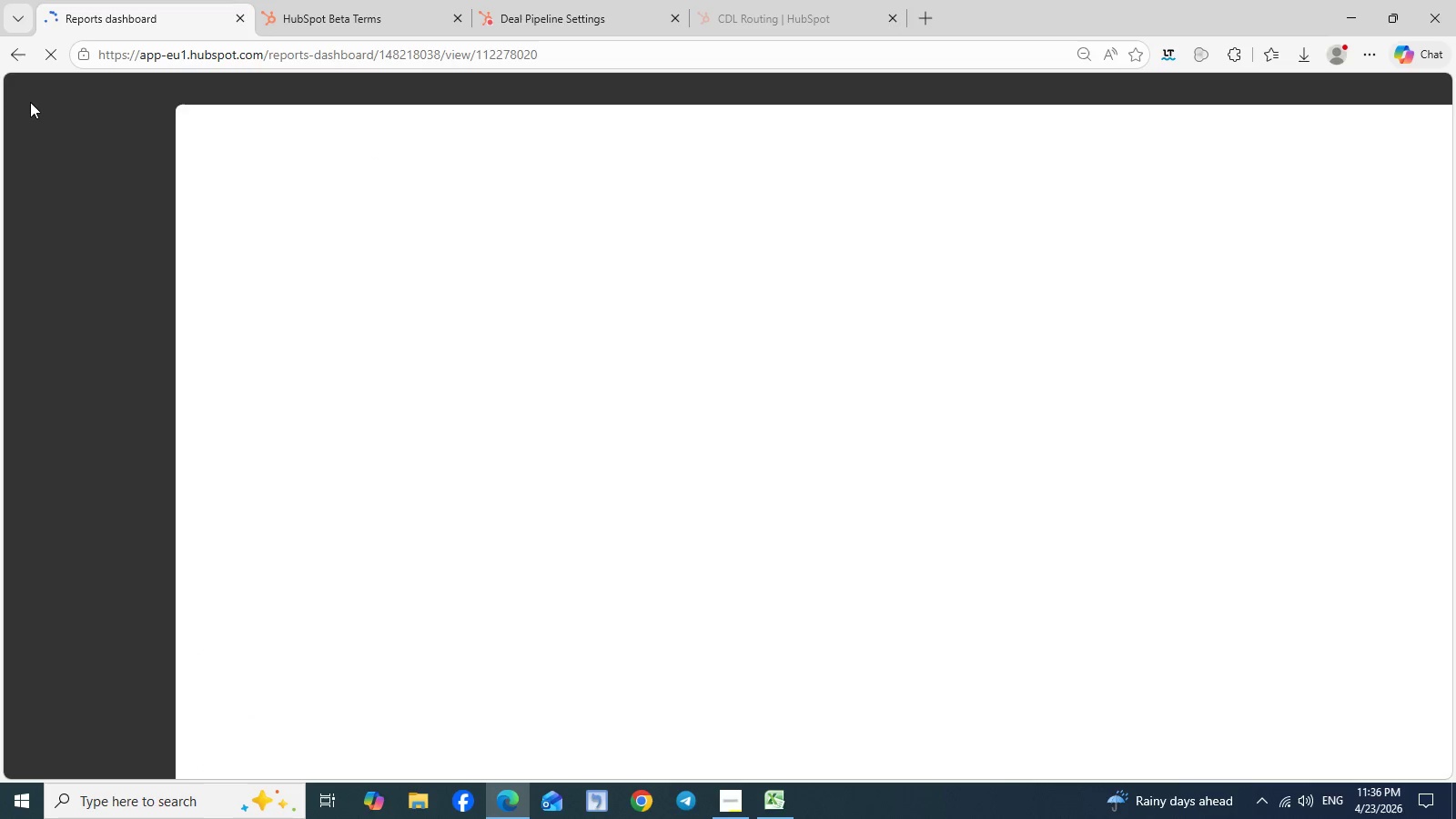 
scroll: coordinate [1042, 524], scroll_direction: down, amount: 2.0
 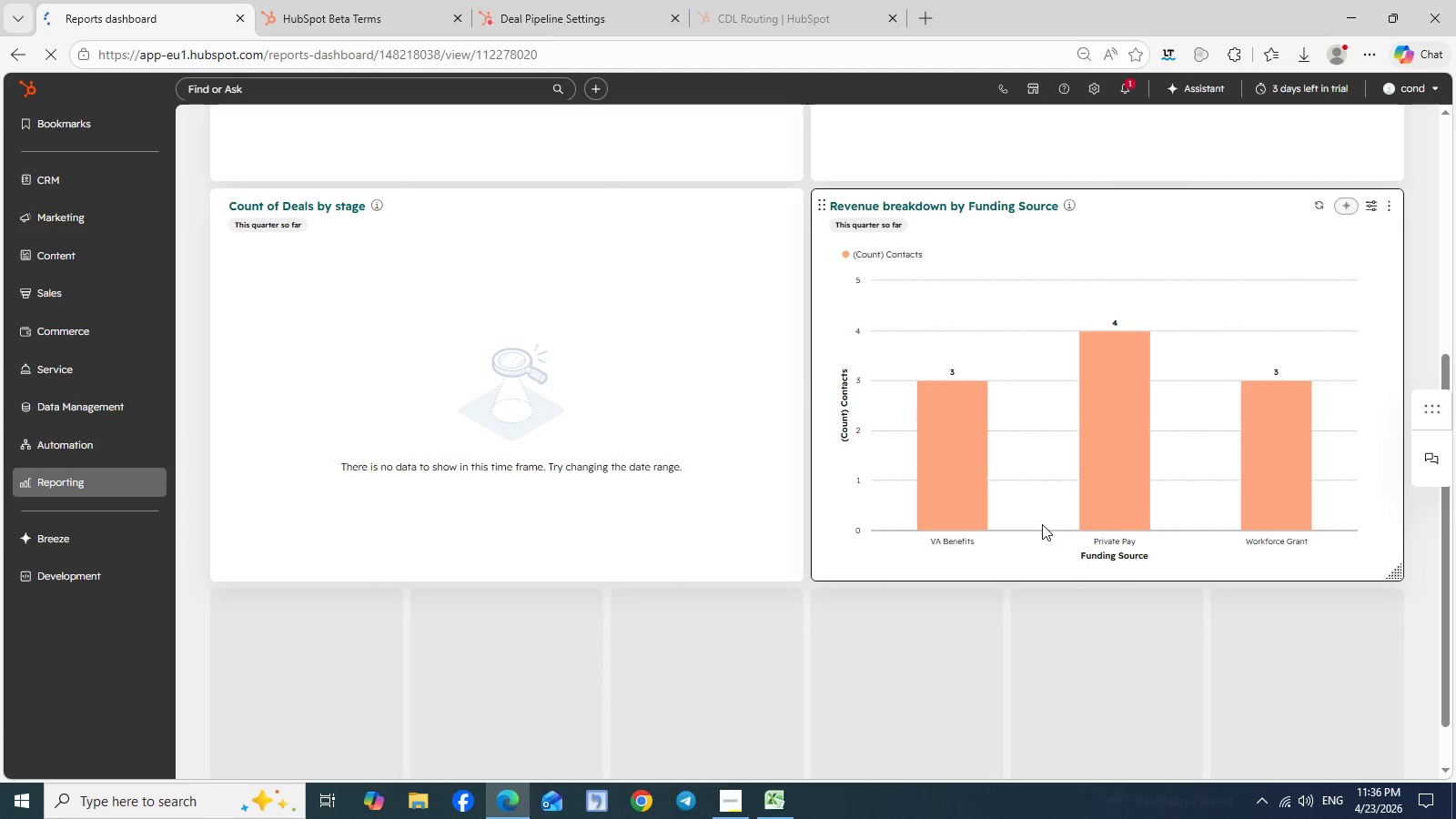 
scroll: coordinate [1042, 524], scroll_direction: up, amount: 3.0
 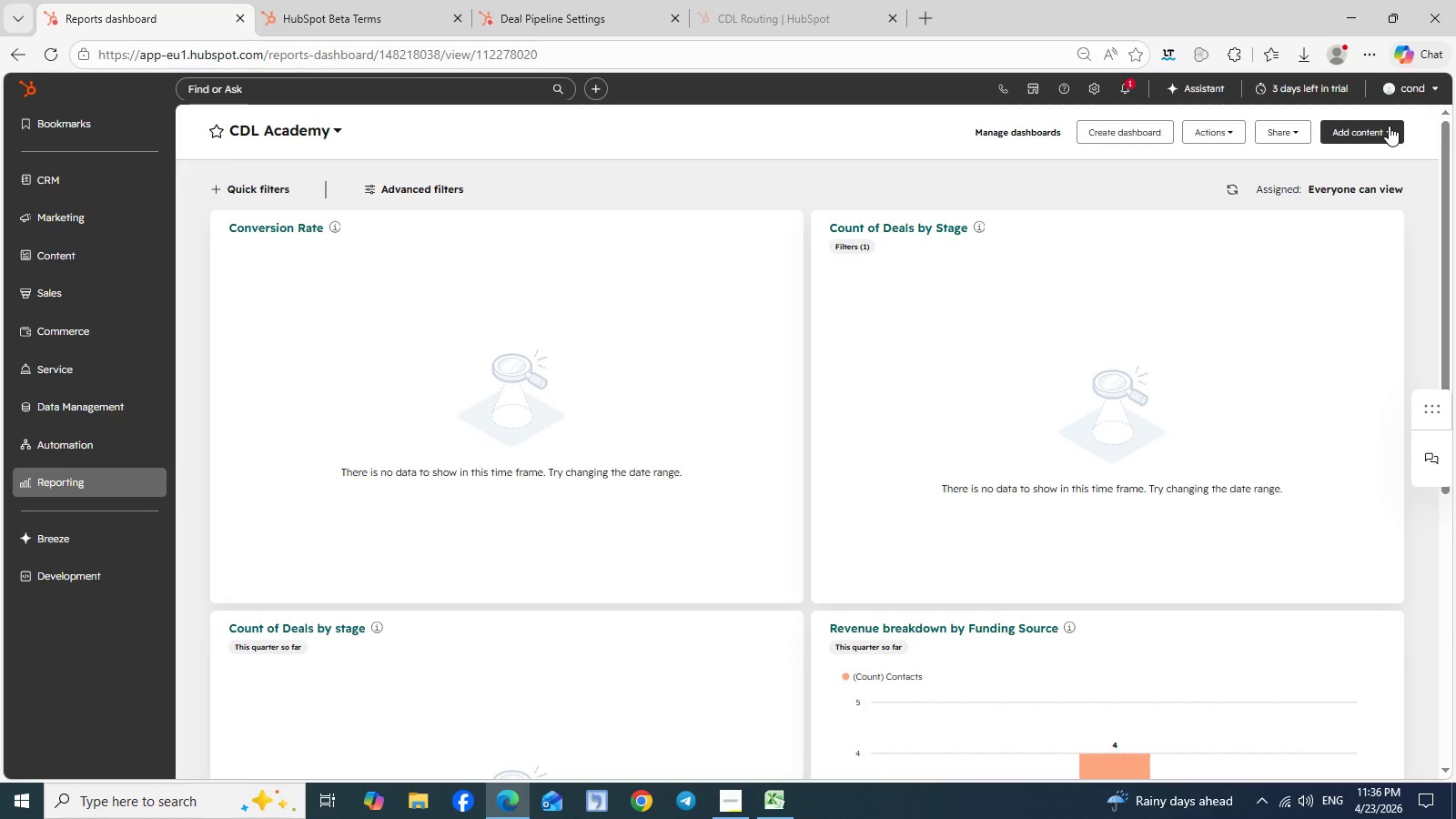 
wait(6.61)
 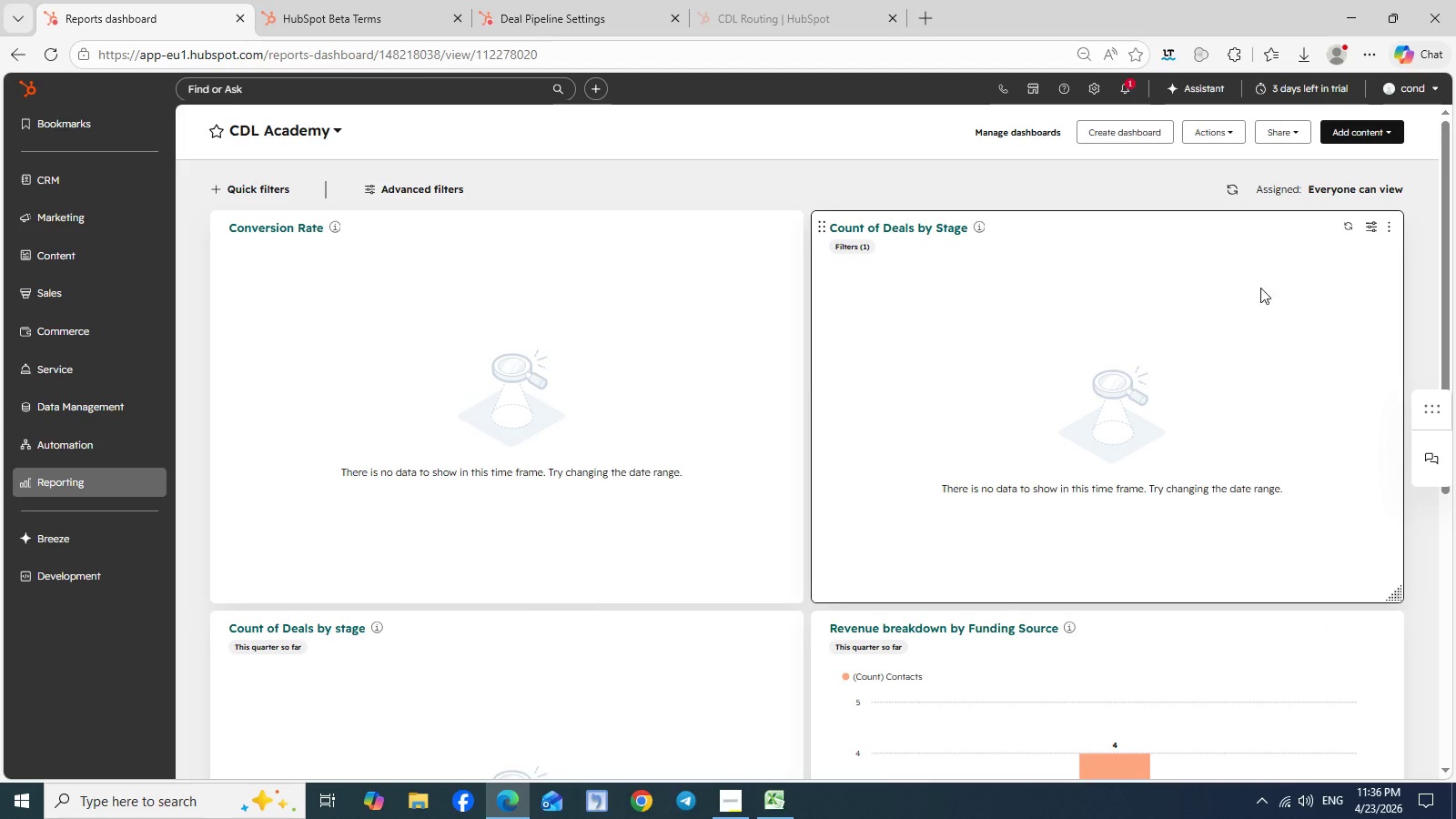 
left_click([1371, 131])
 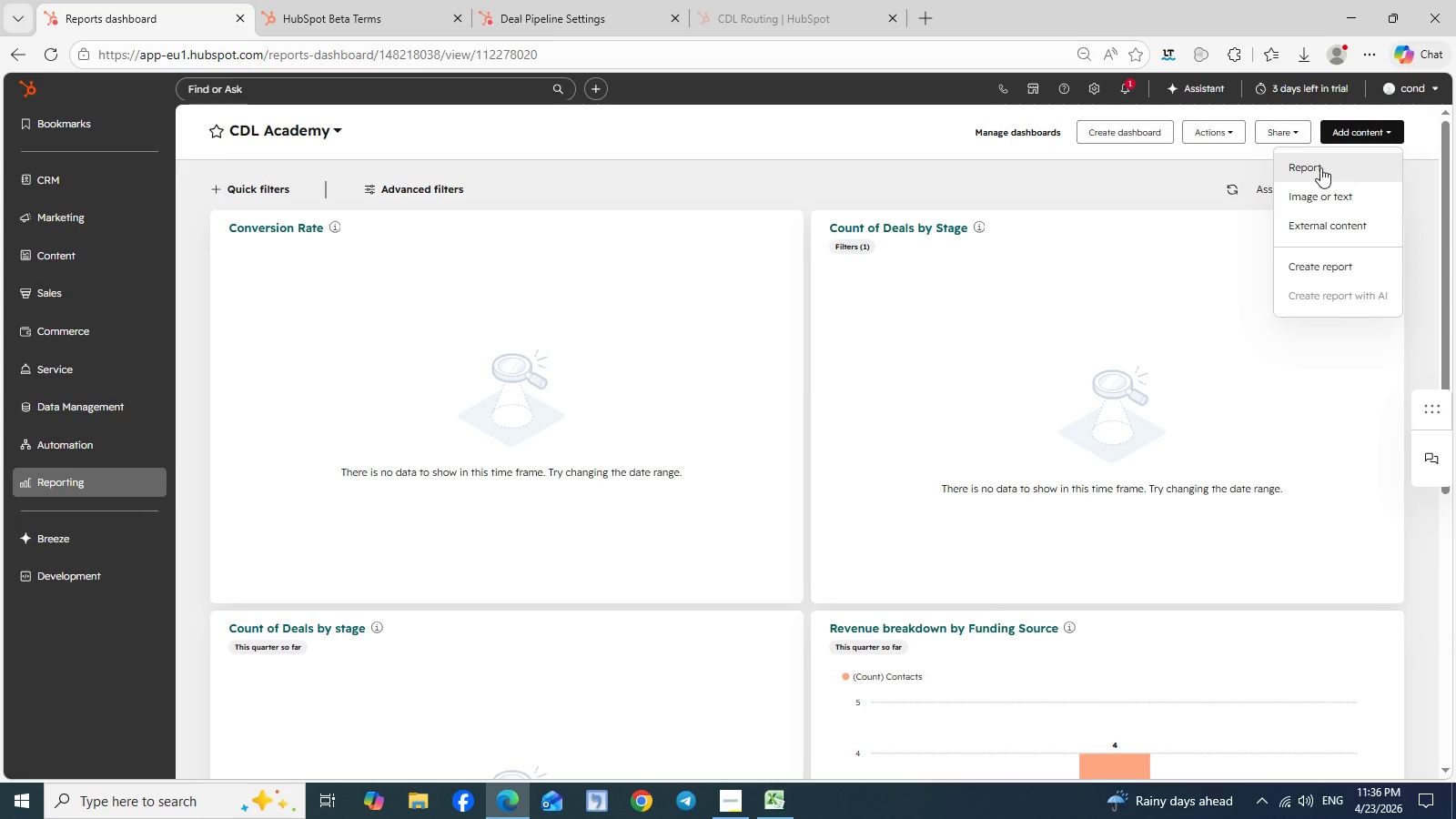 
left_click([1312, 163])
 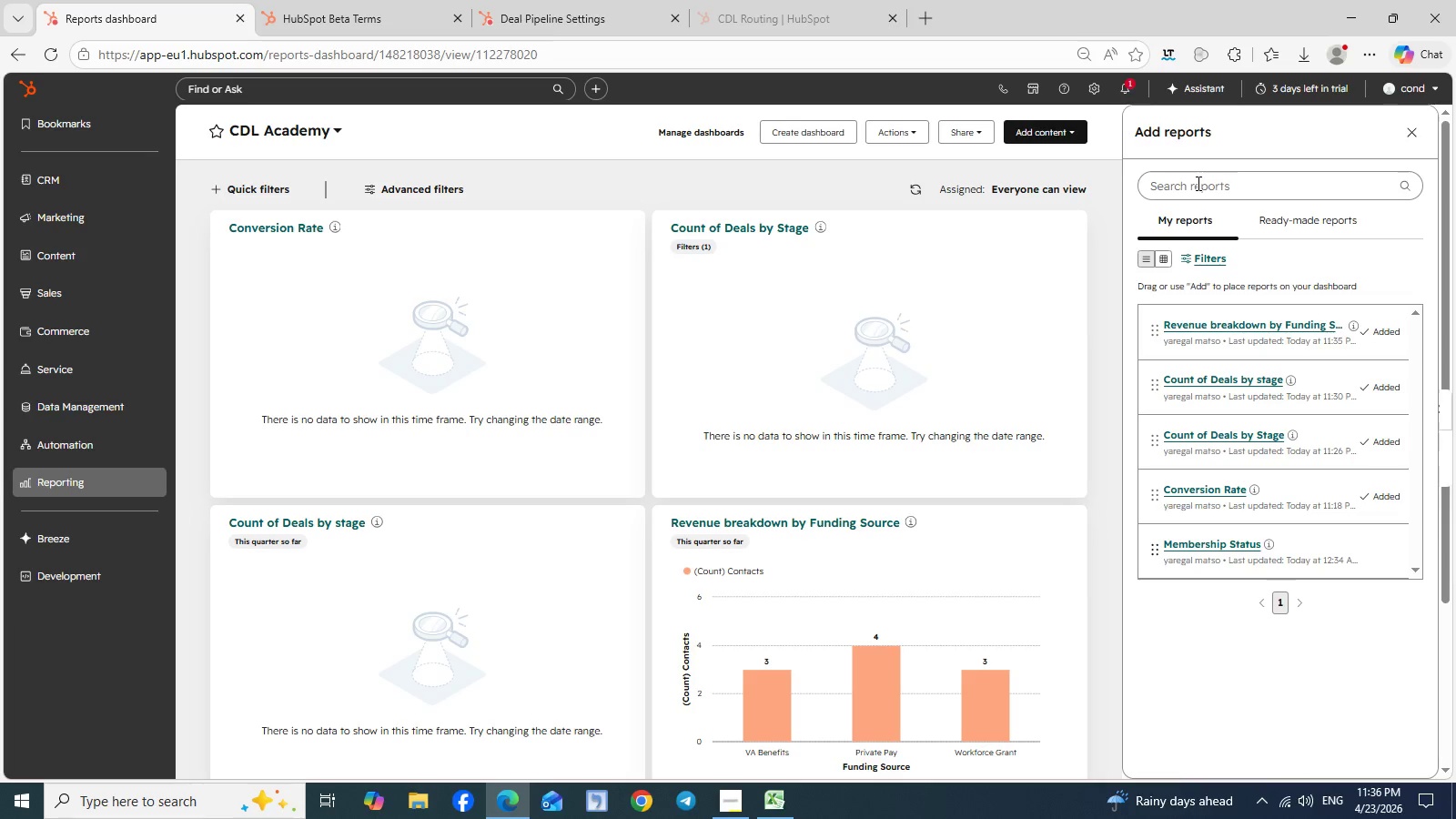 
wait(11.02)
 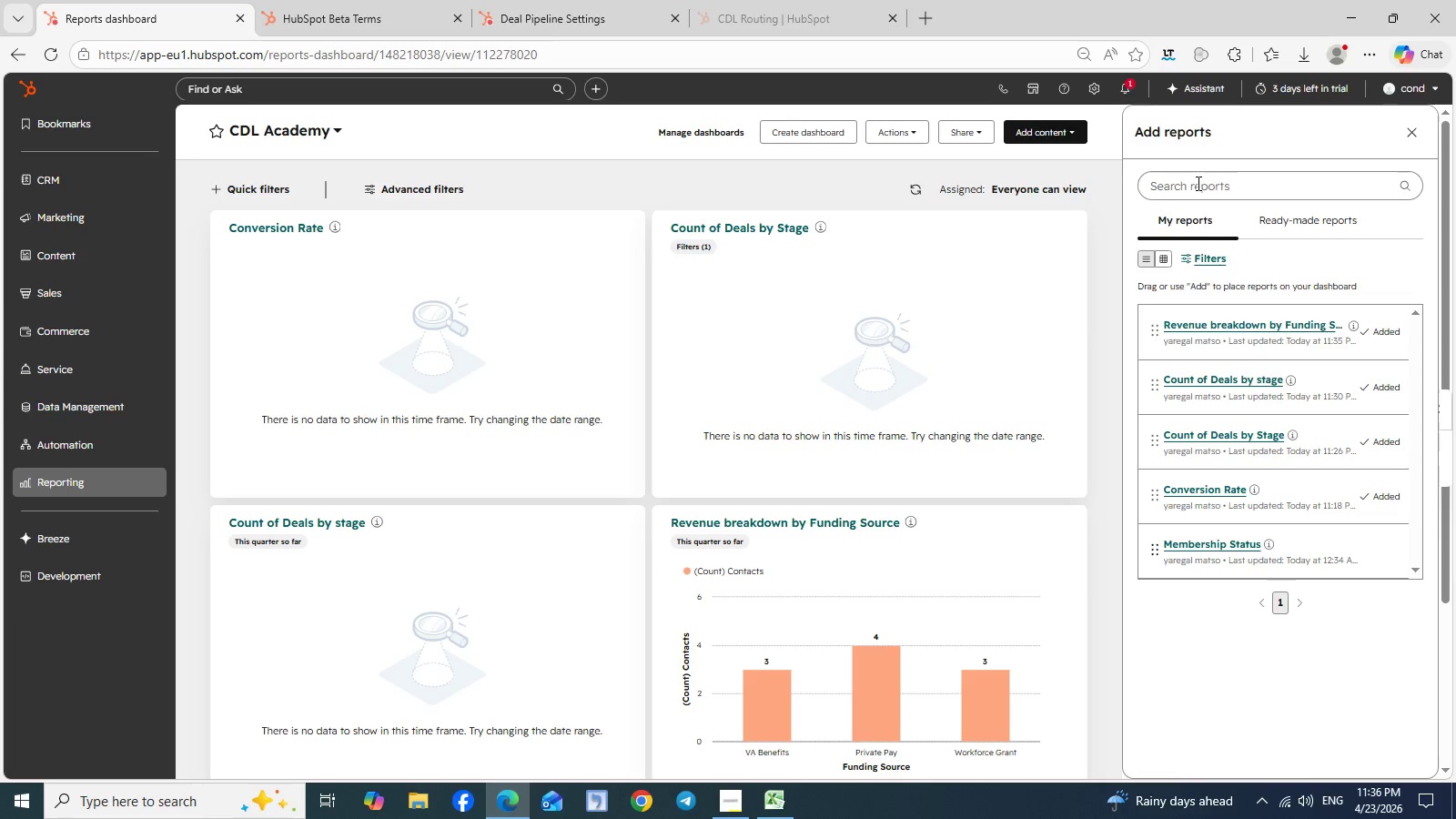 
left_click([911, 125])
 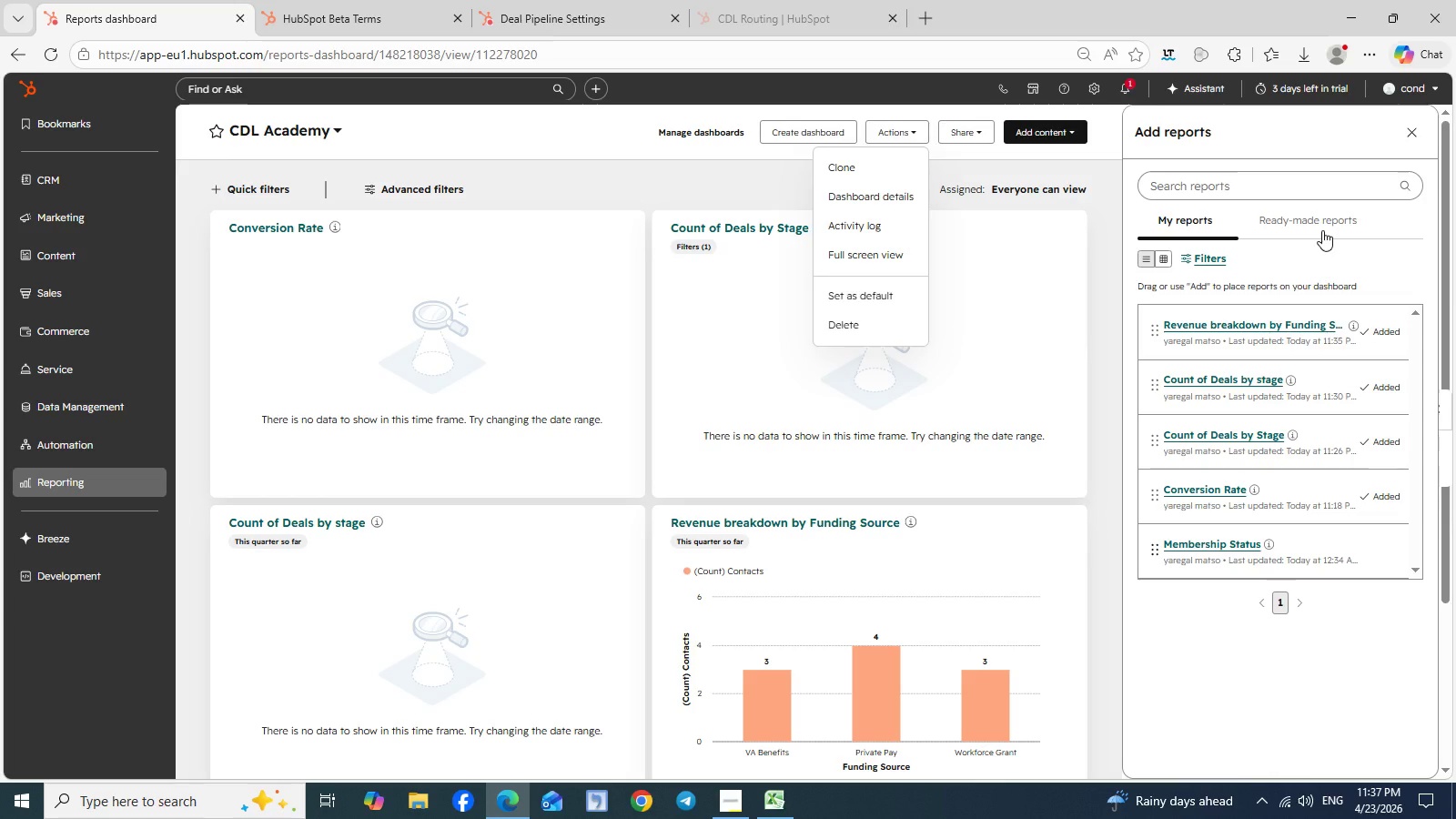 
wait(6.19)
 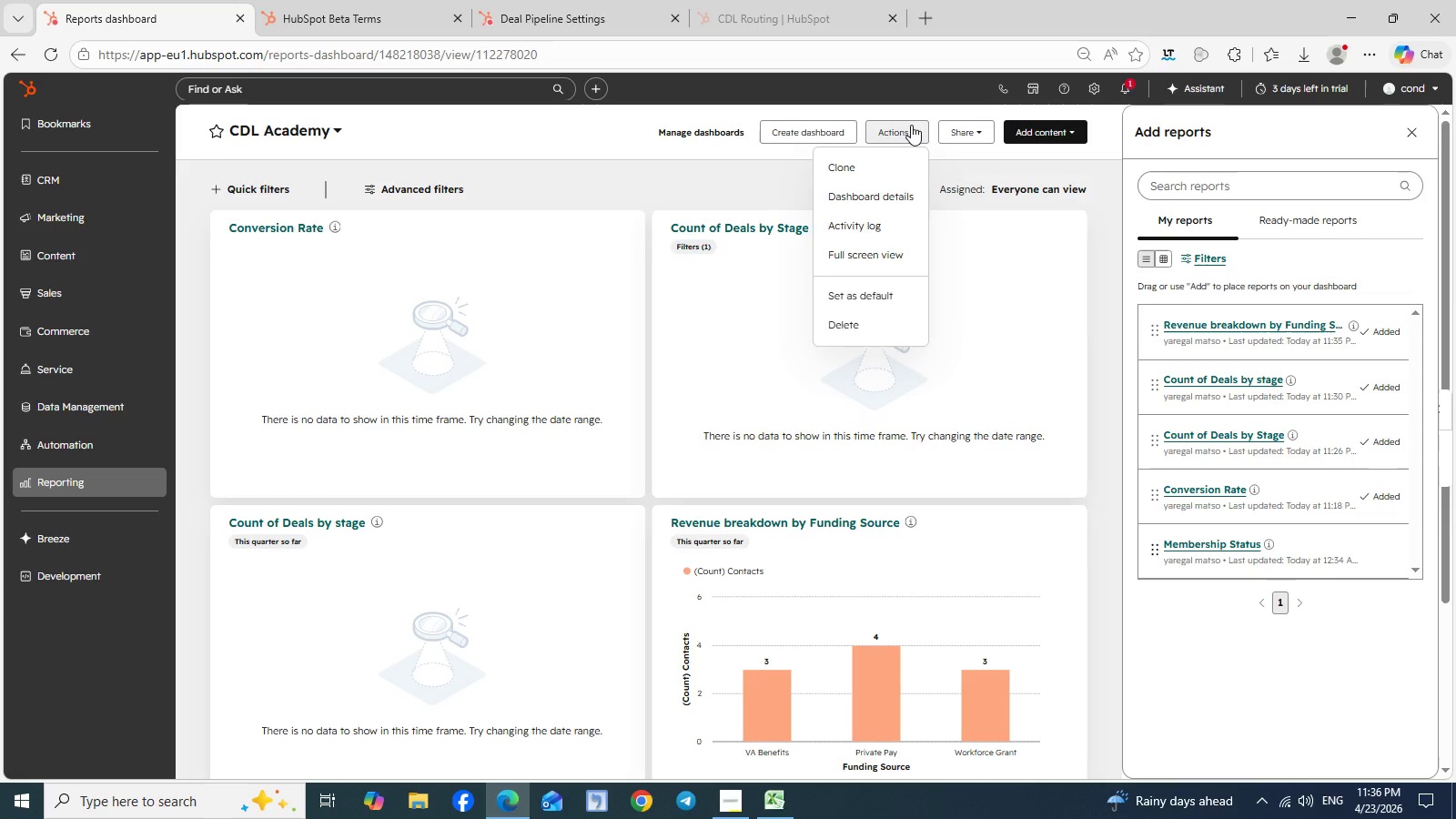 
left_click([1239, 142])
 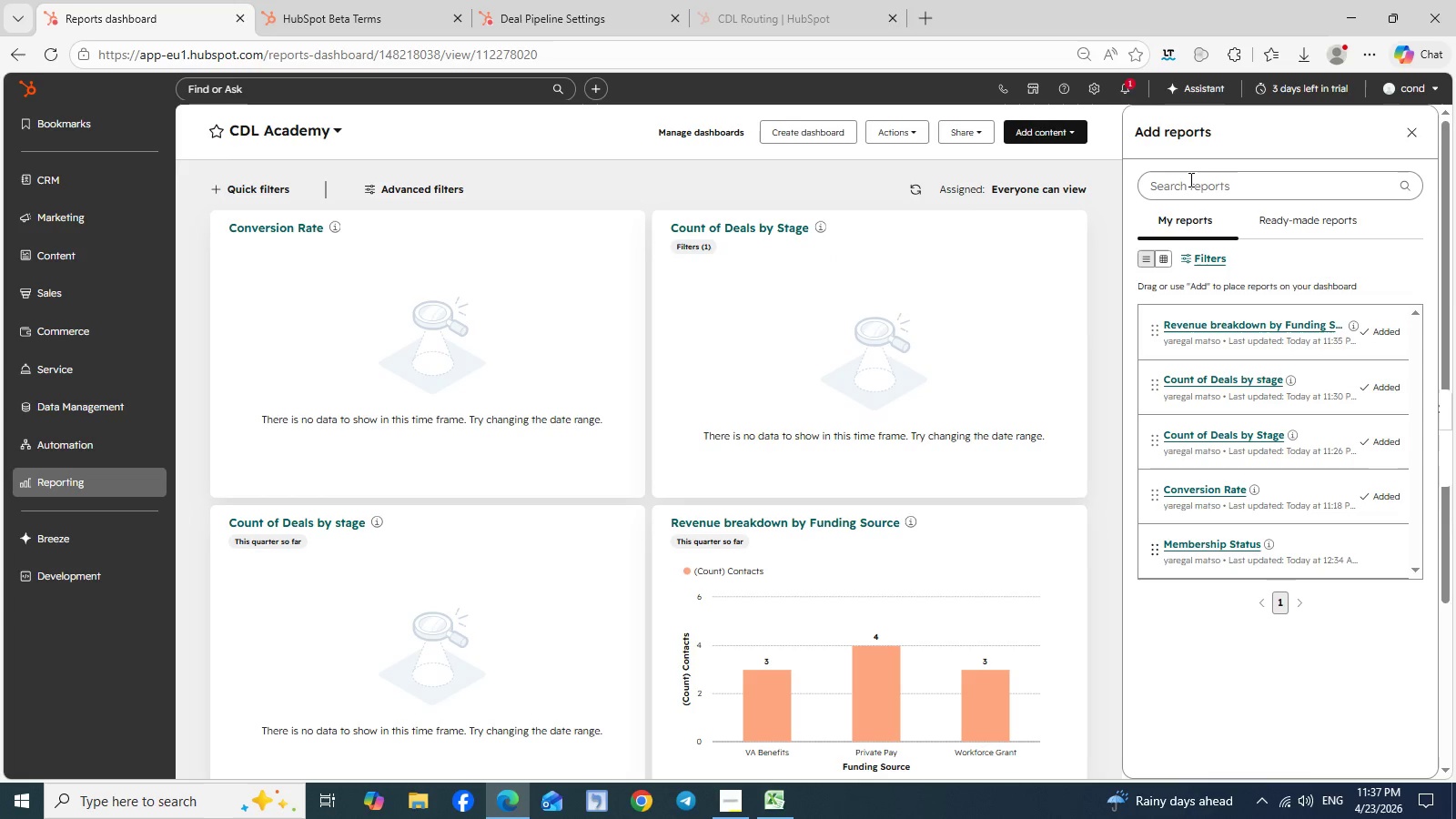 
left_click([1185, 181])
 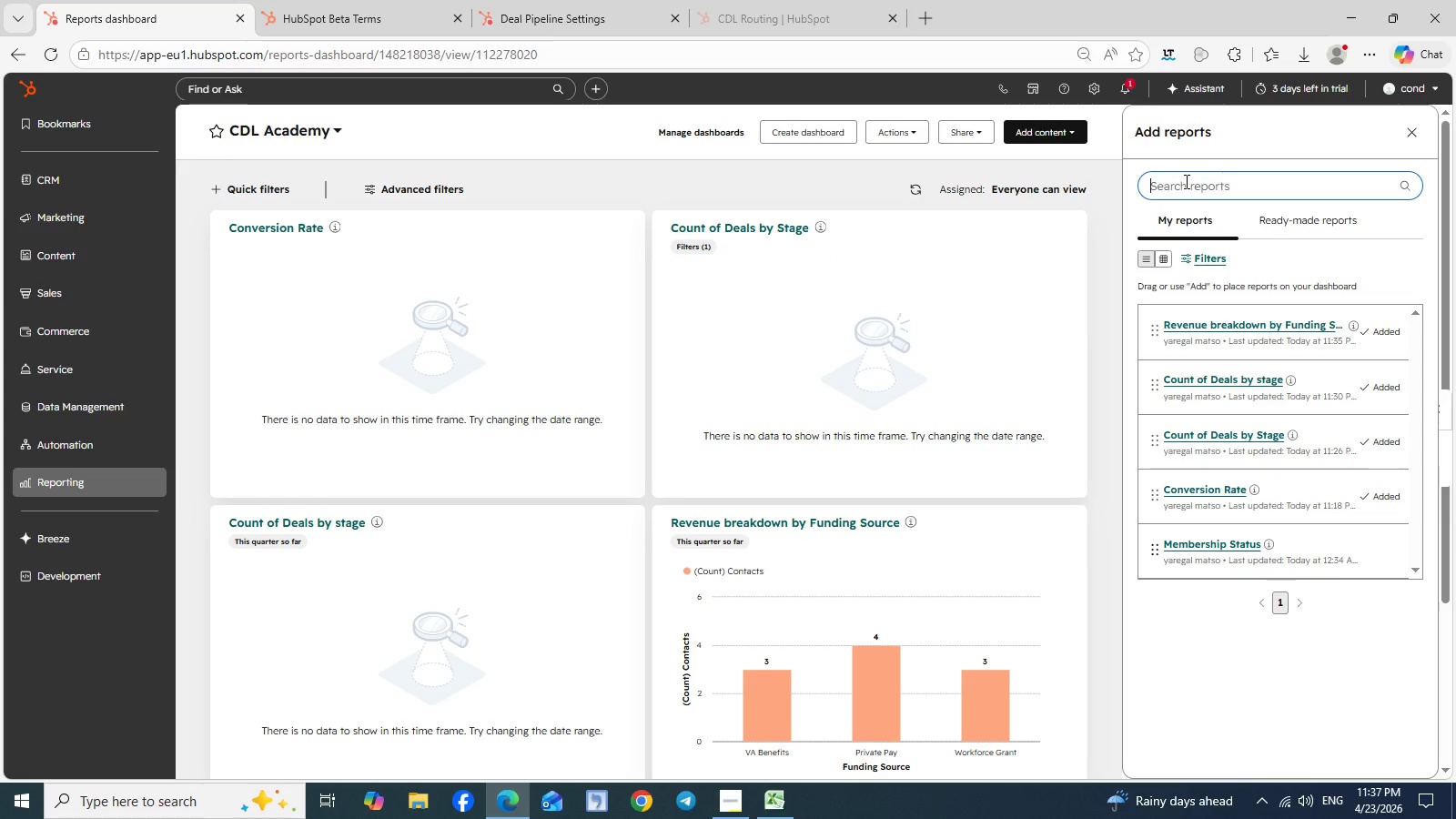 
wait(8.48)
 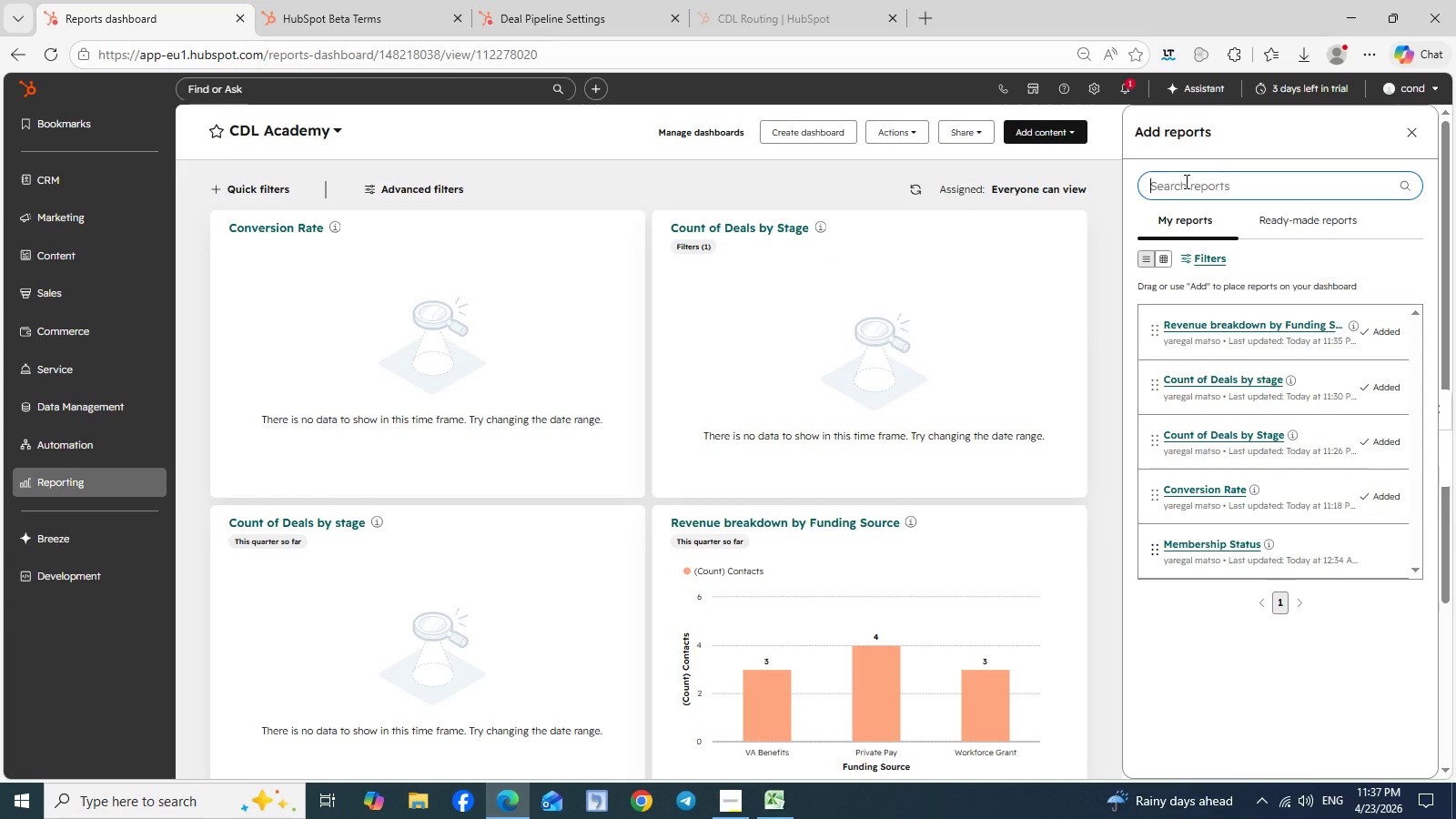 
left_click([150, 482])
 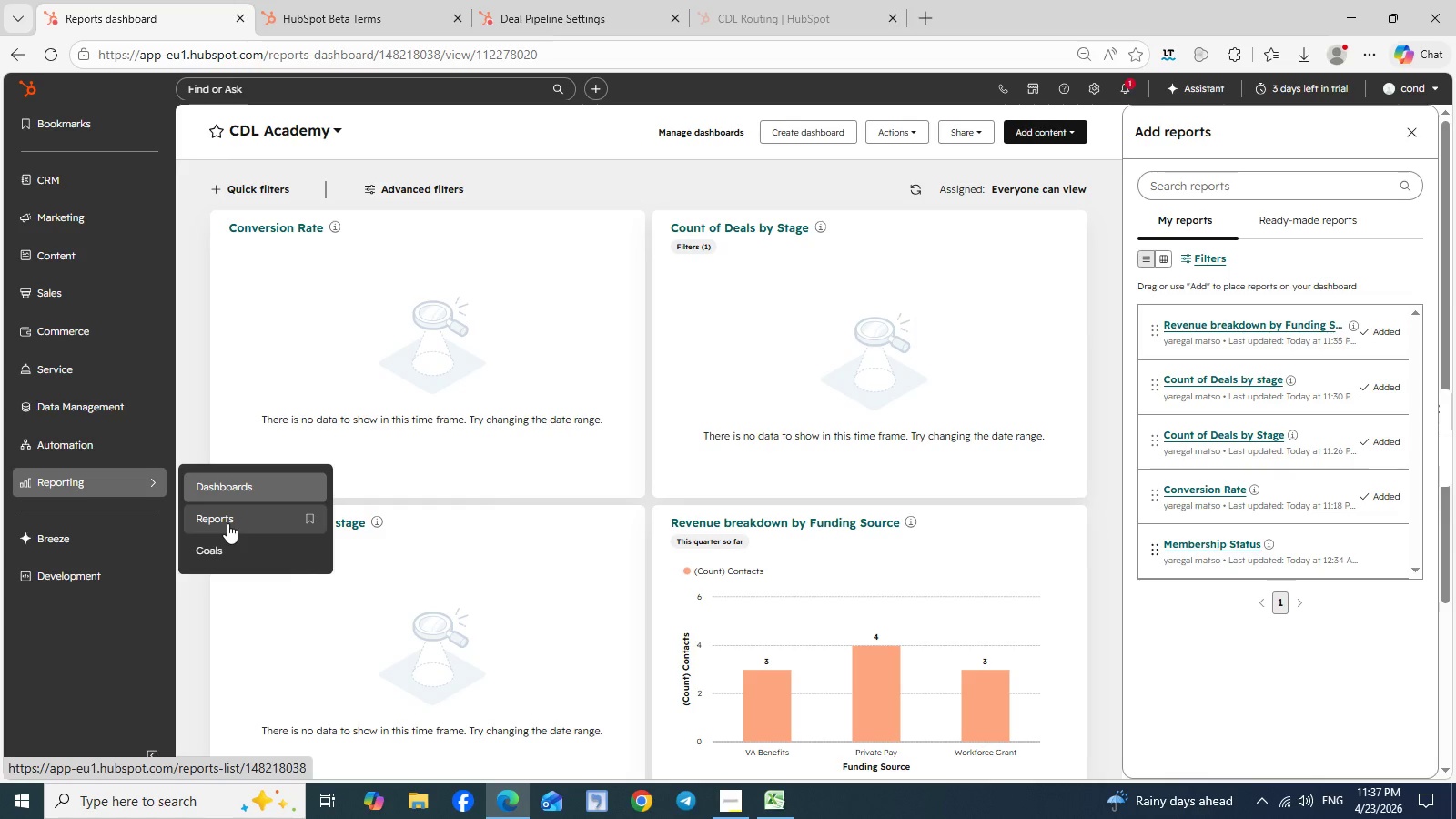 
left_click([228, 523])
 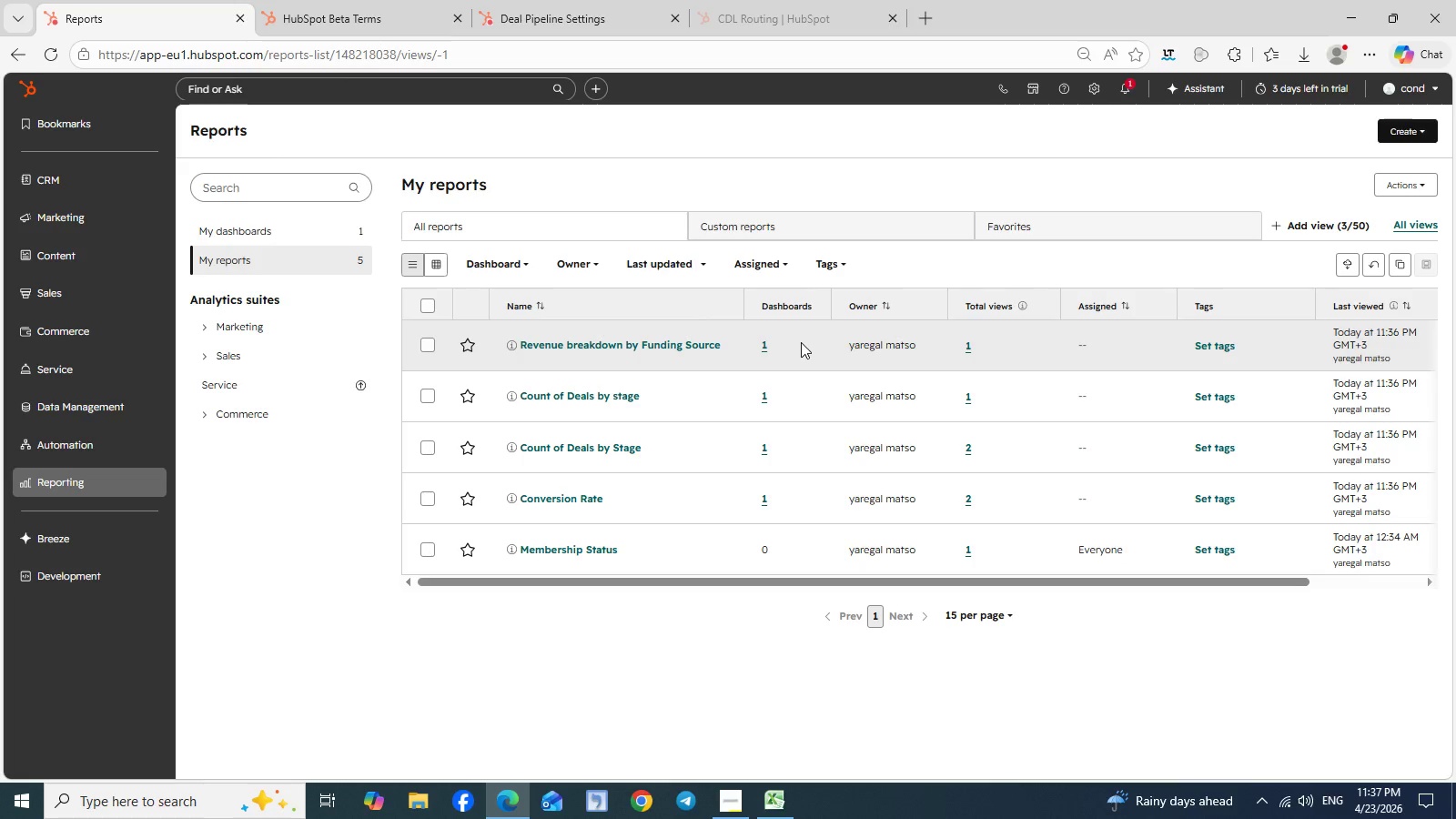 
wait(18.86)
 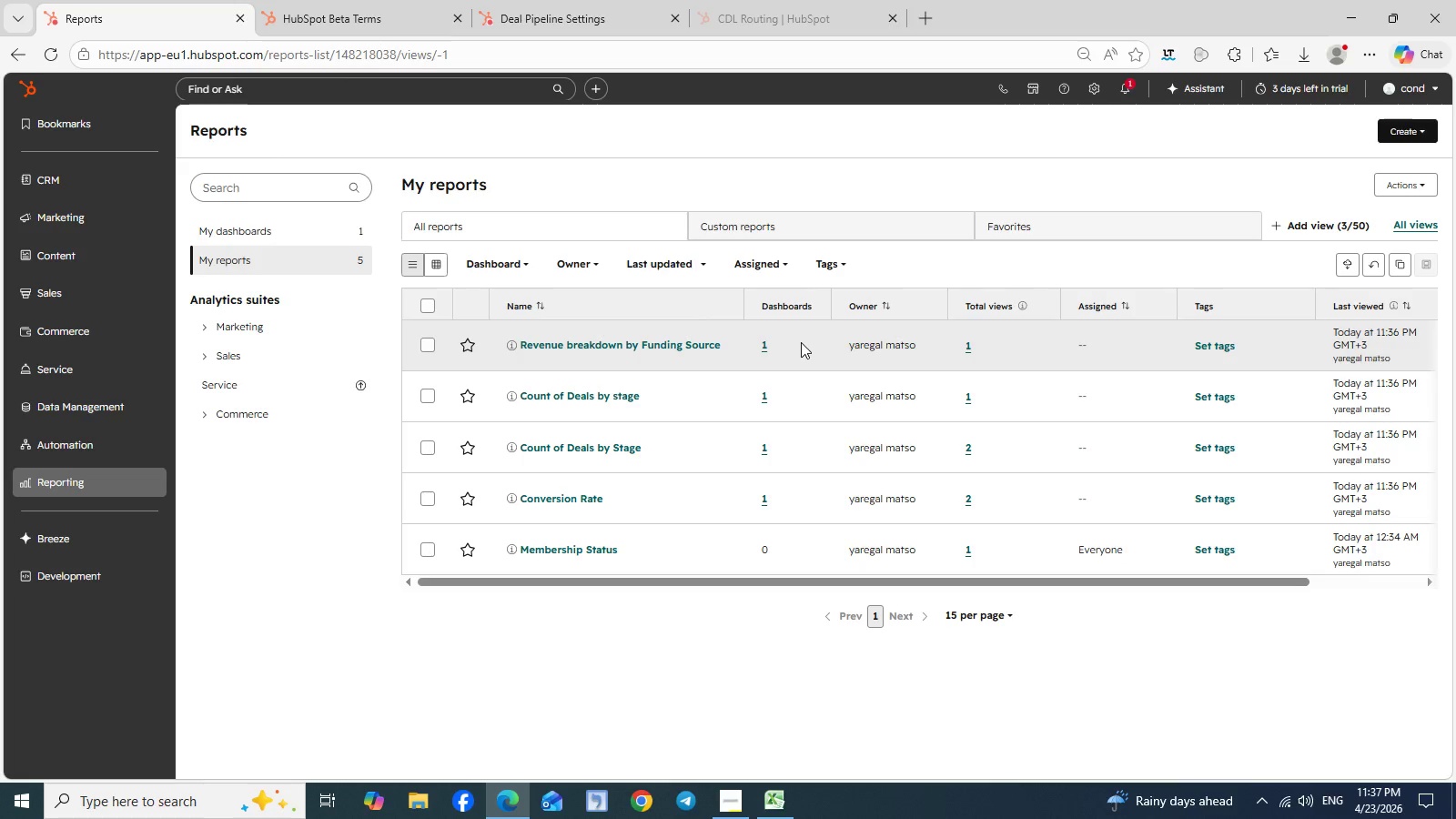 
left_click([713, 545])
 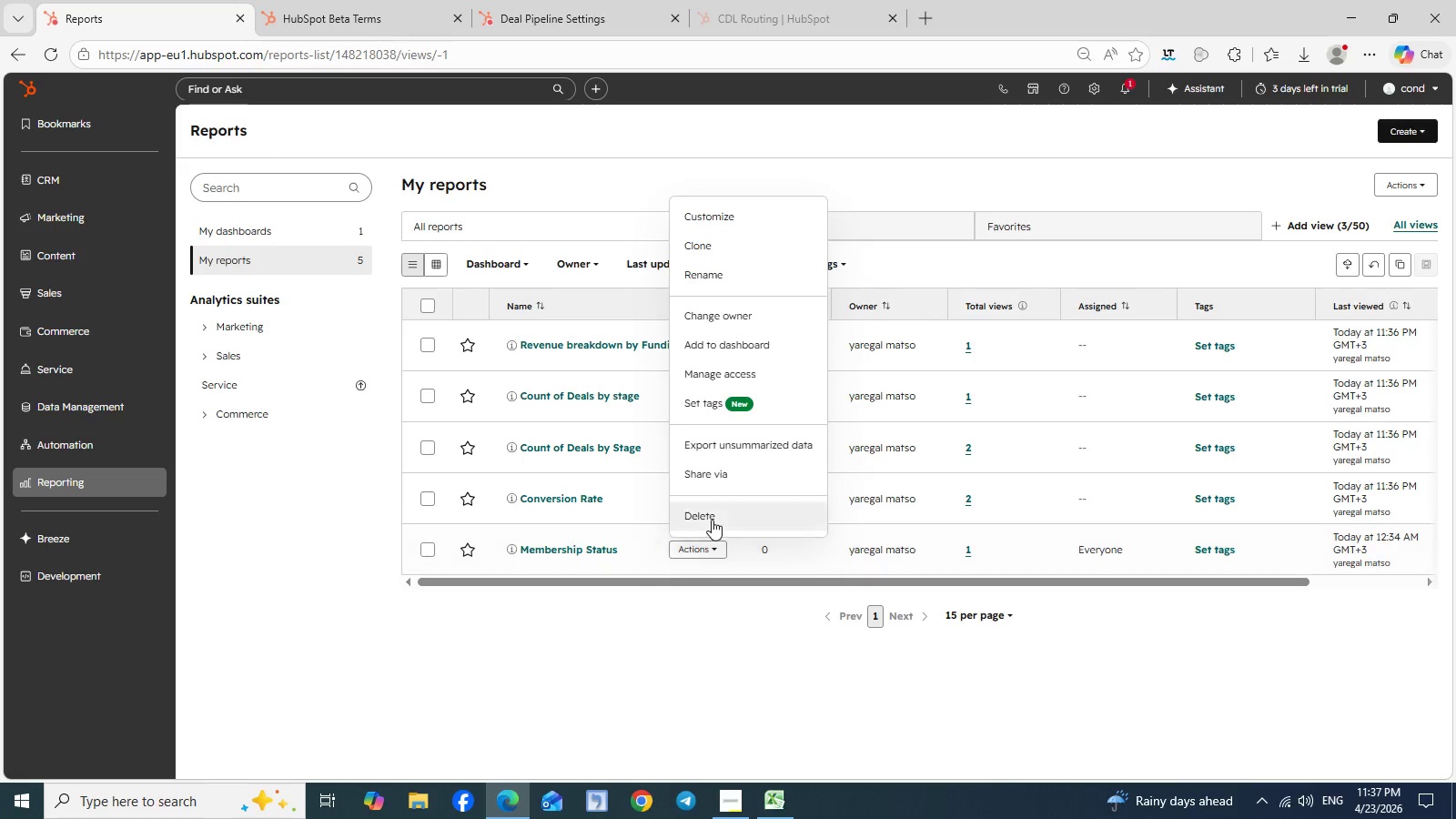 
left_click([712, 518])
 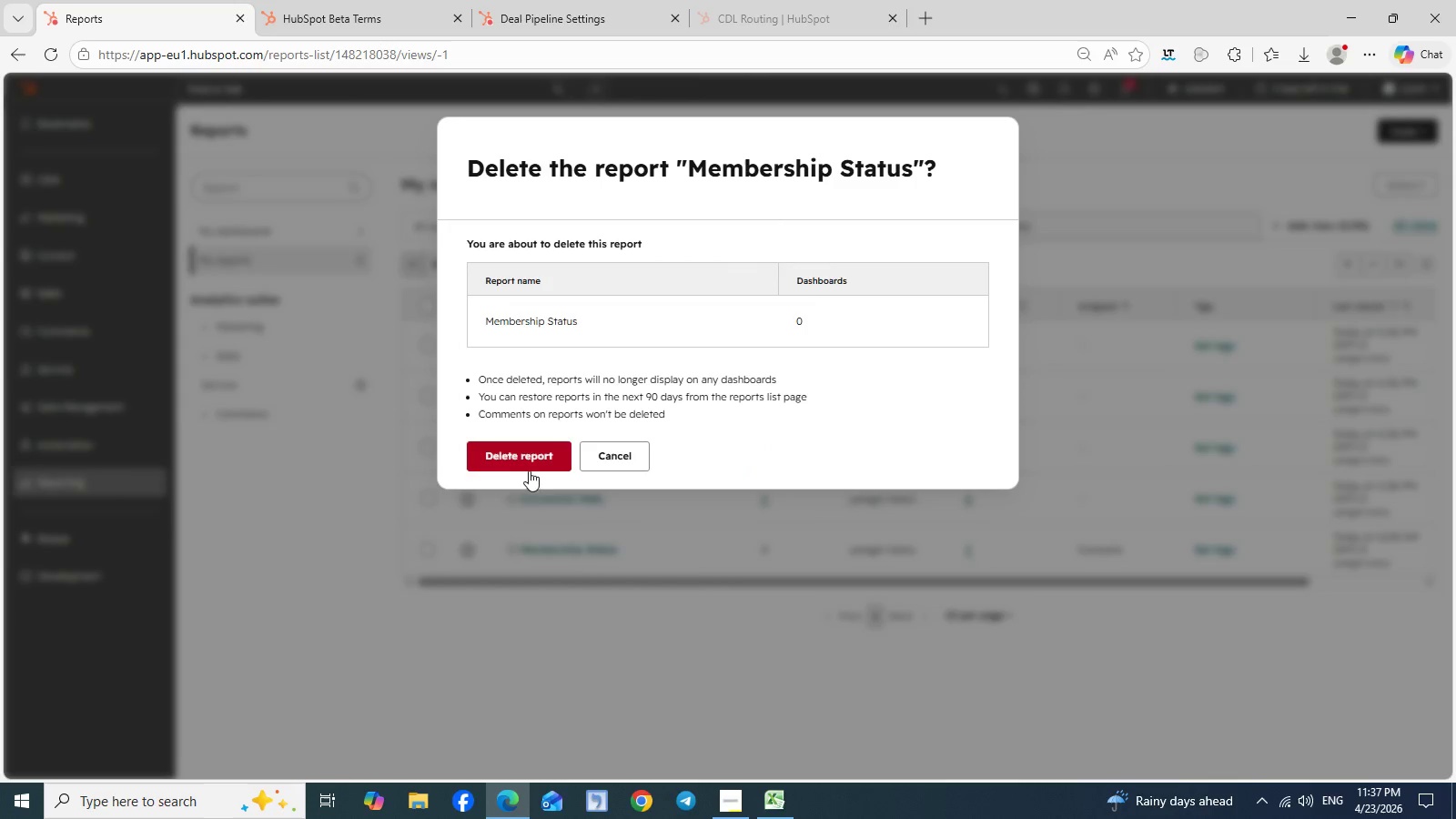 
left_click([516, 460])
 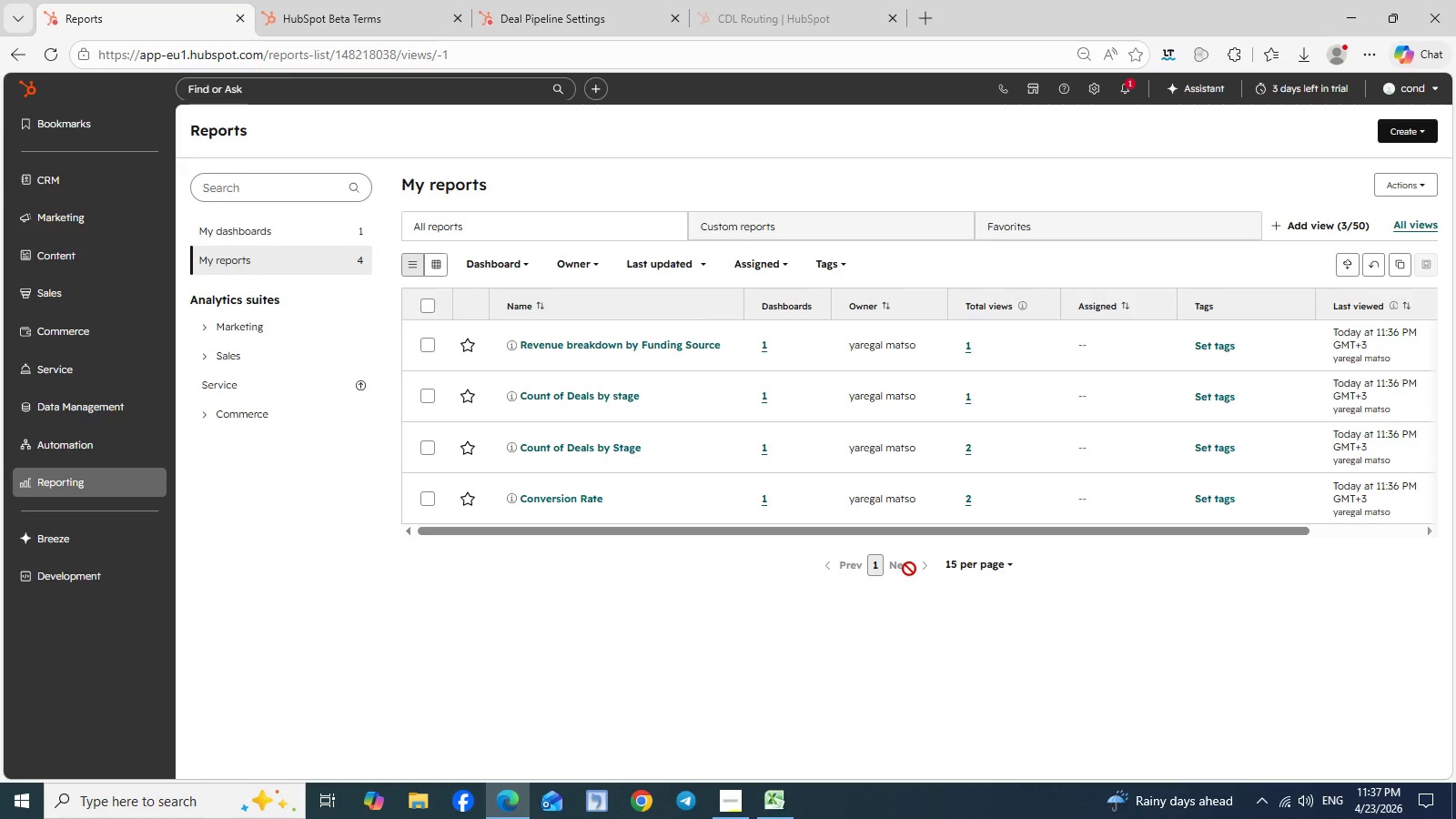 
wait(11.97)
 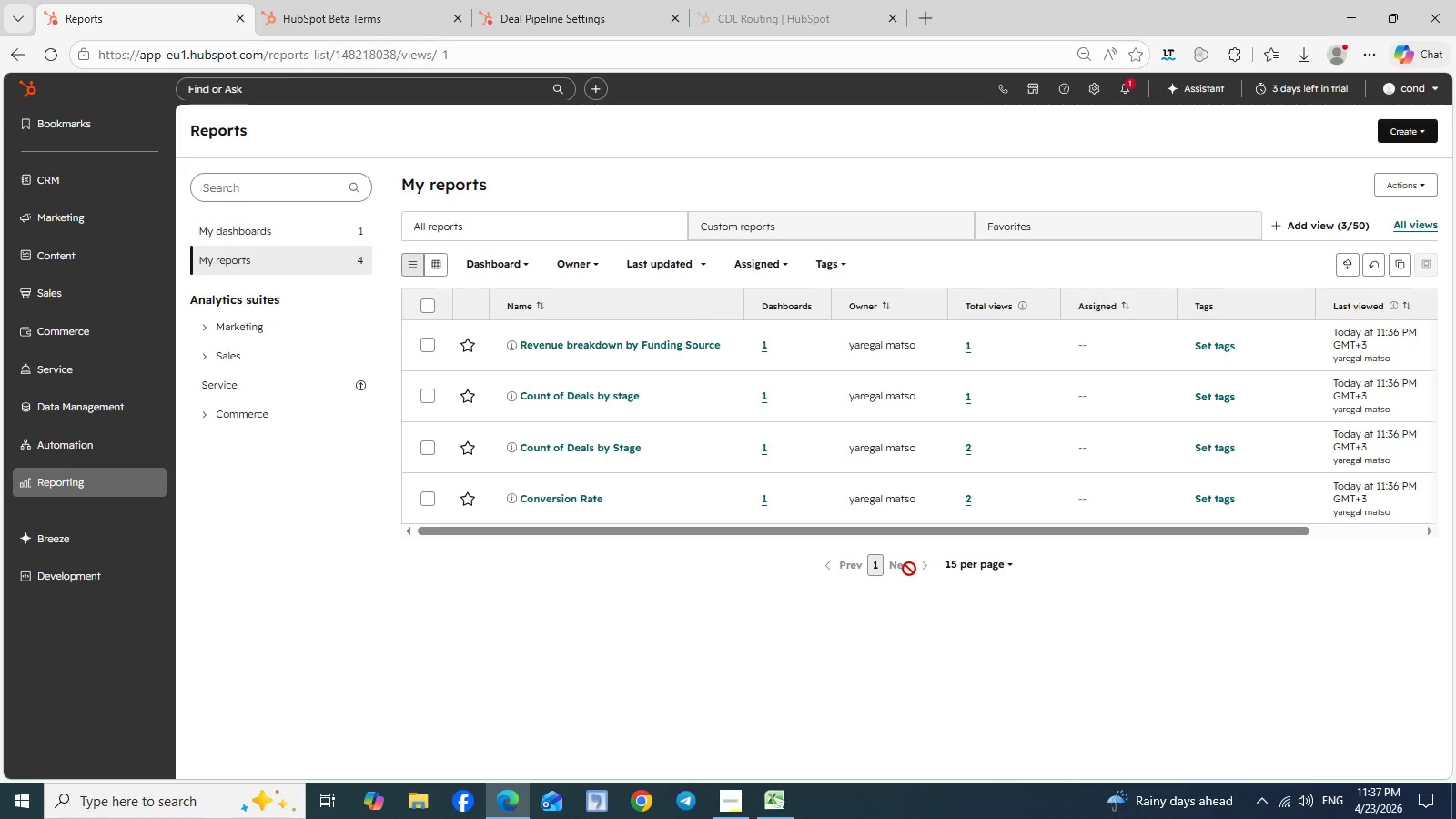 
left_click([205, 354])
 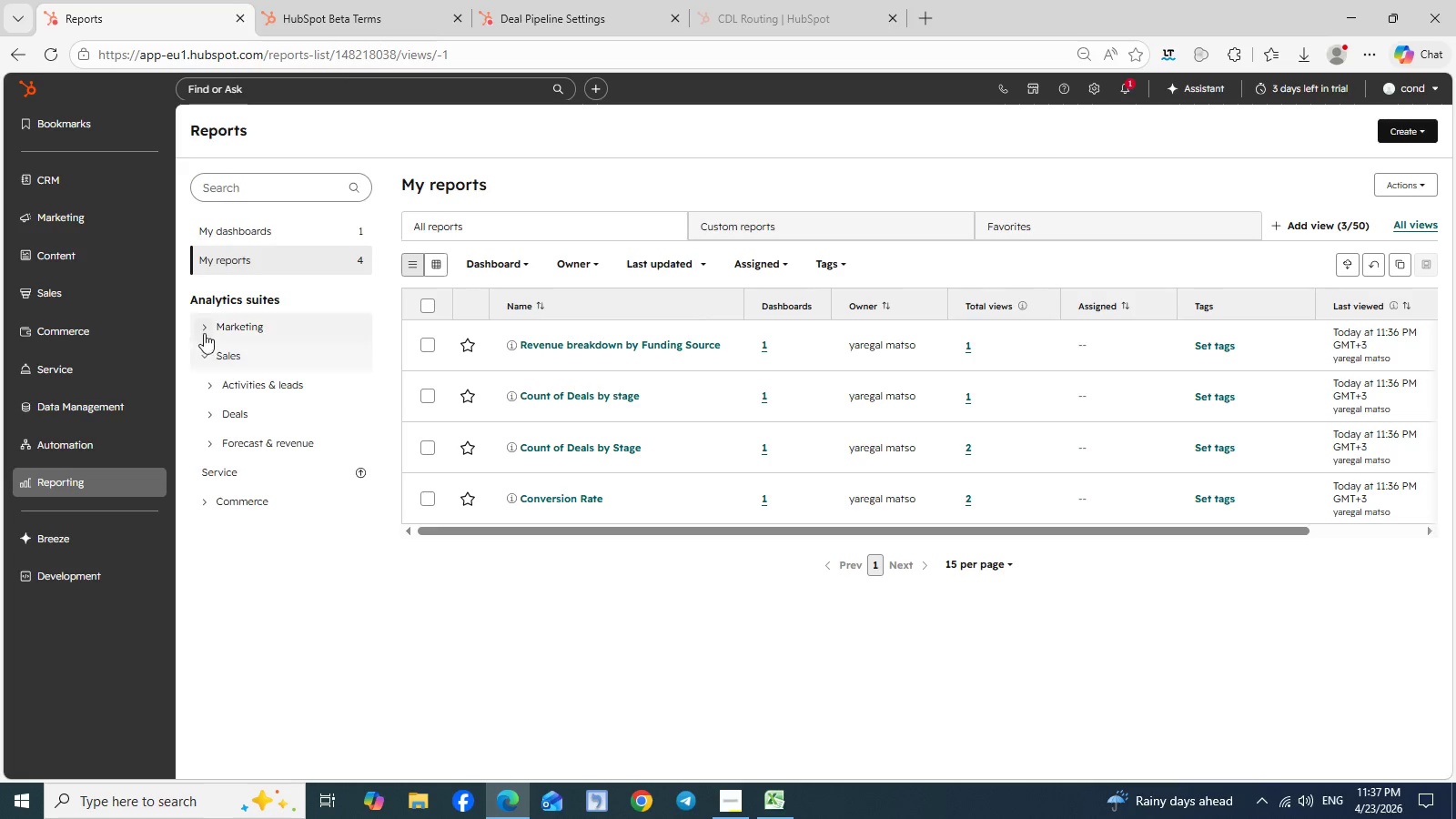 
left_click([204, 330])
 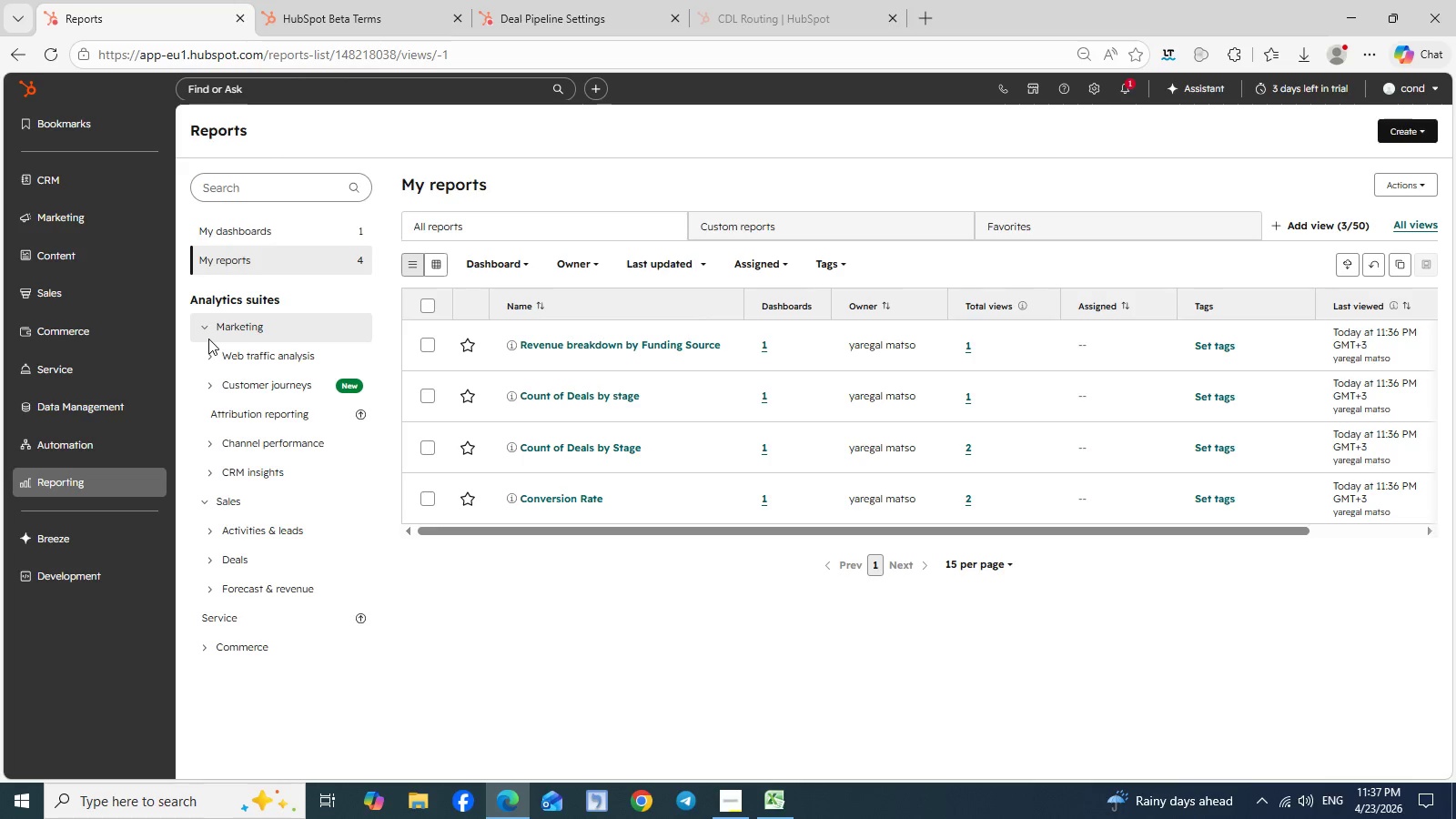 
wait(9.83)
 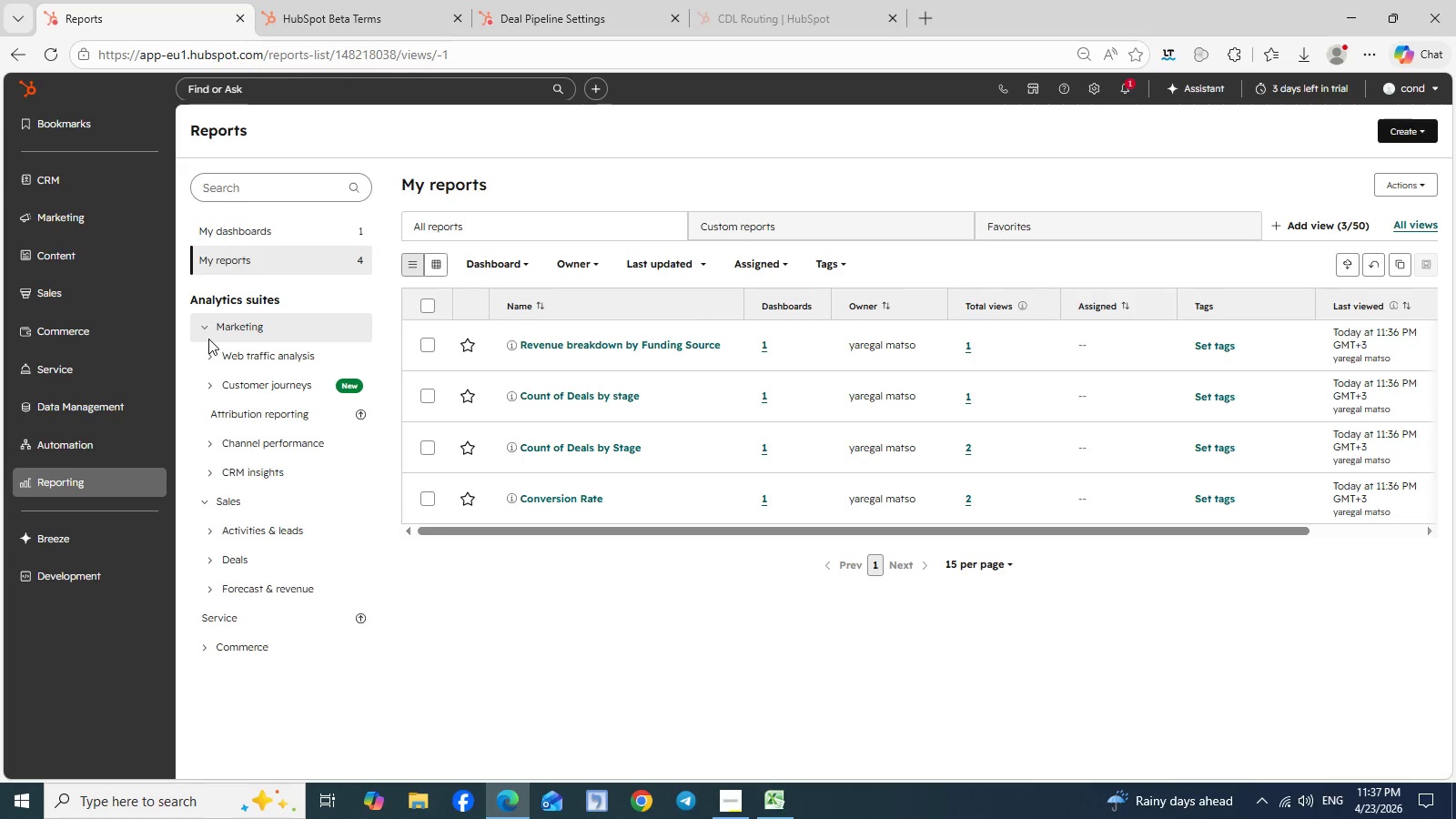 
left_click([210, 353])
 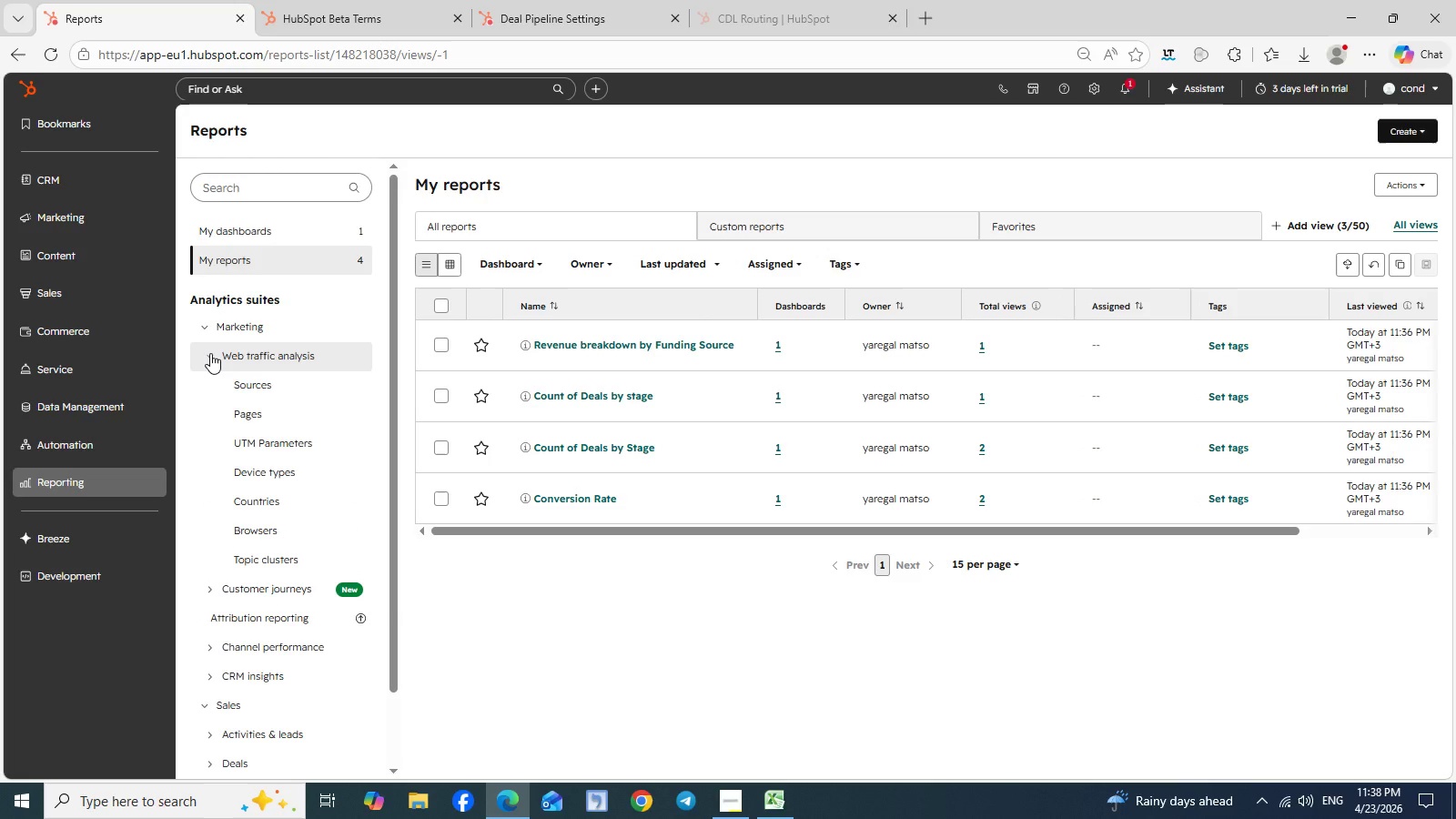 
left_click([210, 353])
 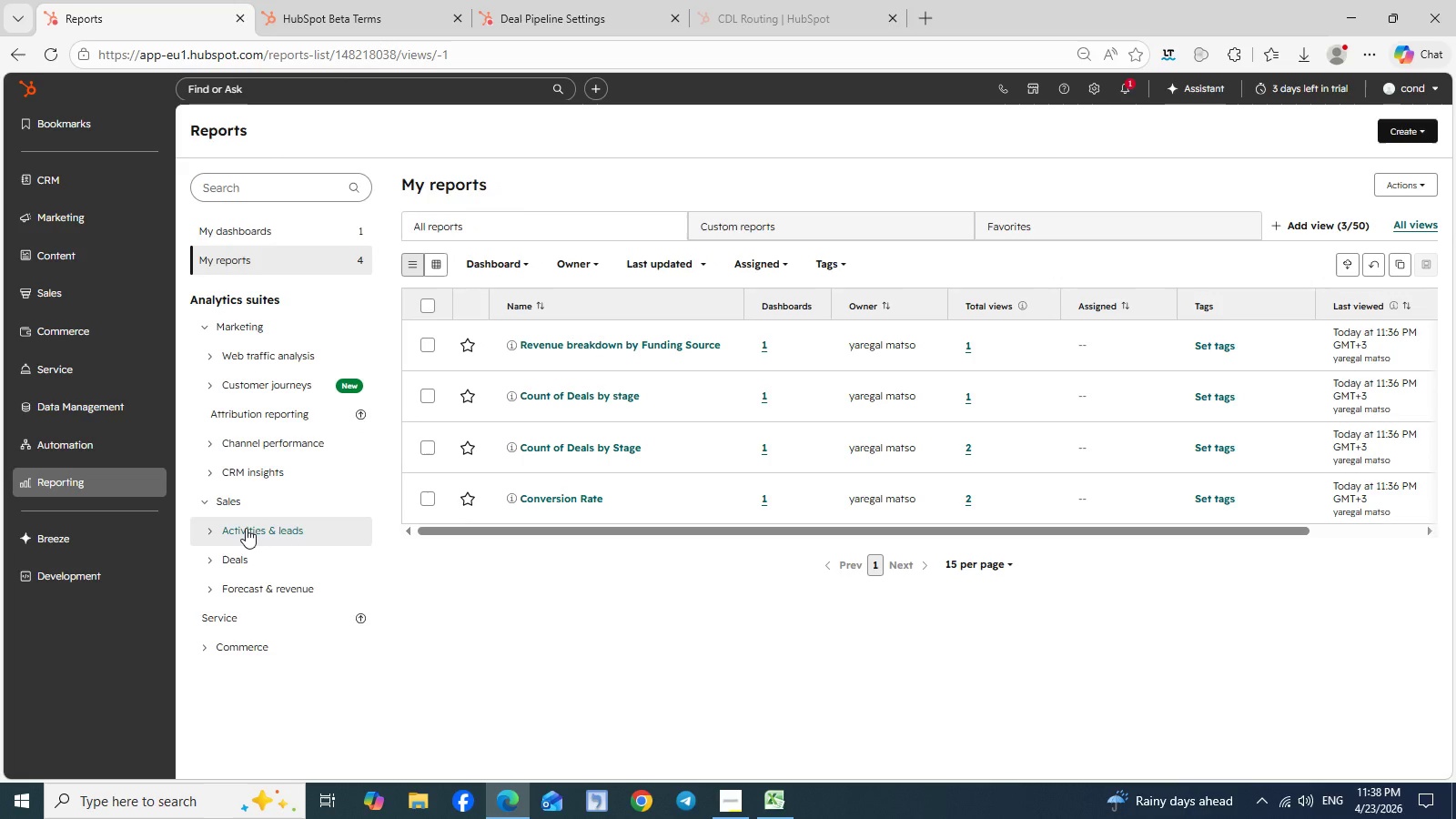 
wait(9.62)
 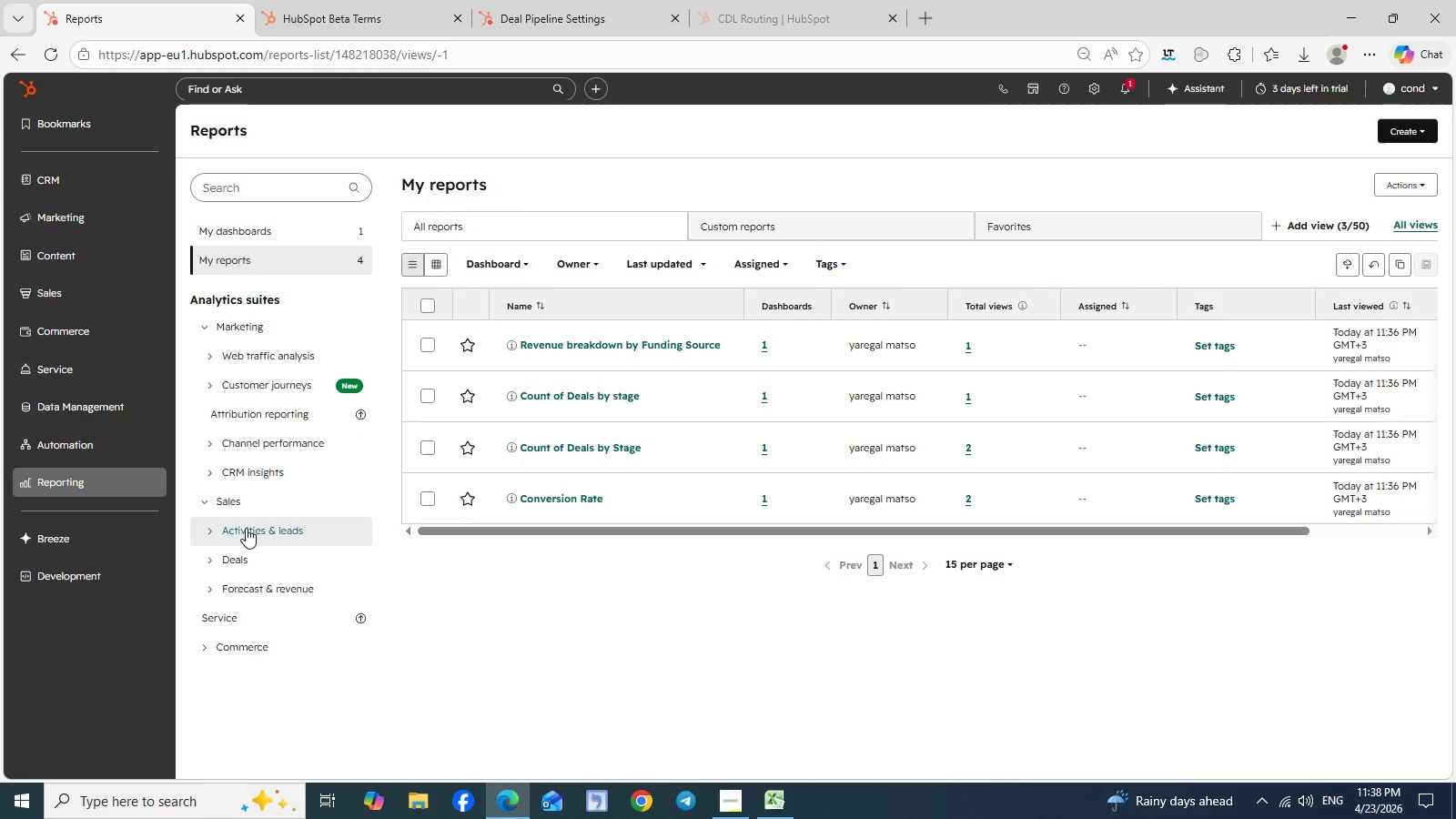 
left_click([204, 526])
 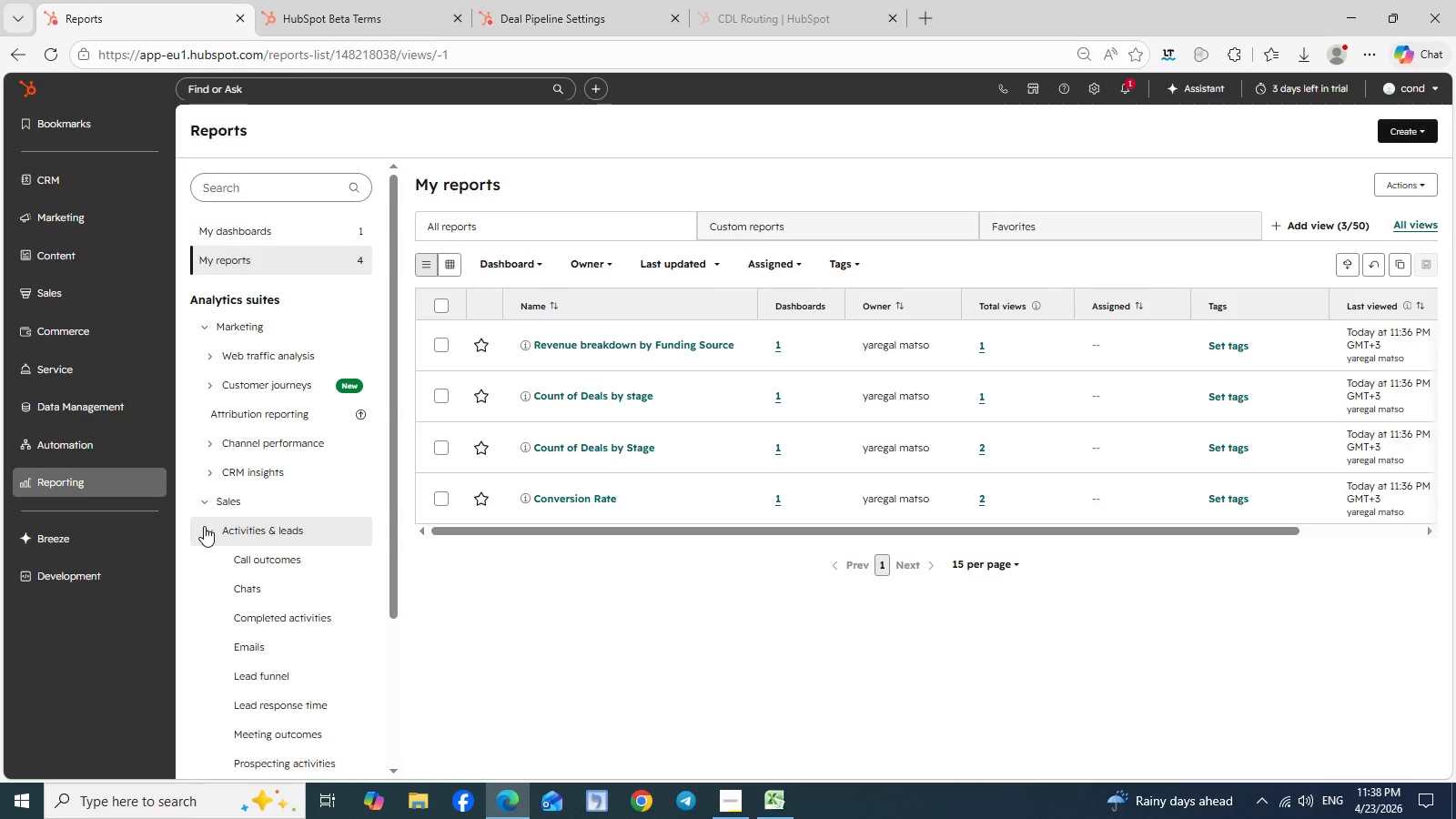 
left_click([204, 526])
 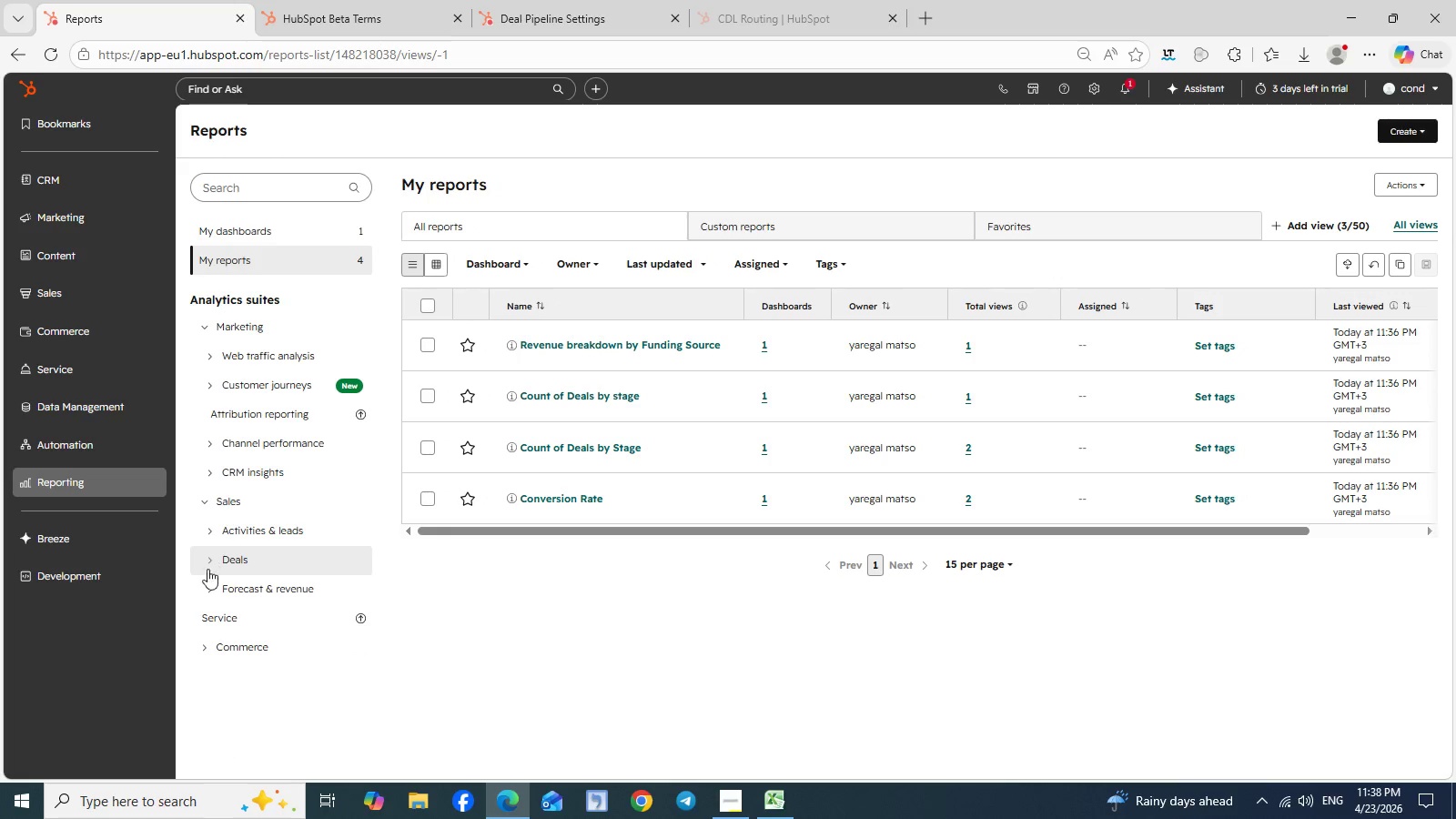 
left_click([207, 581])
 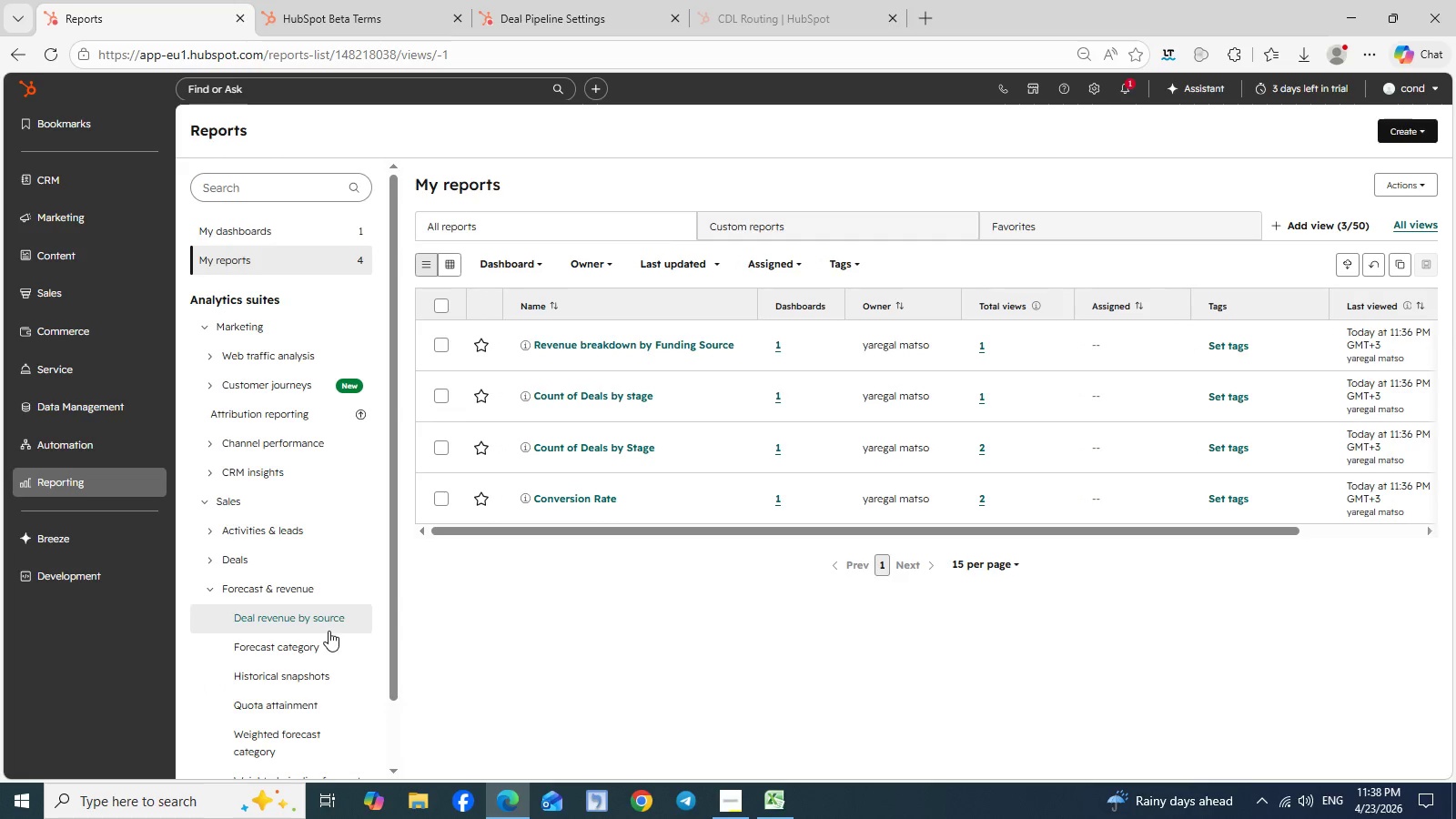 
scroll: coordinate [329, 630], scroll_direction: down, amount: 1.0
 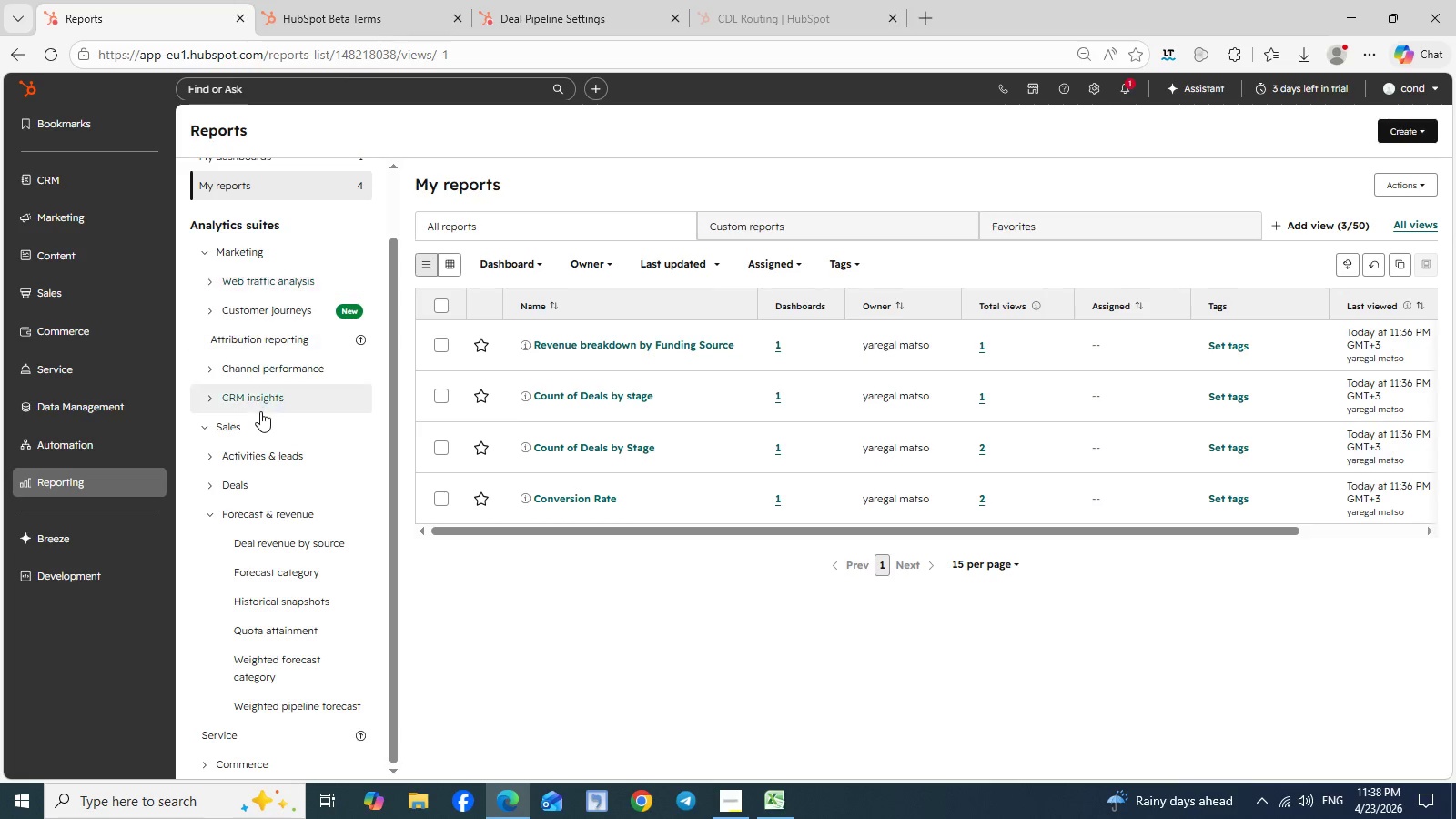 
left_click([207, 511])
 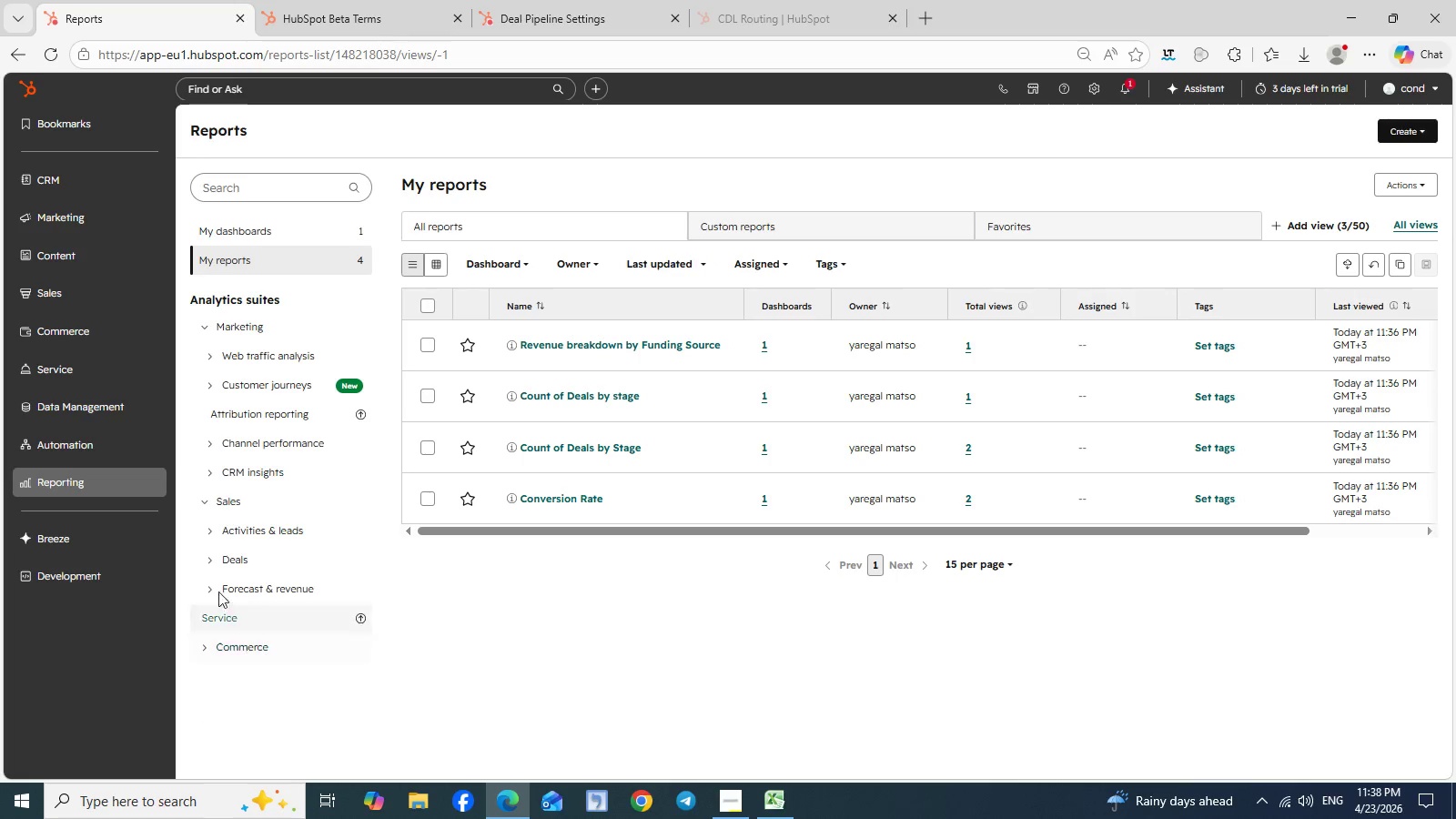 
left_click([211, 557])
 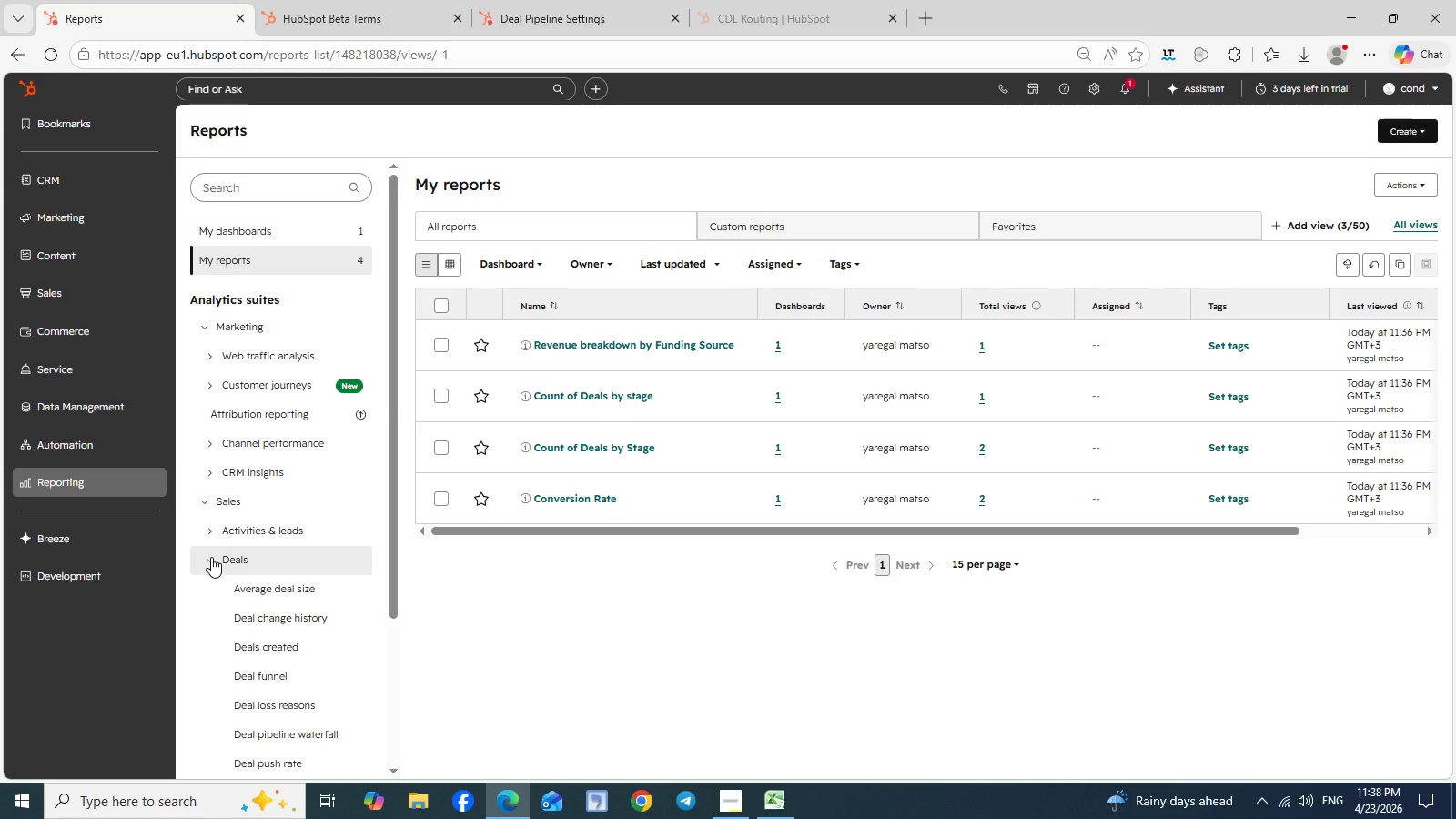 
scroll: coordinate [211, 557], scroll_direction: down, amount: 2.0
 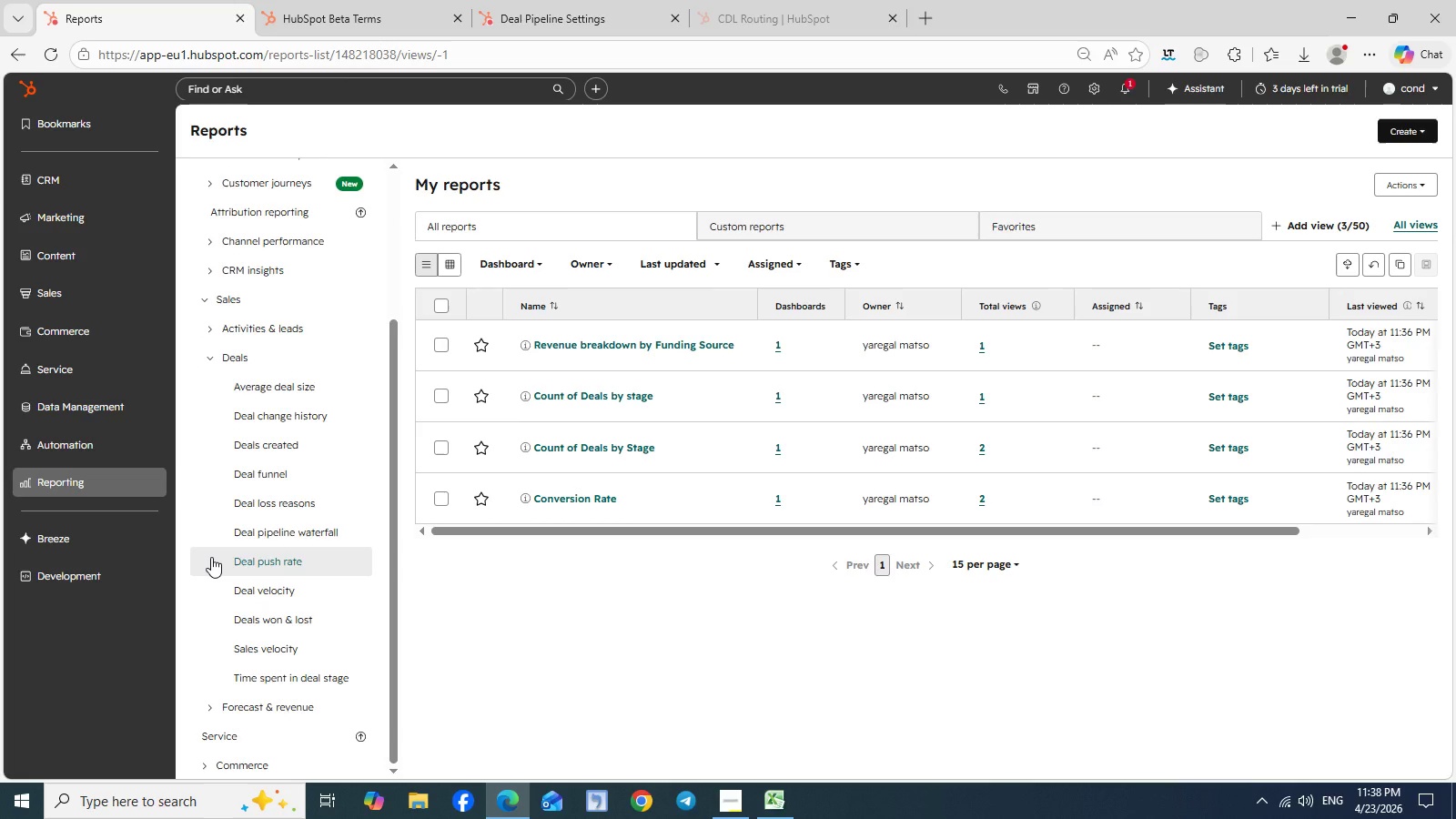 
wait(7.06)
 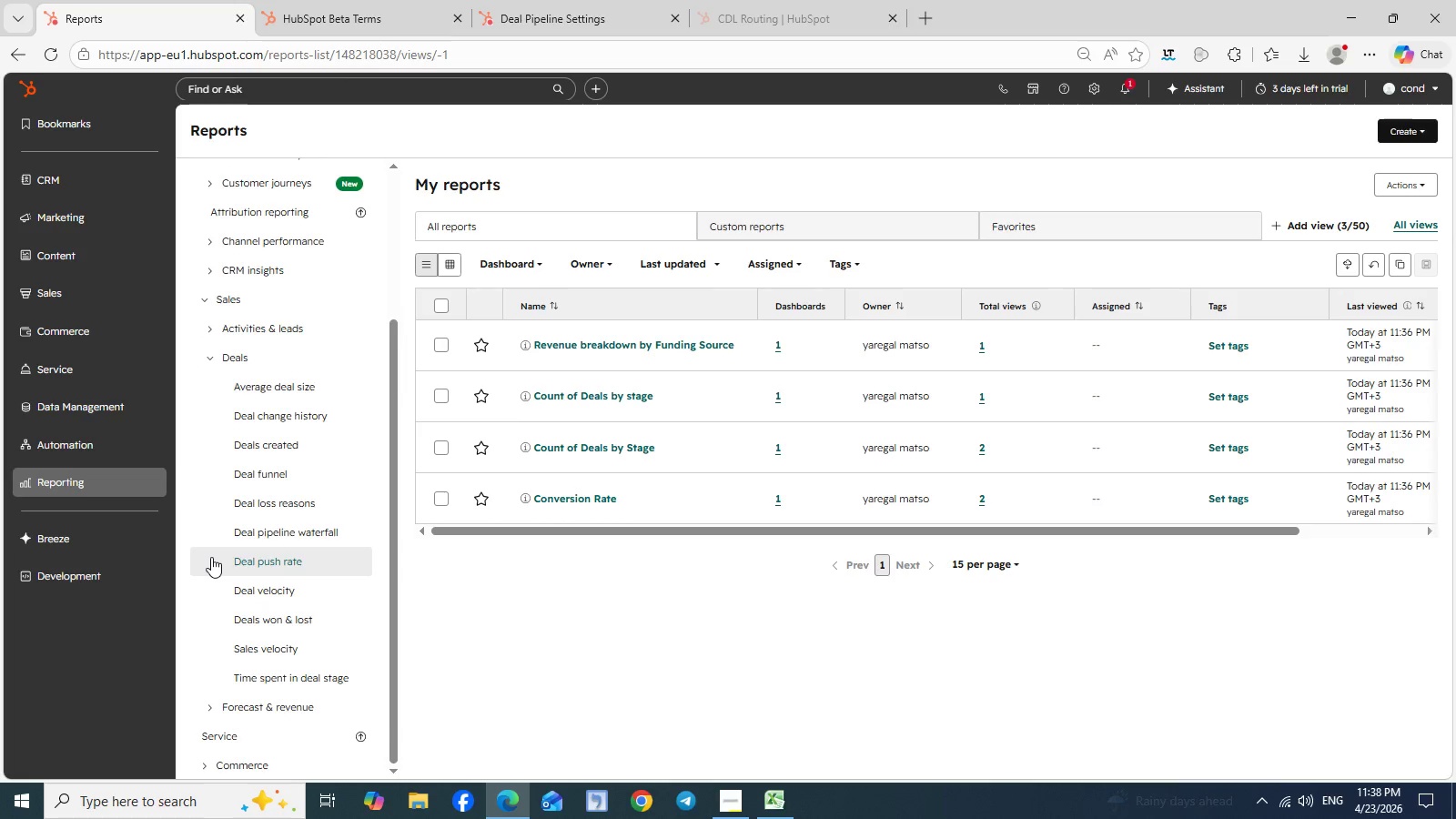 
scroll: coordinate [211, 557], scroll_direction: up, amount: 1.0
 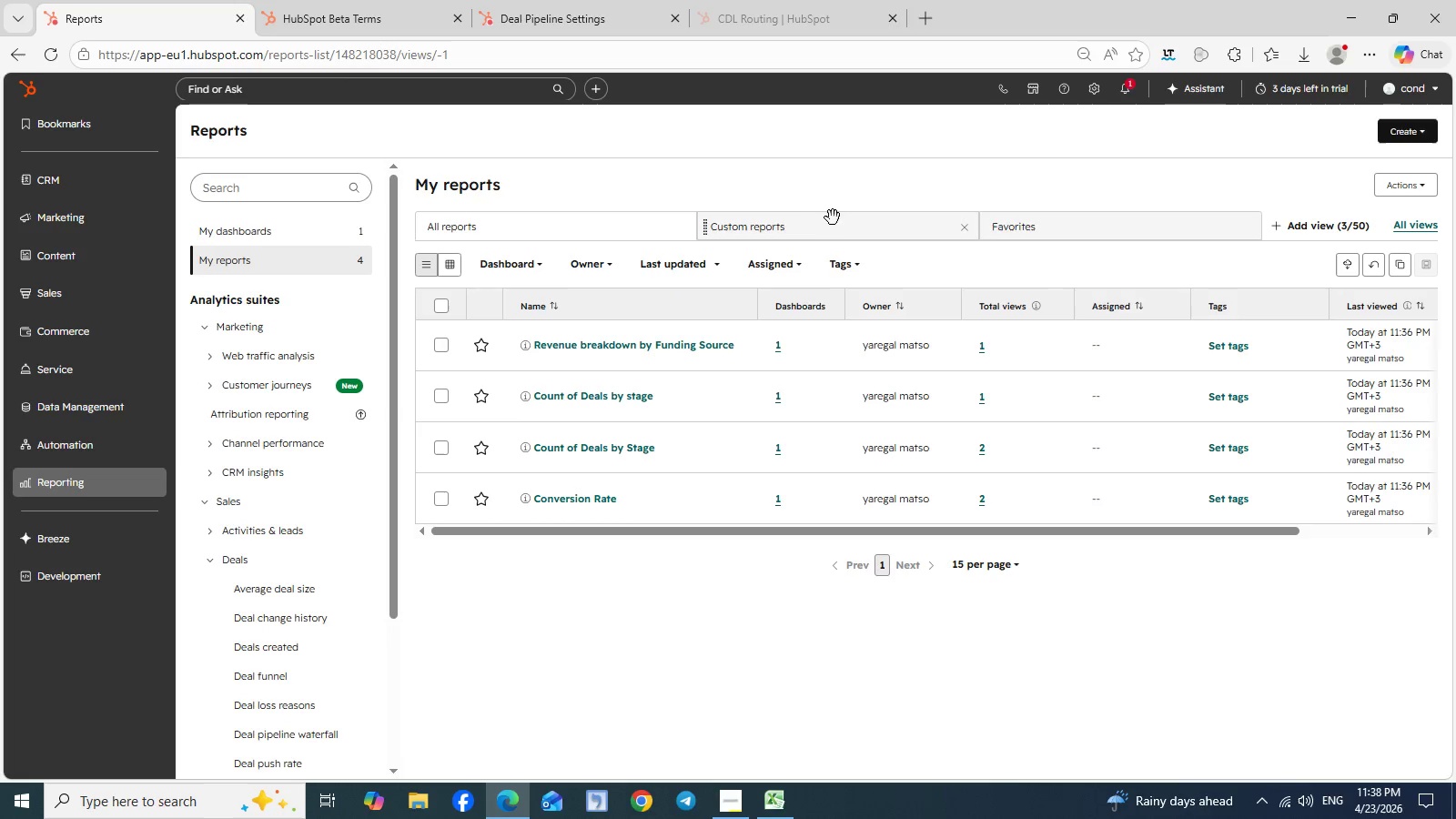 
left_click([786, 229])
 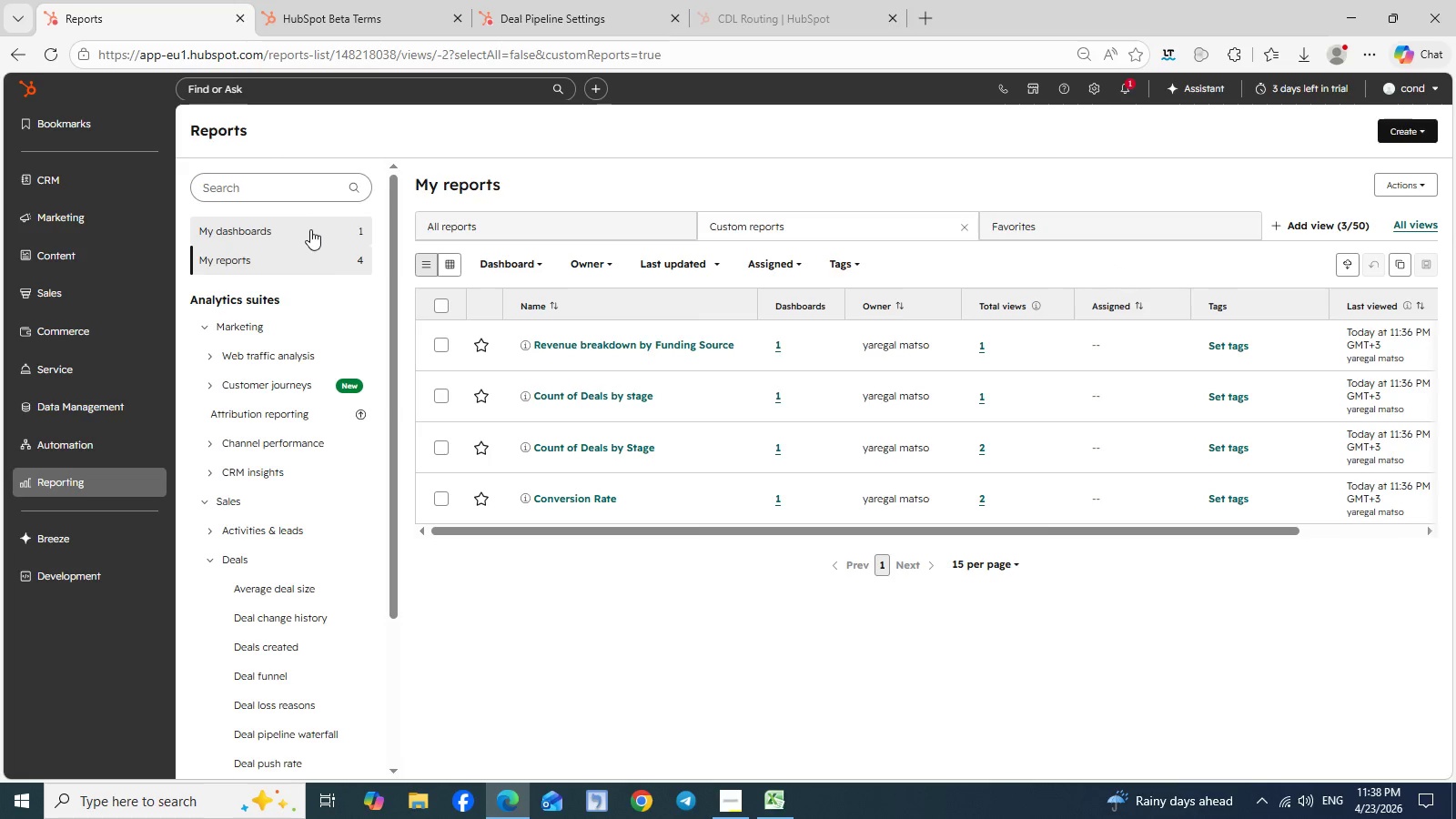 
wait(13.94)
 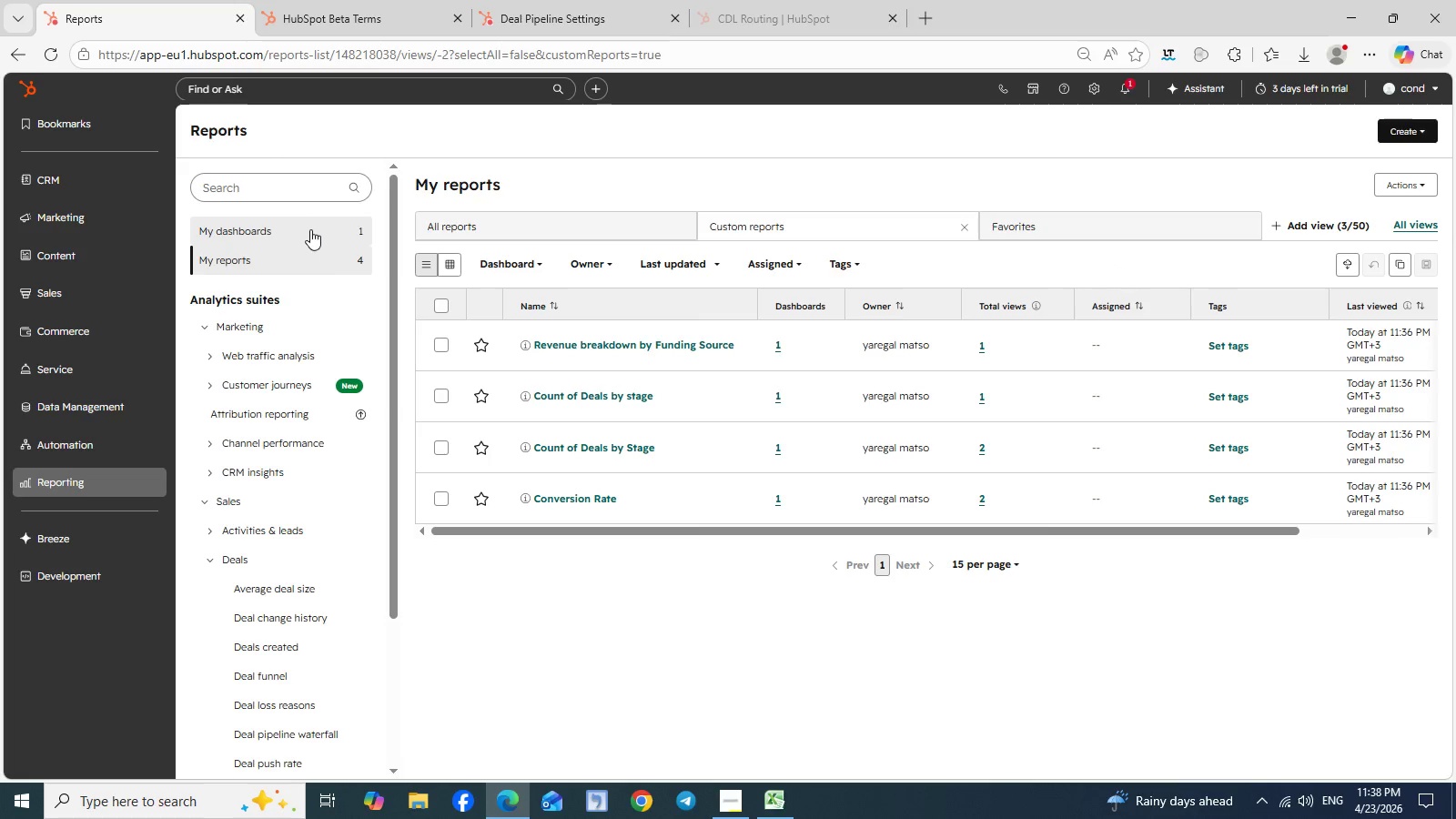 
left_click([201, 324])
 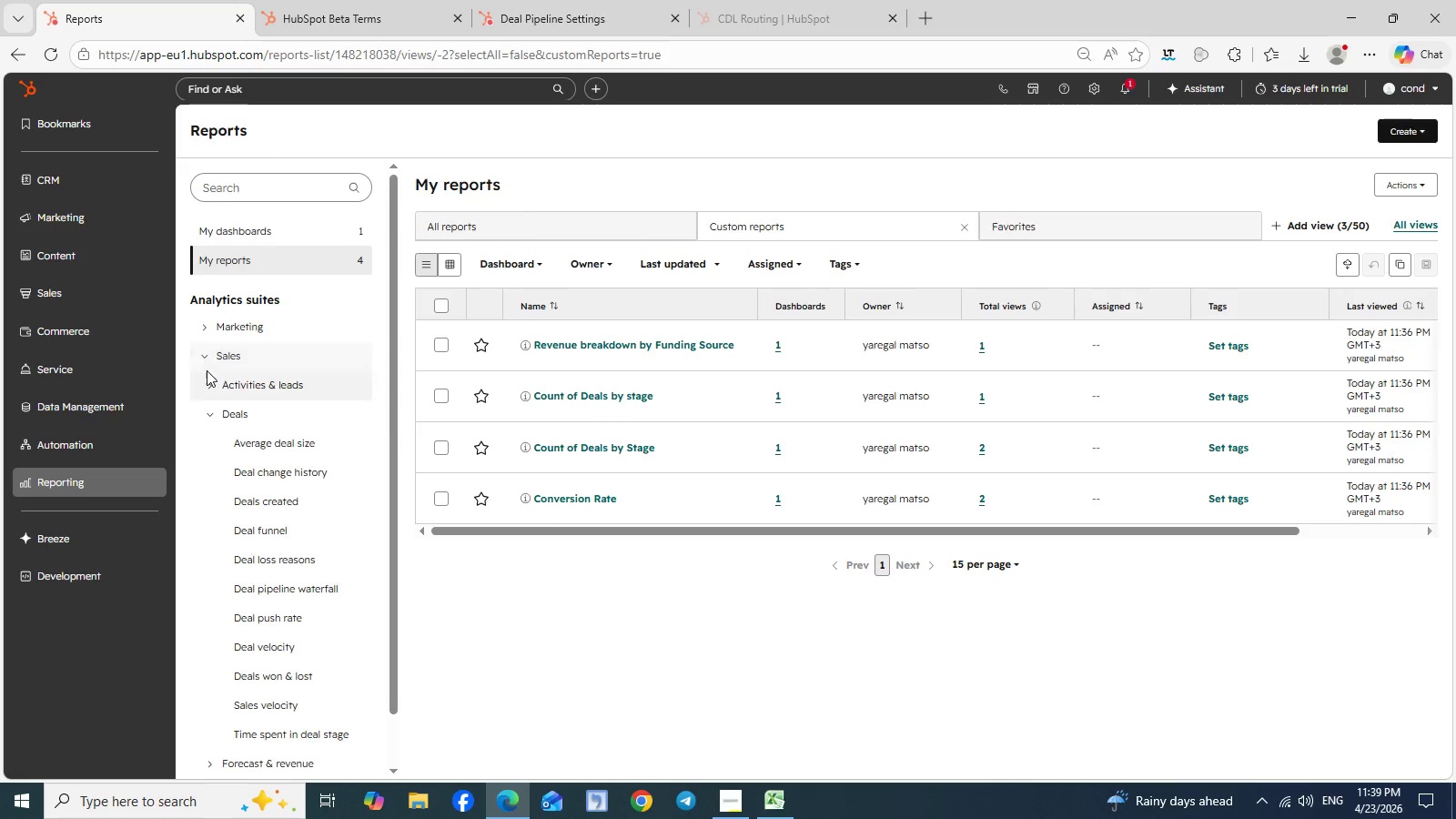 
left_click([206, 358])
 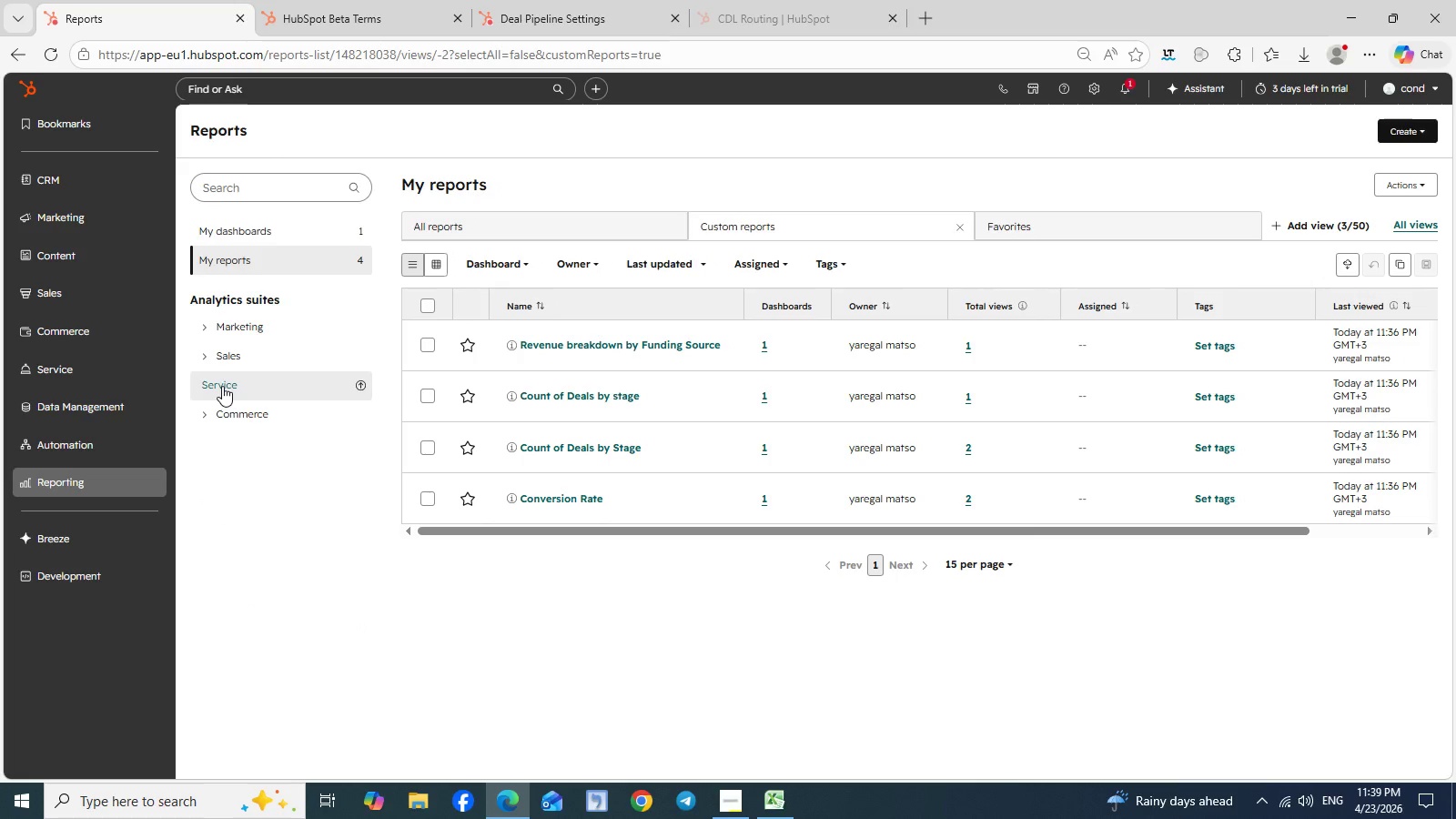 
left_click([204, 412])
 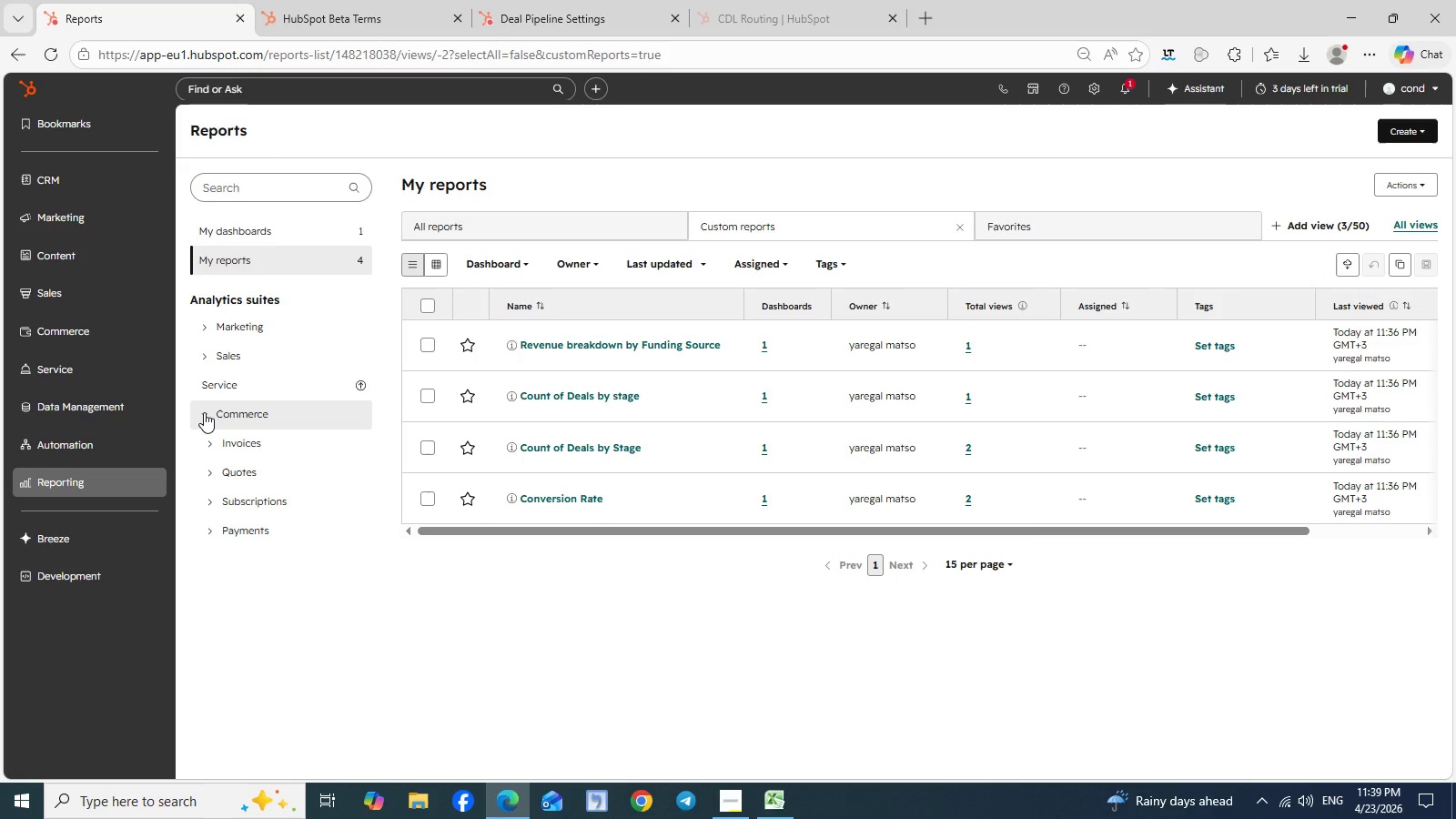 
left_click([204, 412])
 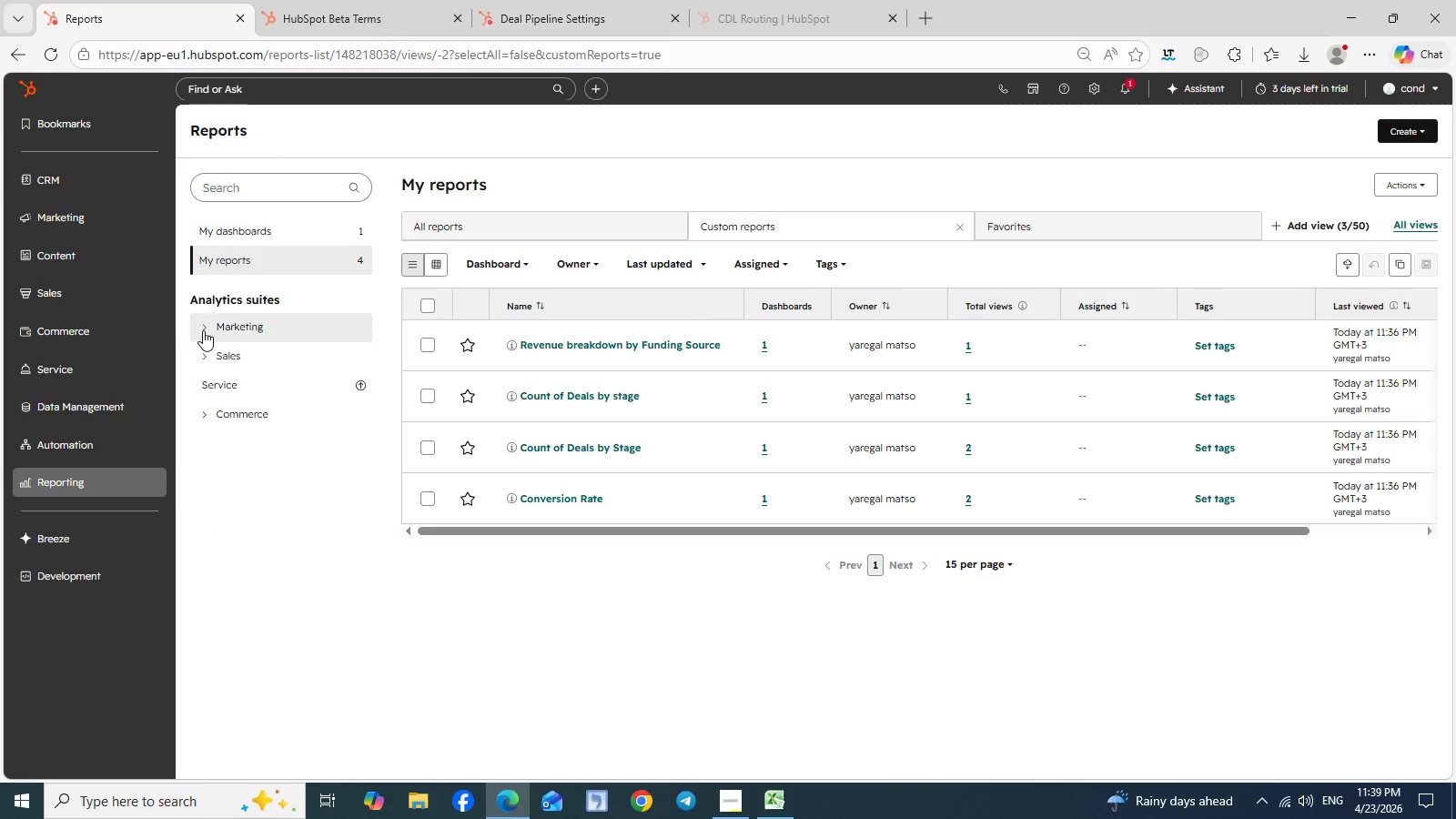 
left_click([205, 328])
 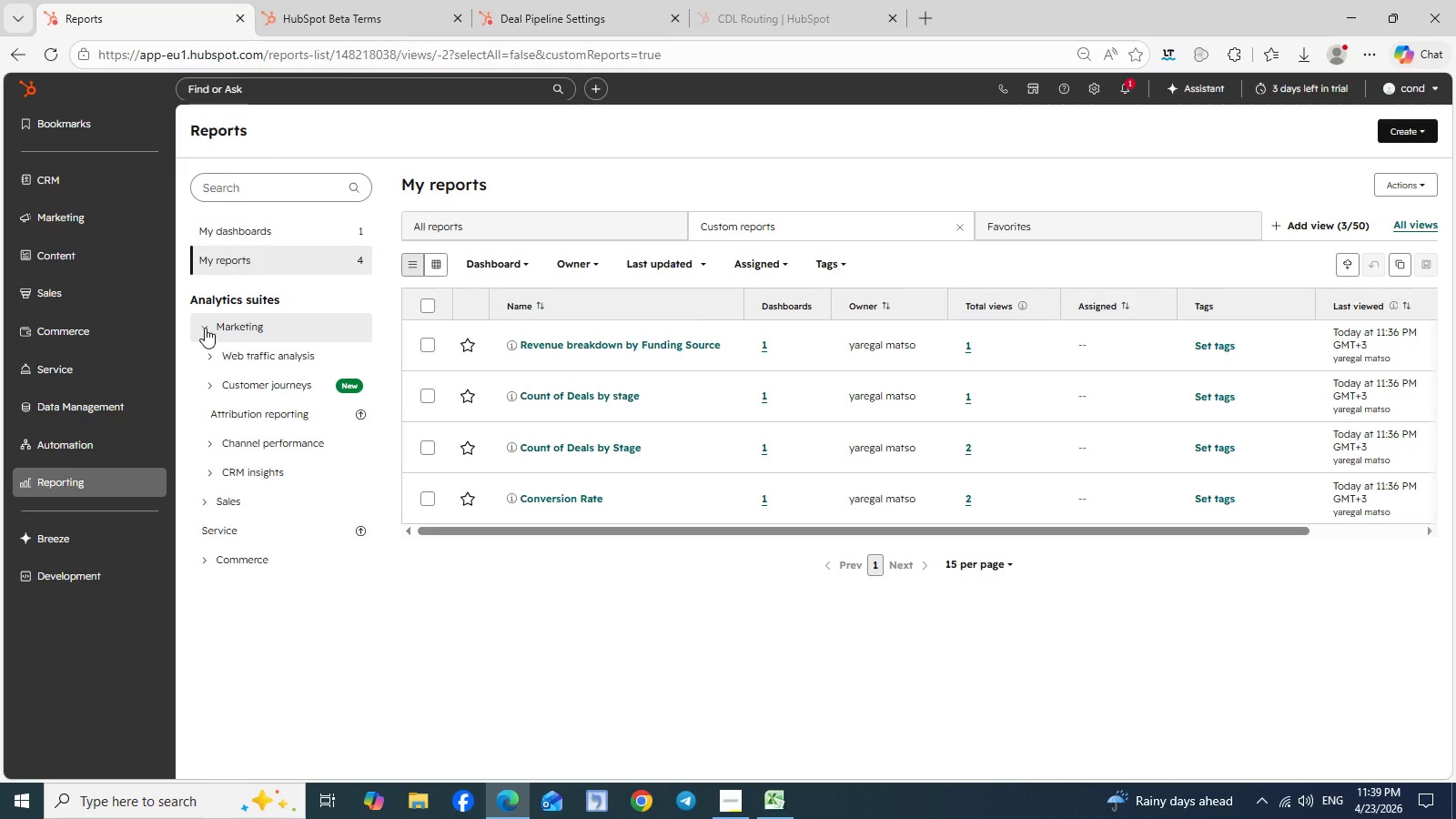 
wait(8.03)
 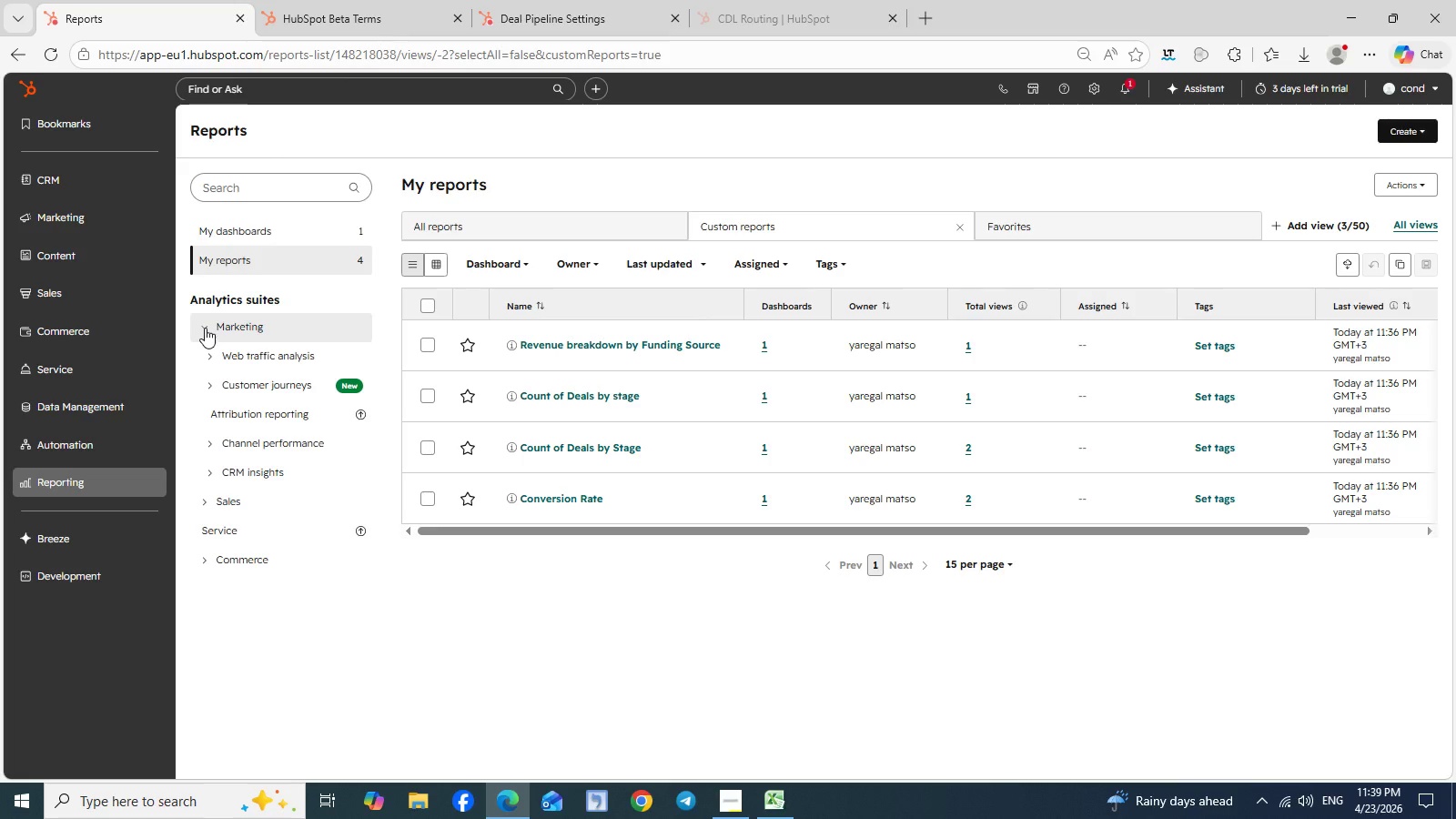 
left_click([208, 473])
 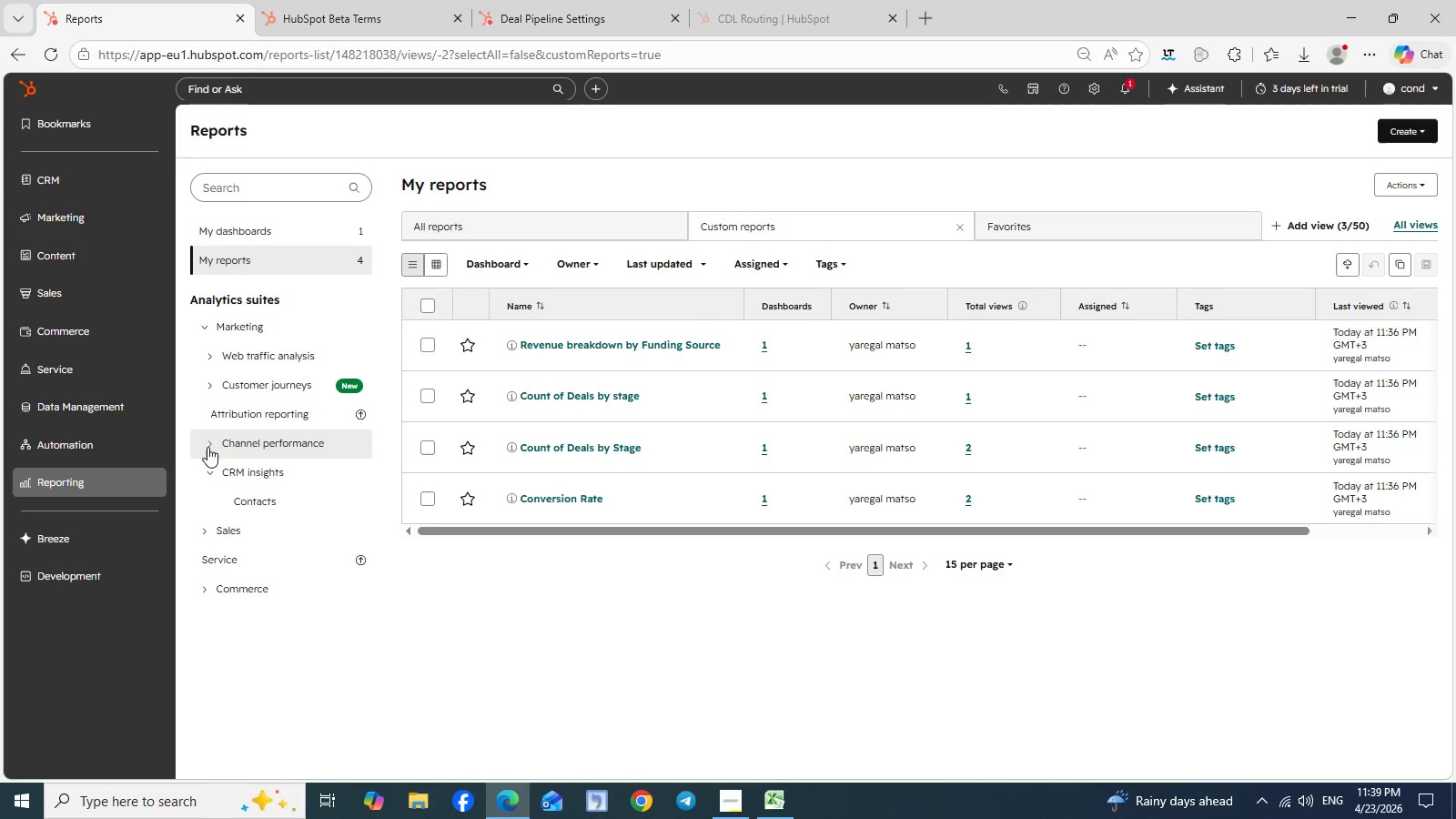 
left_click([209, 472])
 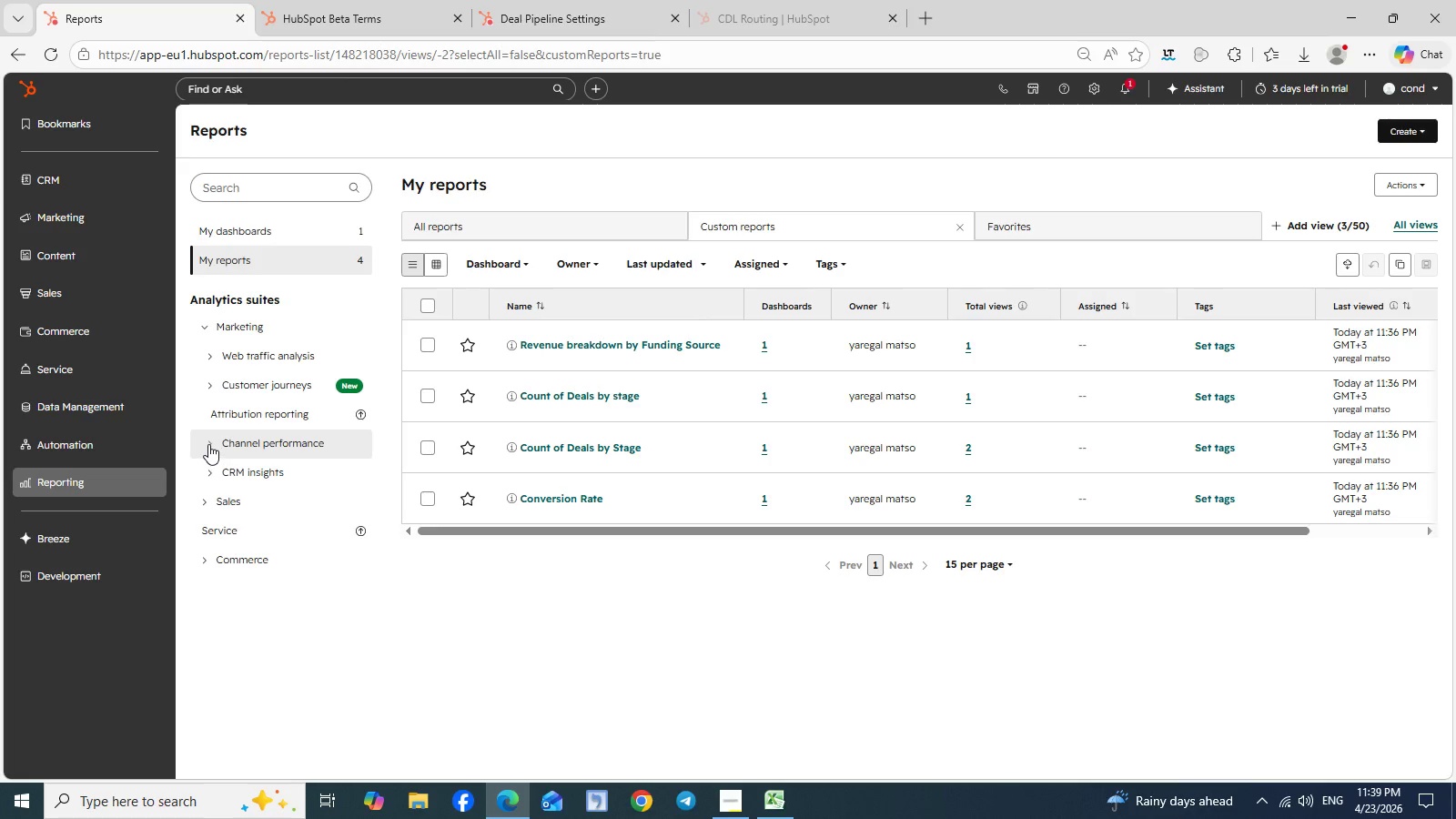 
left_click([208, 444])
 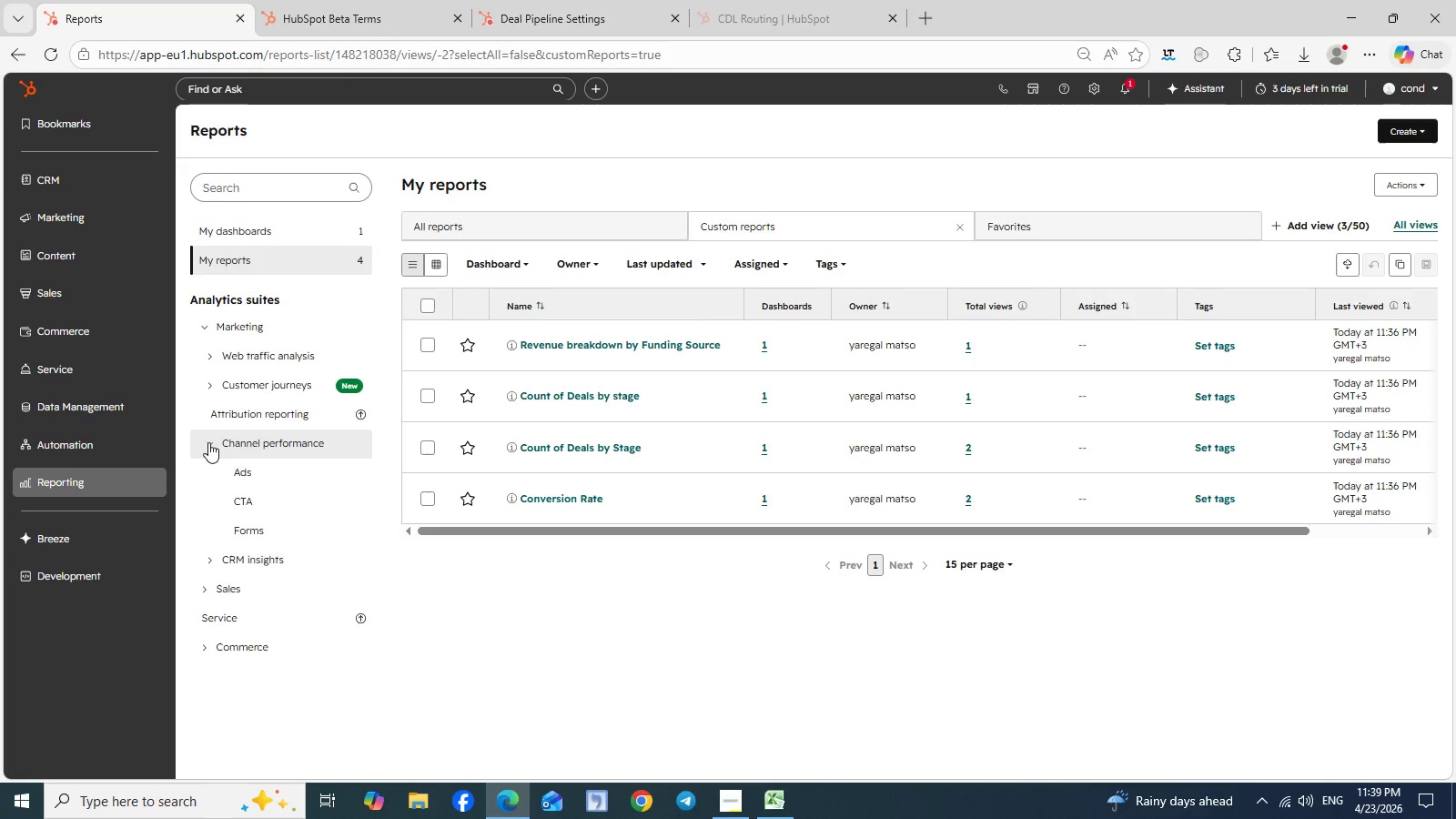 
left_click([208, 437])
 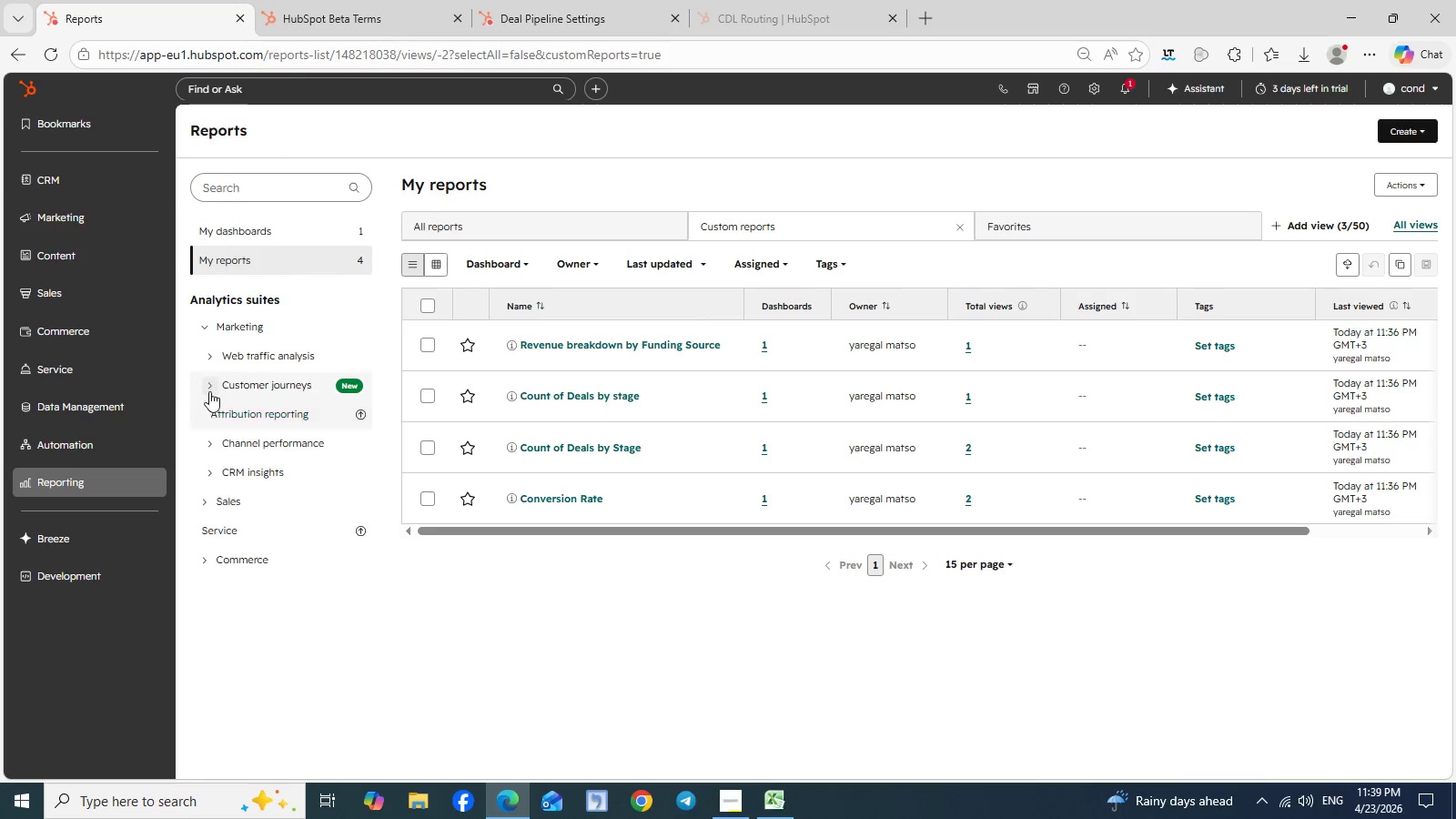 
left_click([209, 389])
 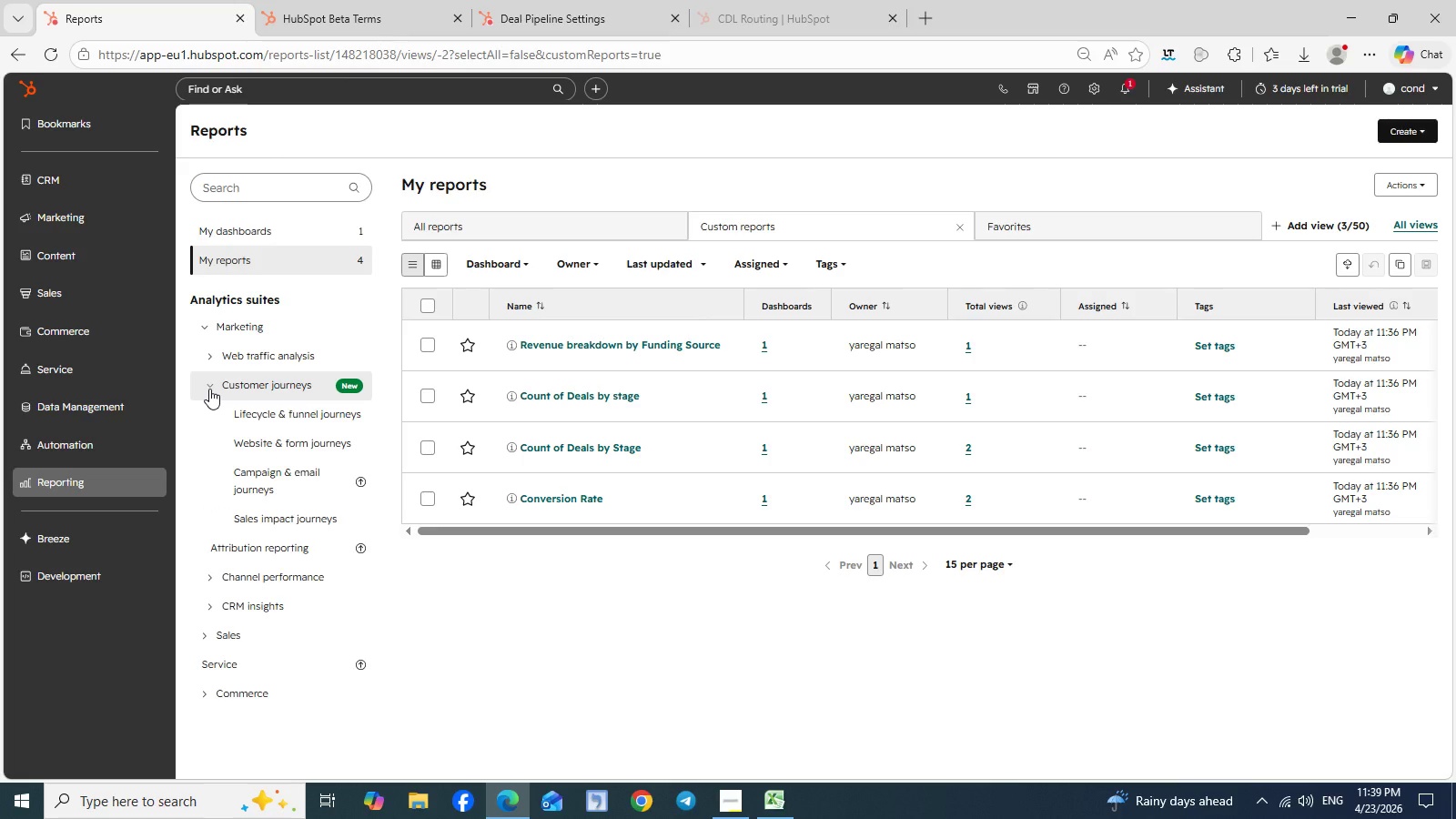 
left_click([209, 389])
 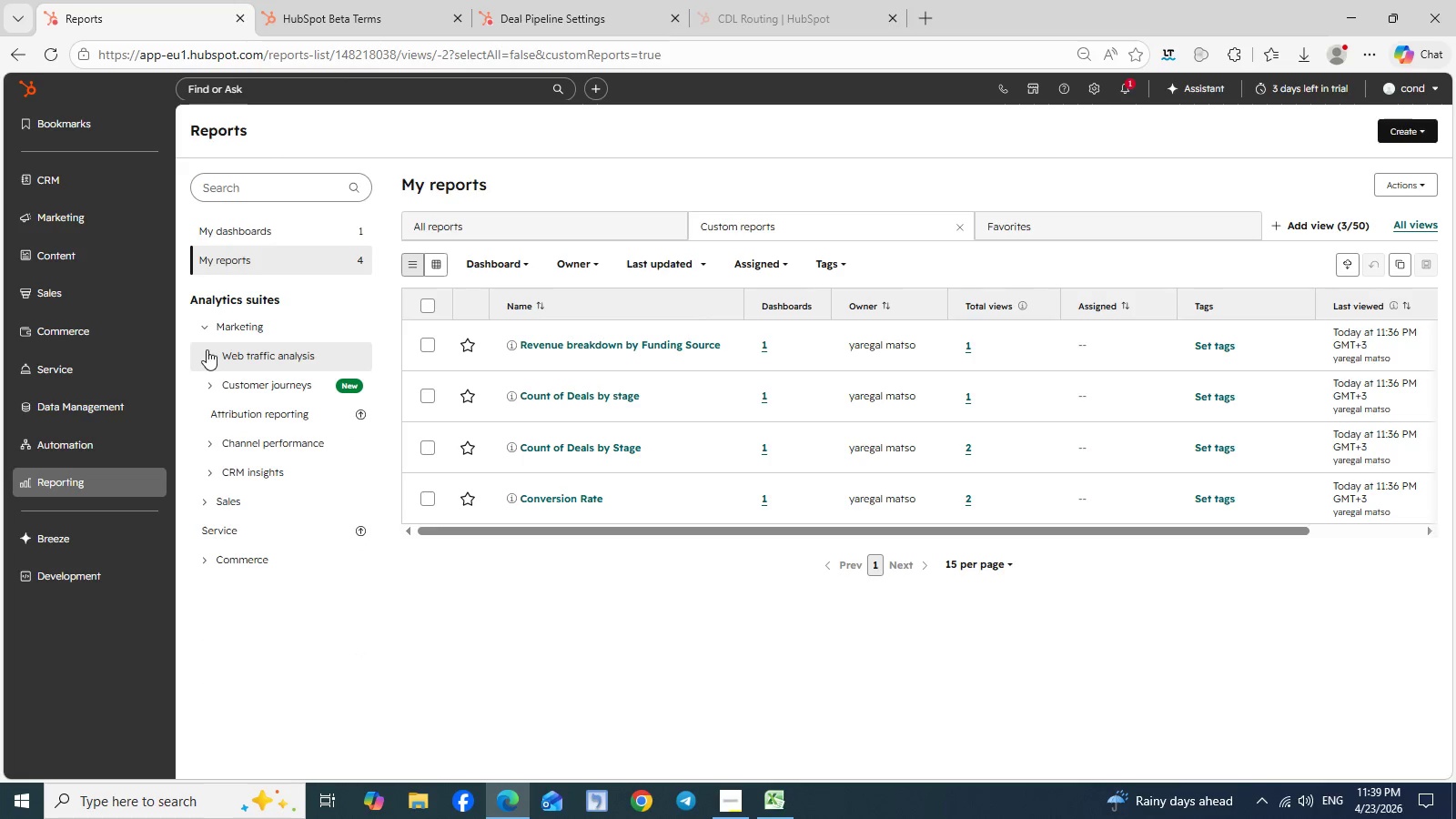 
left_click([207, 351])
 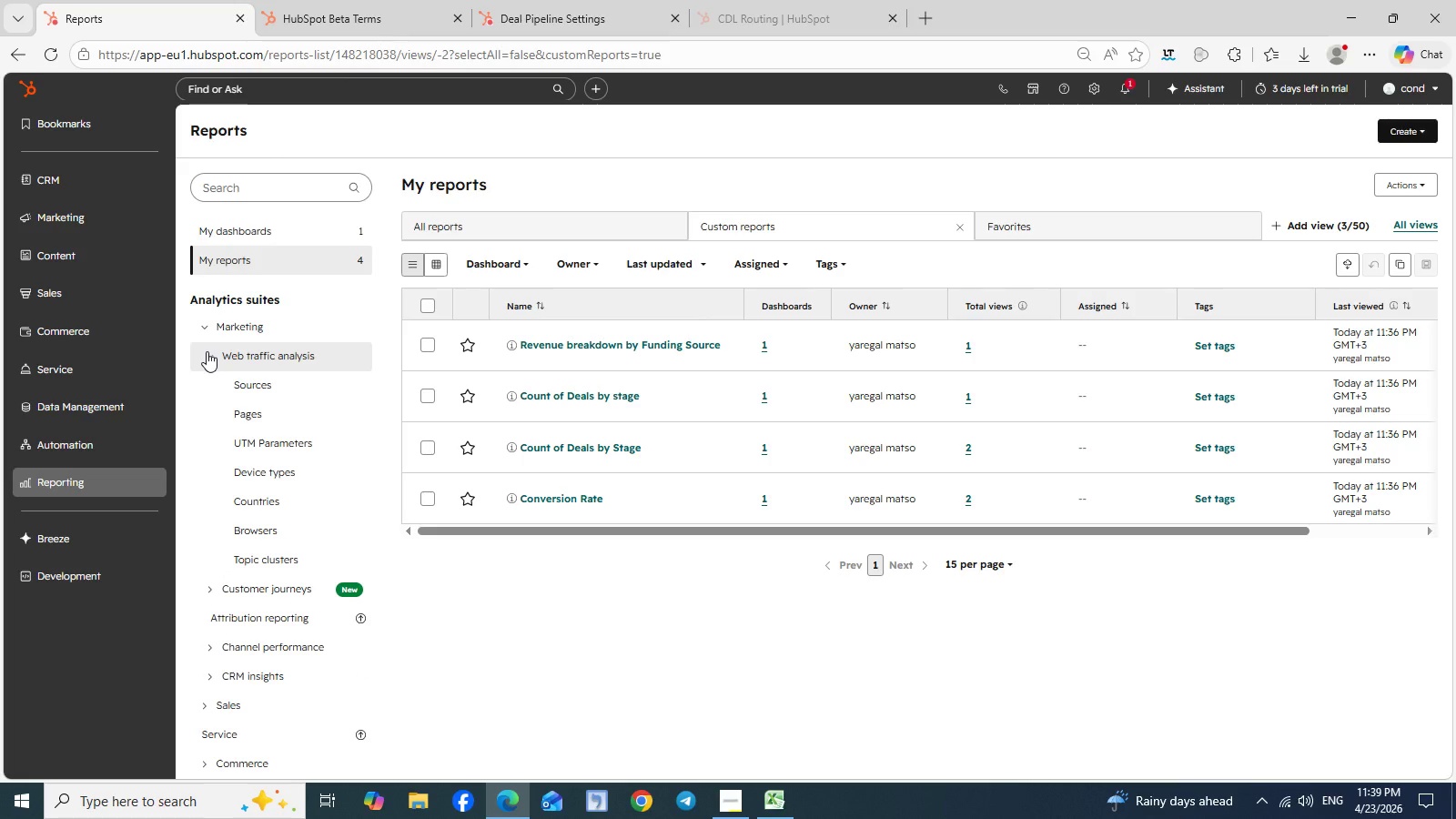 
wait(11.27)
 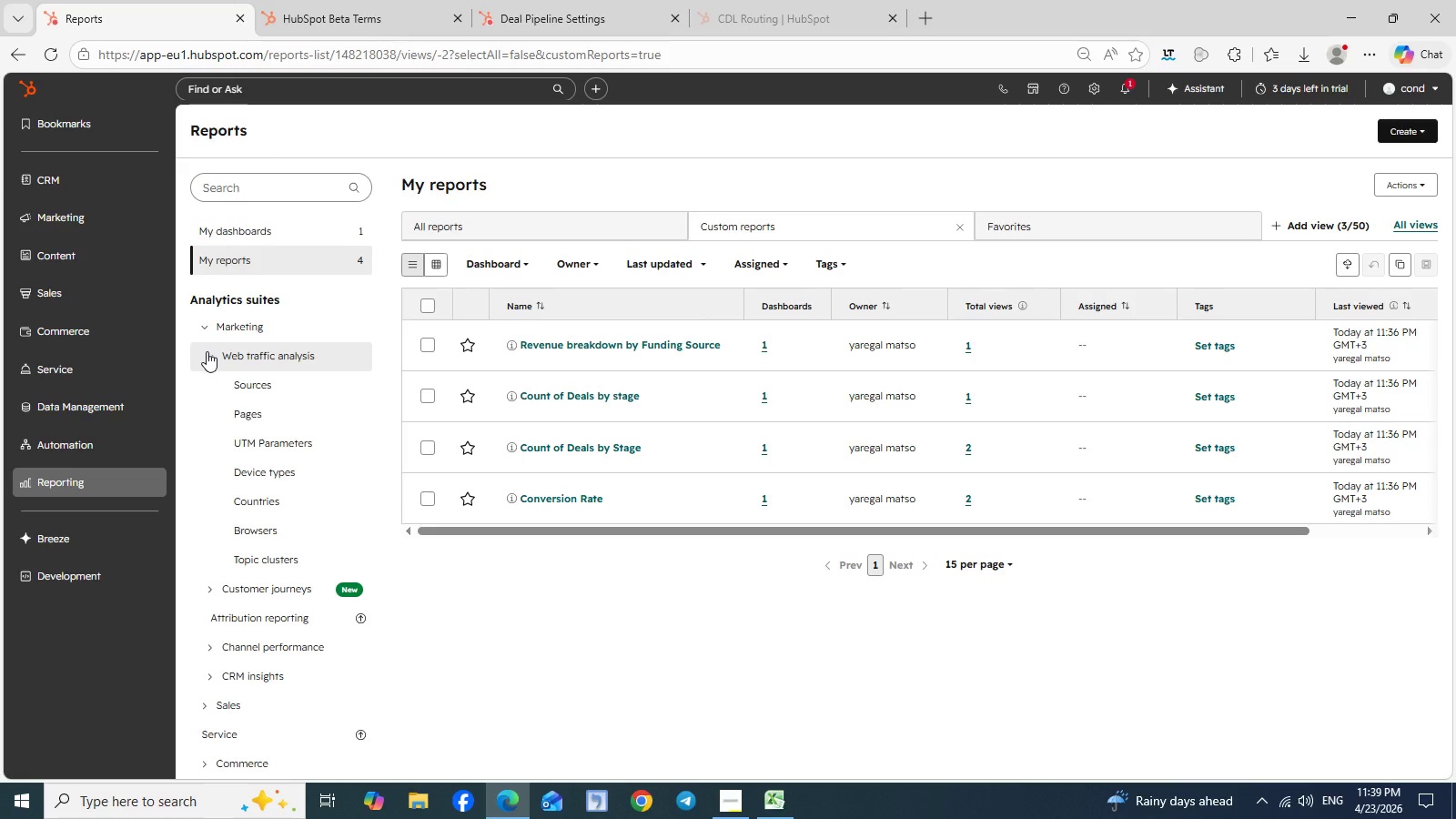 
left_click([207, 351])
 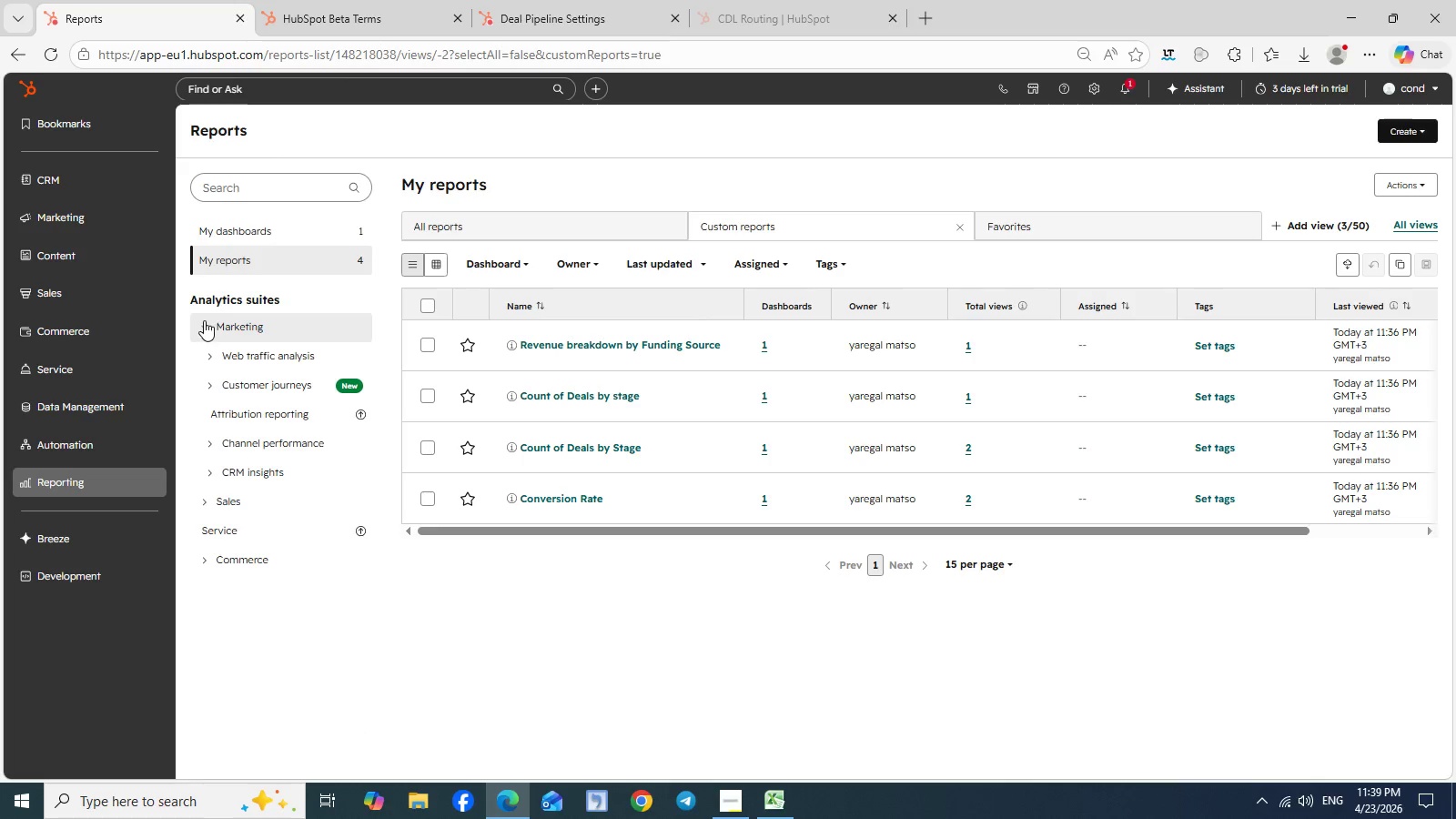 
left_click([204, 320])
 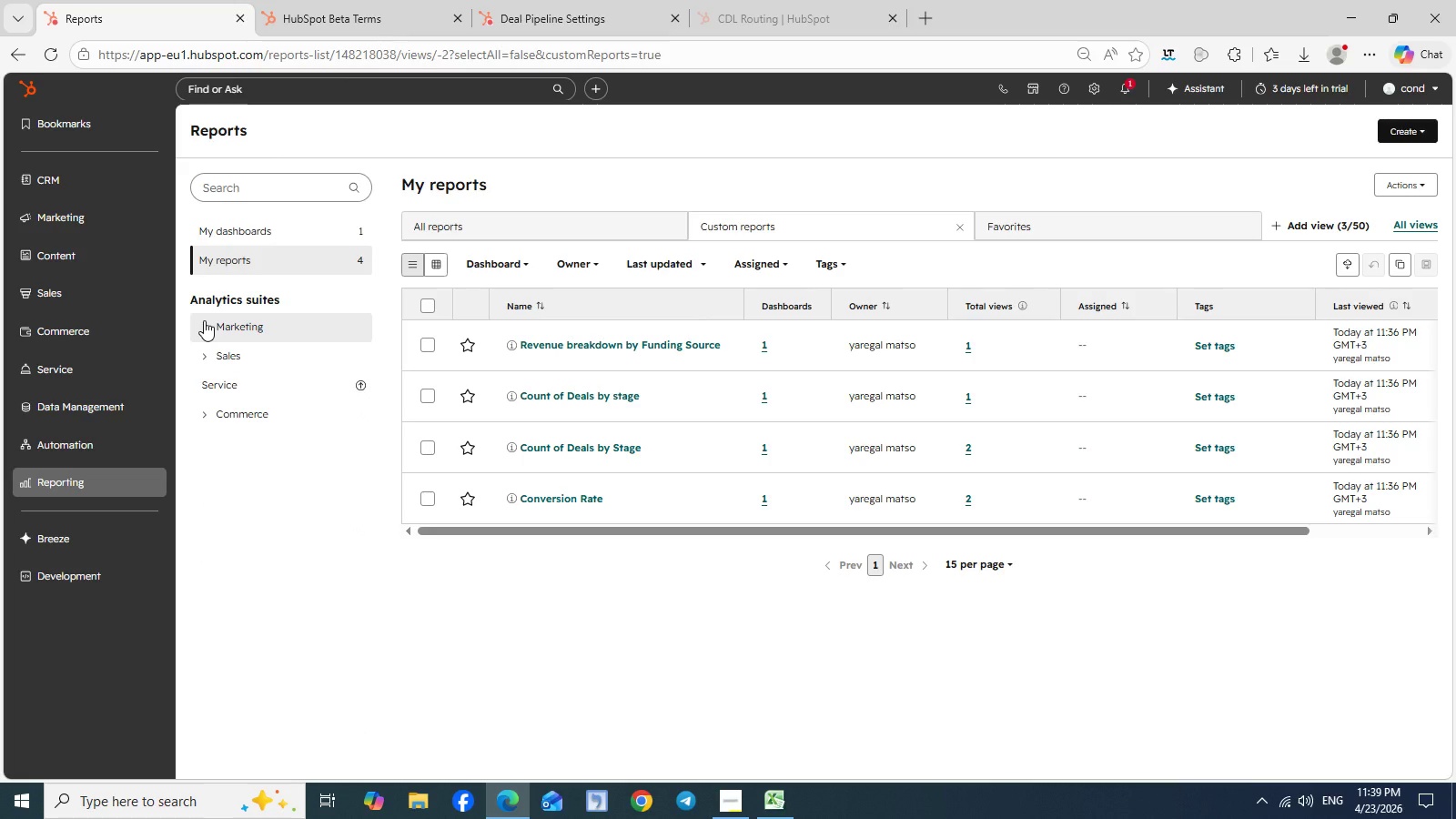 
left_click([204, 320])
 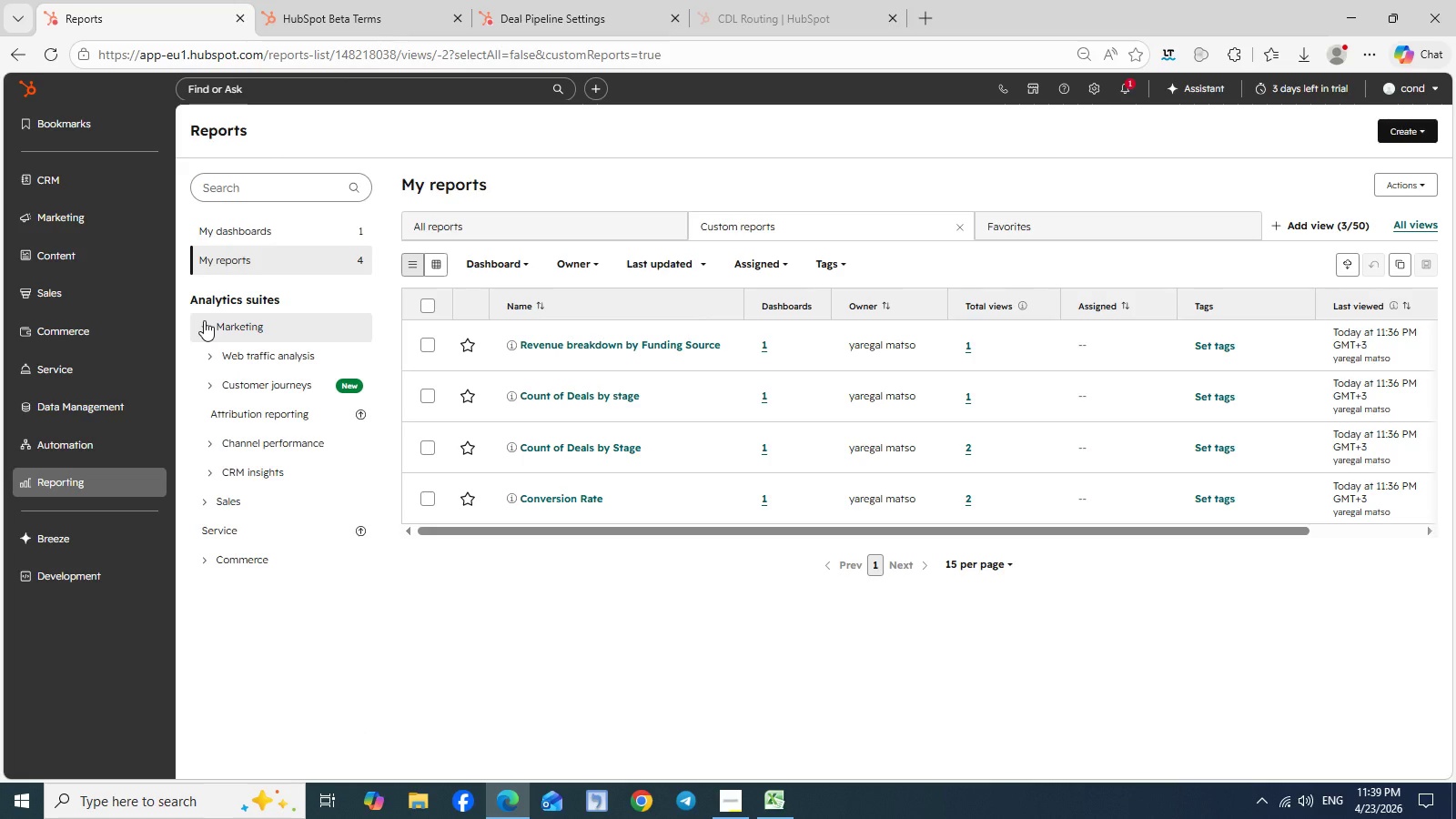 
left_click([204, 320])
 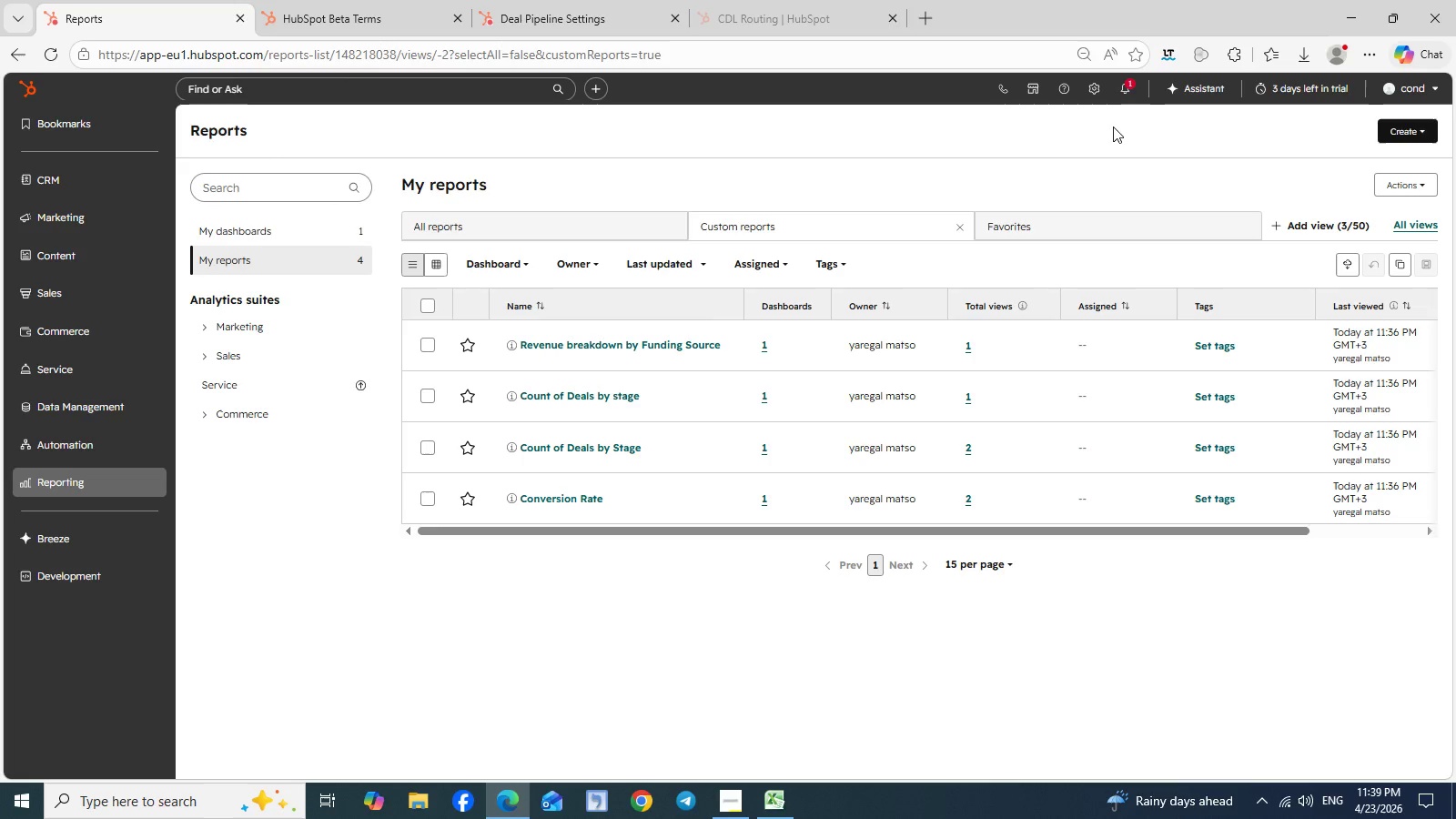 
left_click([1126, 77])
 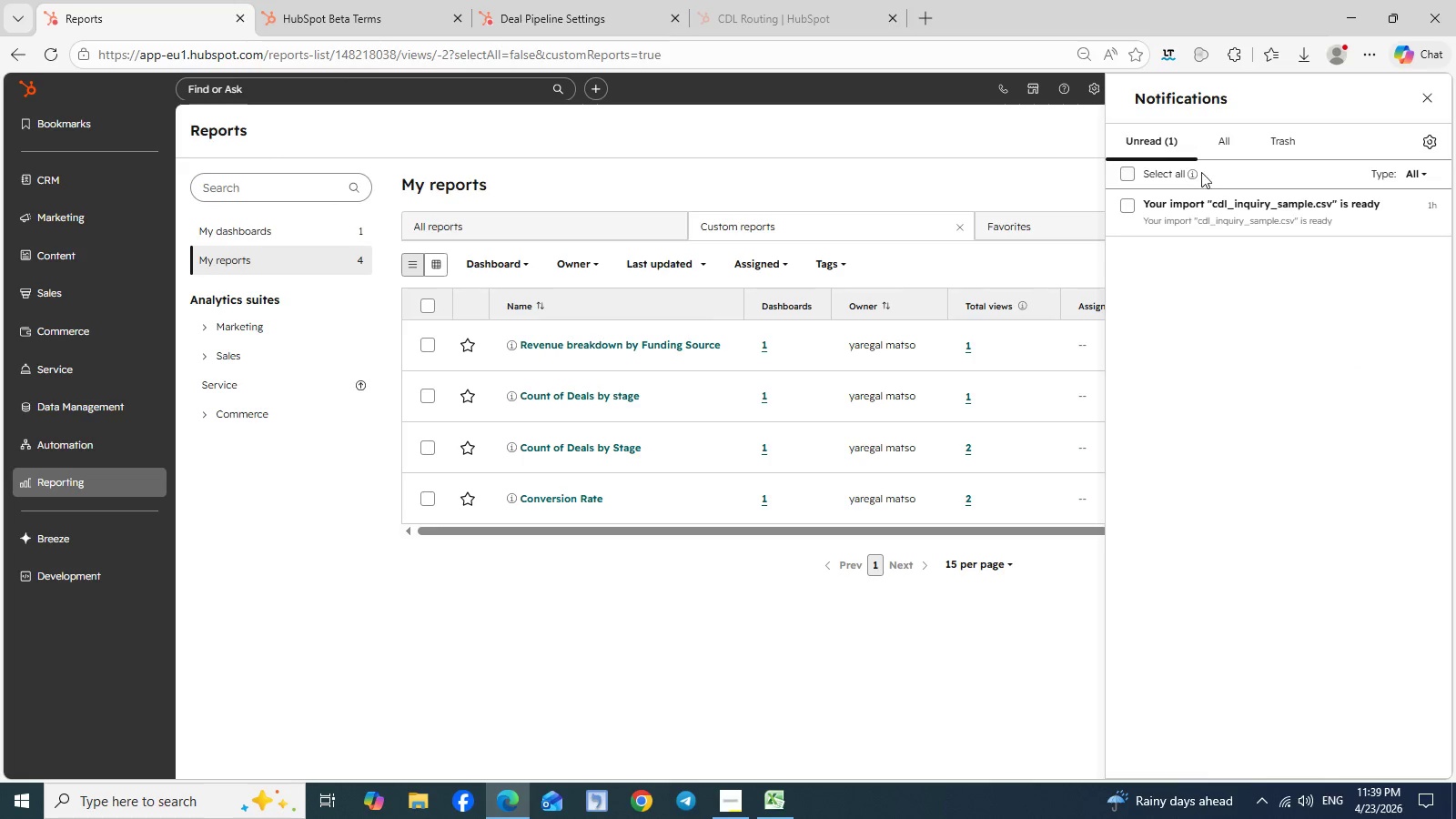 
wait(6.78)
 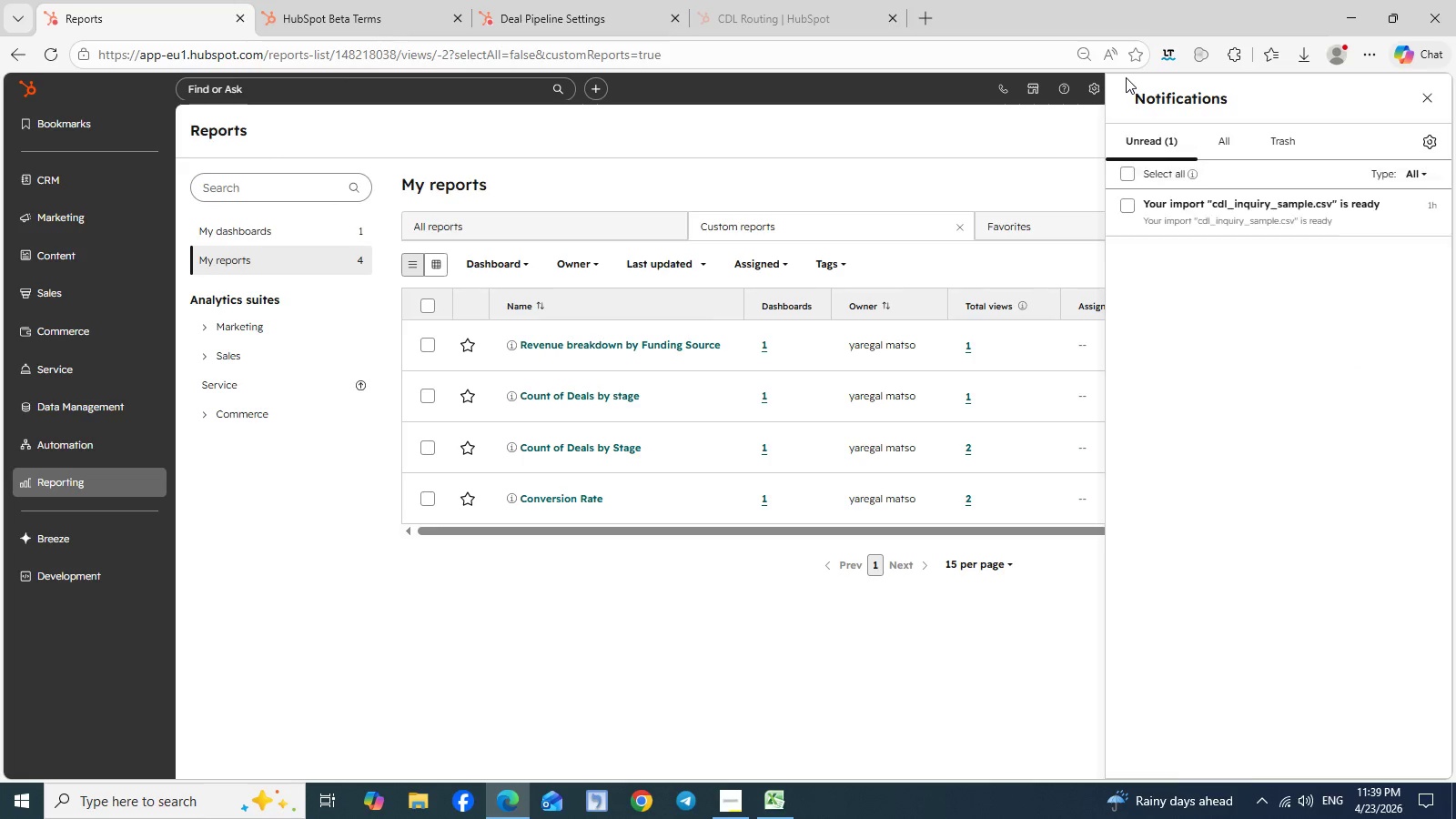 
left_click([1118, 171])
 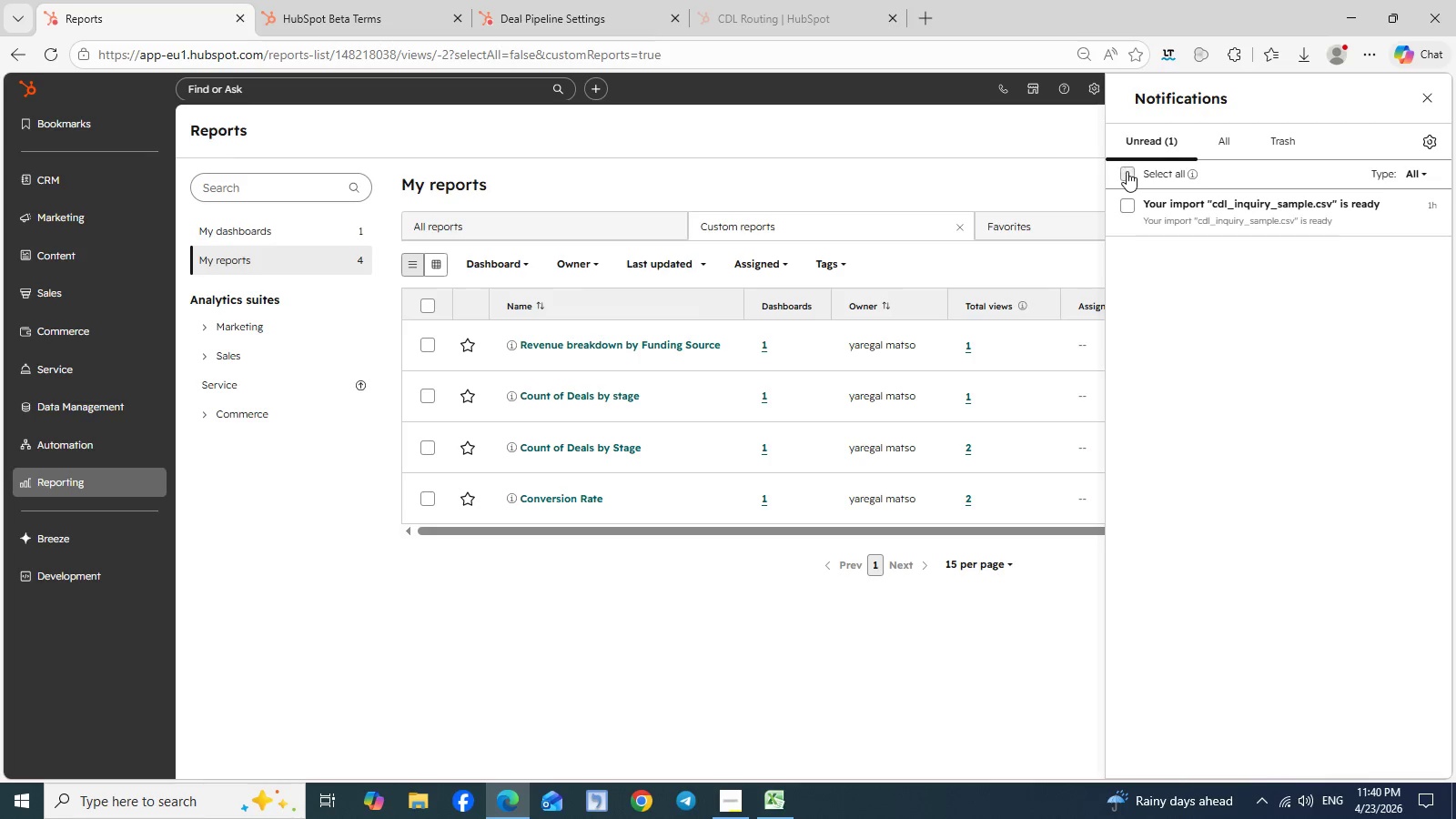 
left_click([1130, 172])
 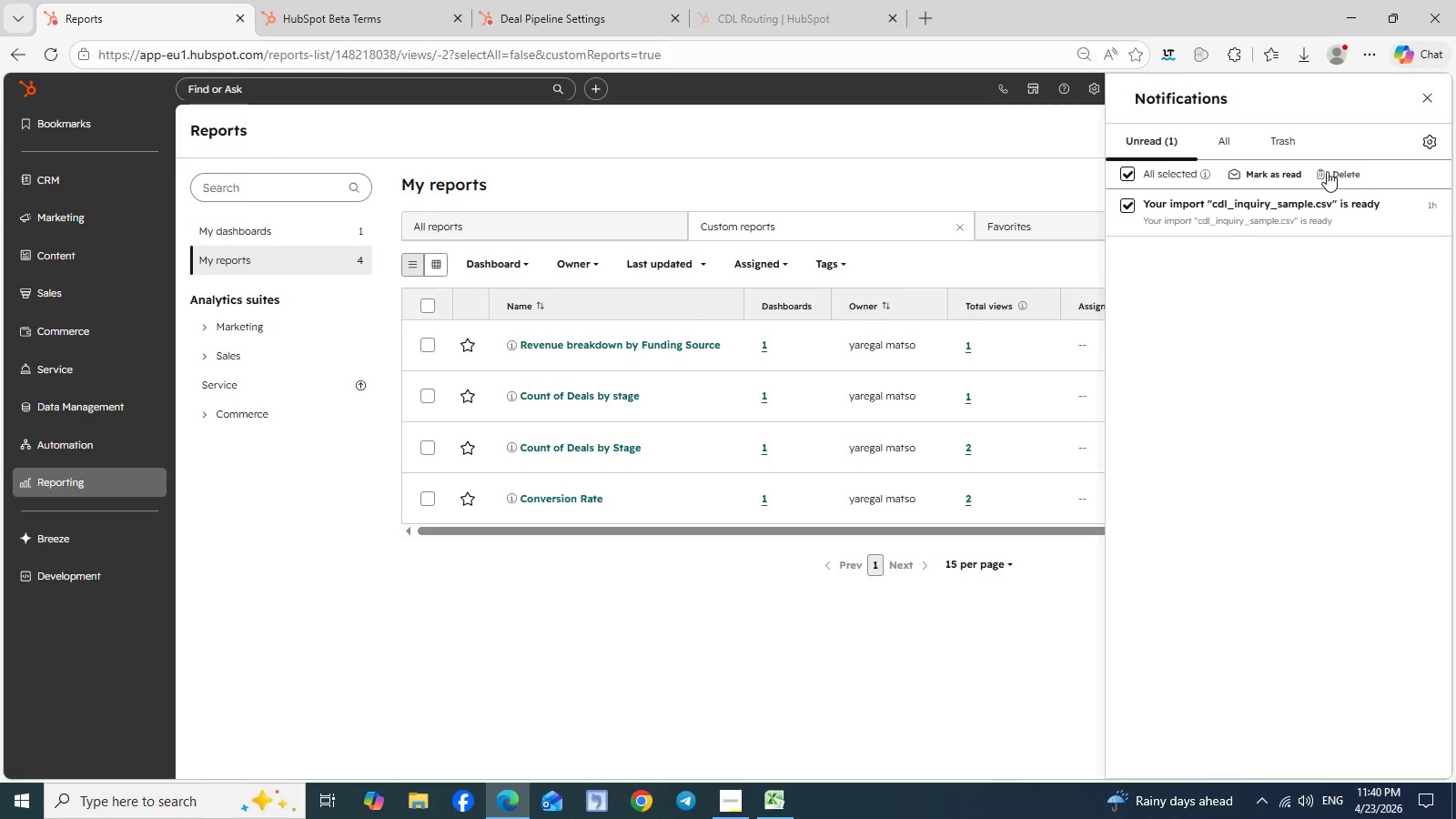 
left_click([1331, 173])
 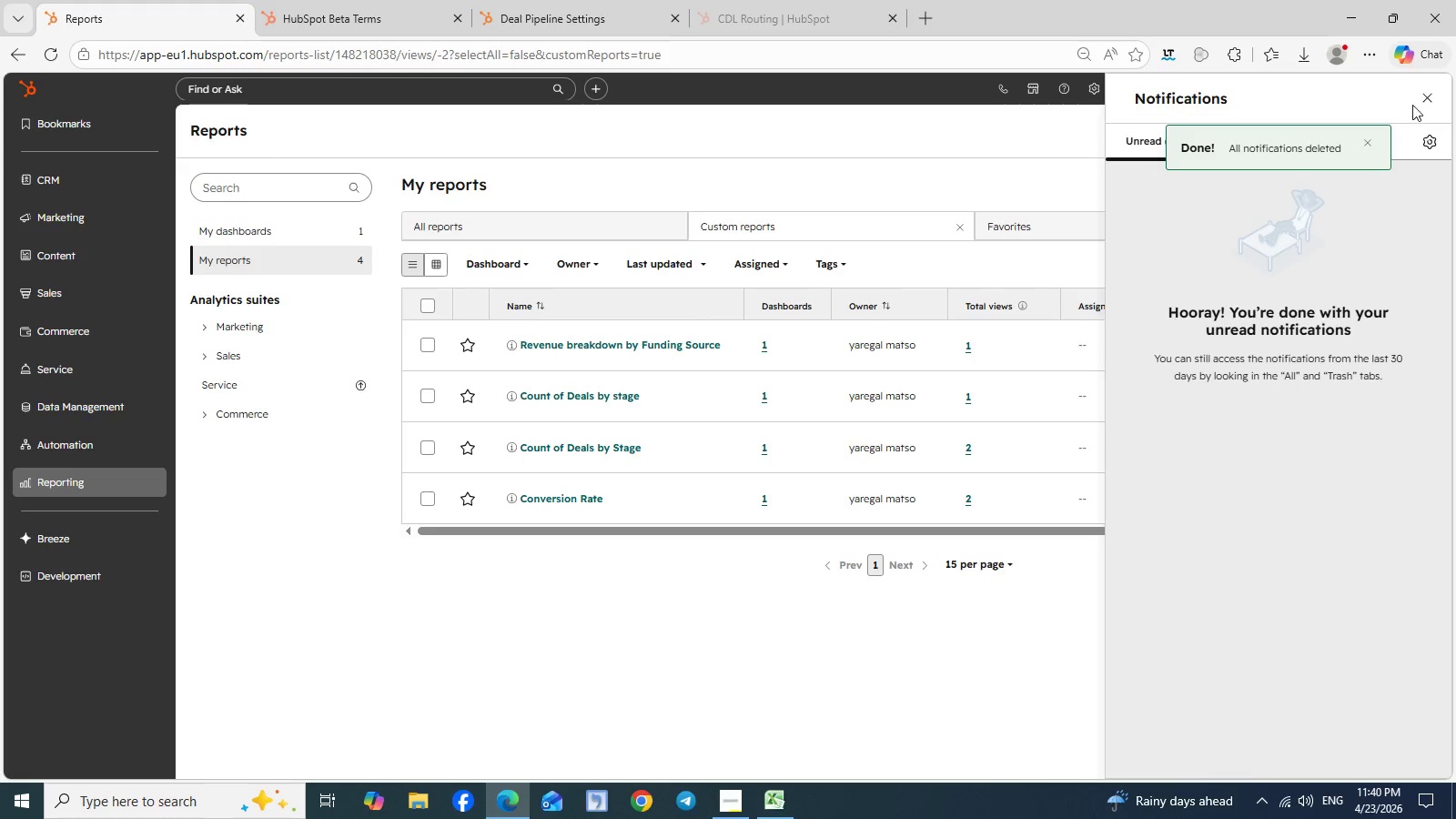 
left_click([1423, 99])
 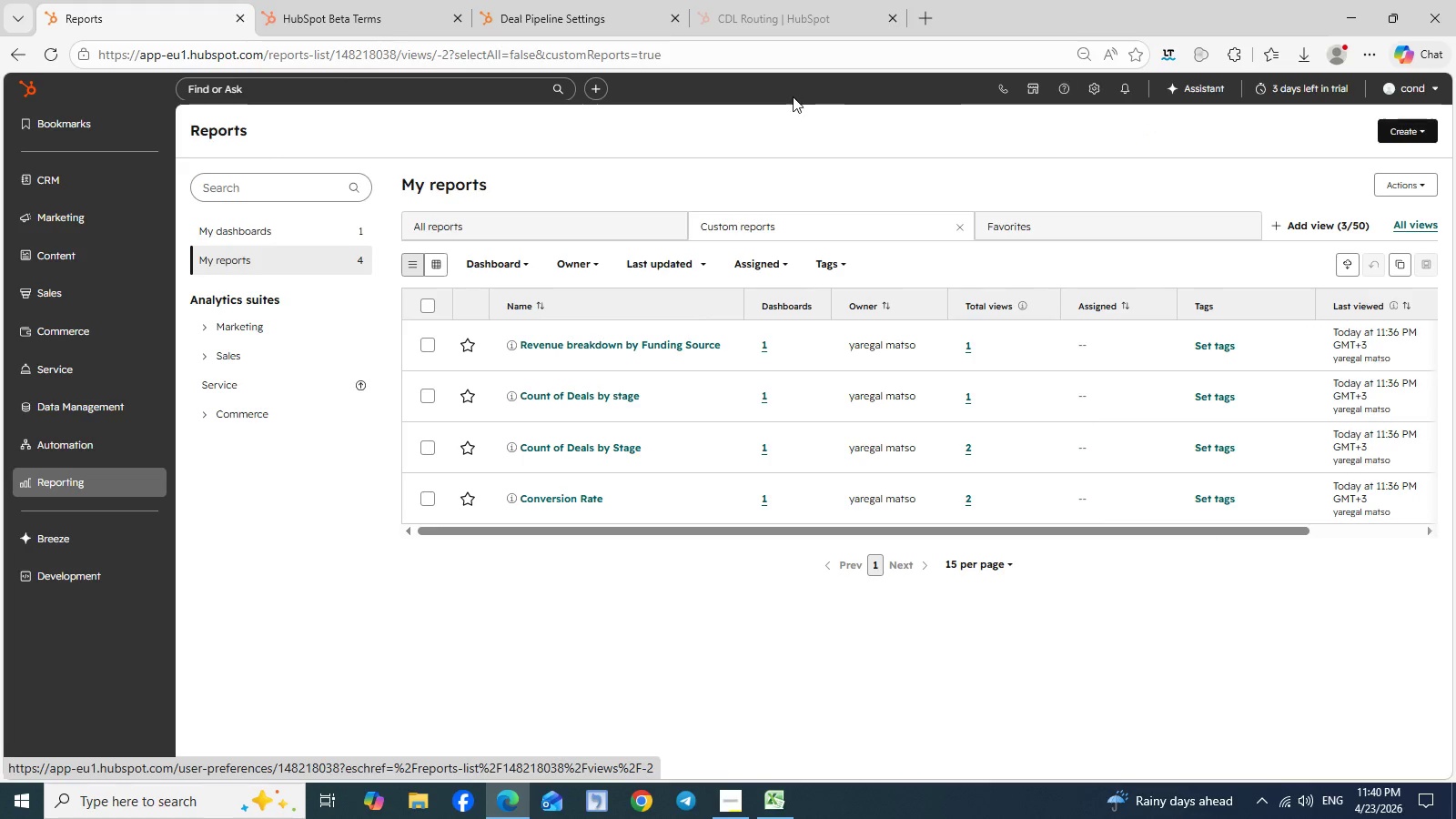 
wait(7.52)
 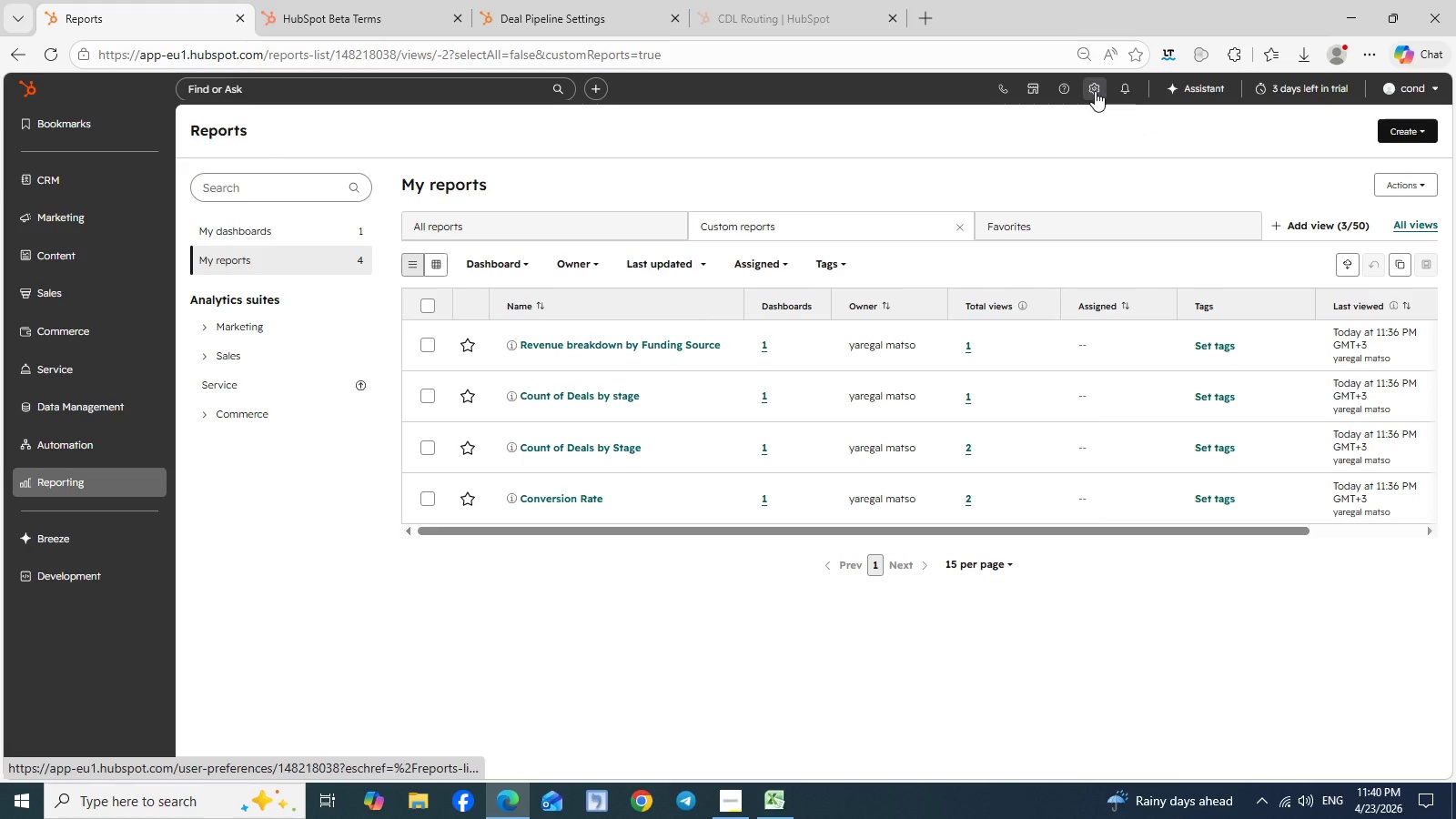 
left_click([268, 184])
 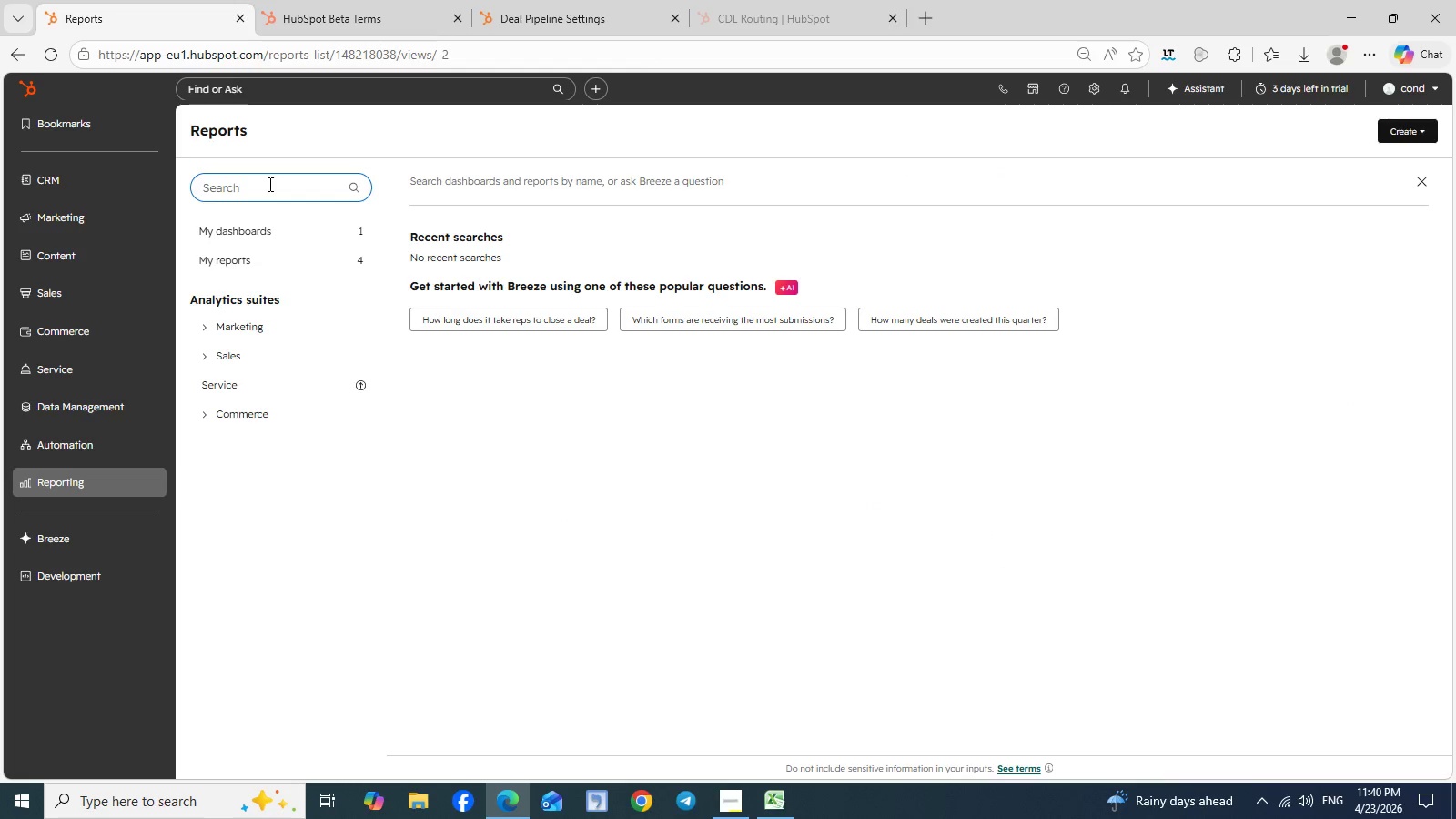 
left_click([268, 184])
 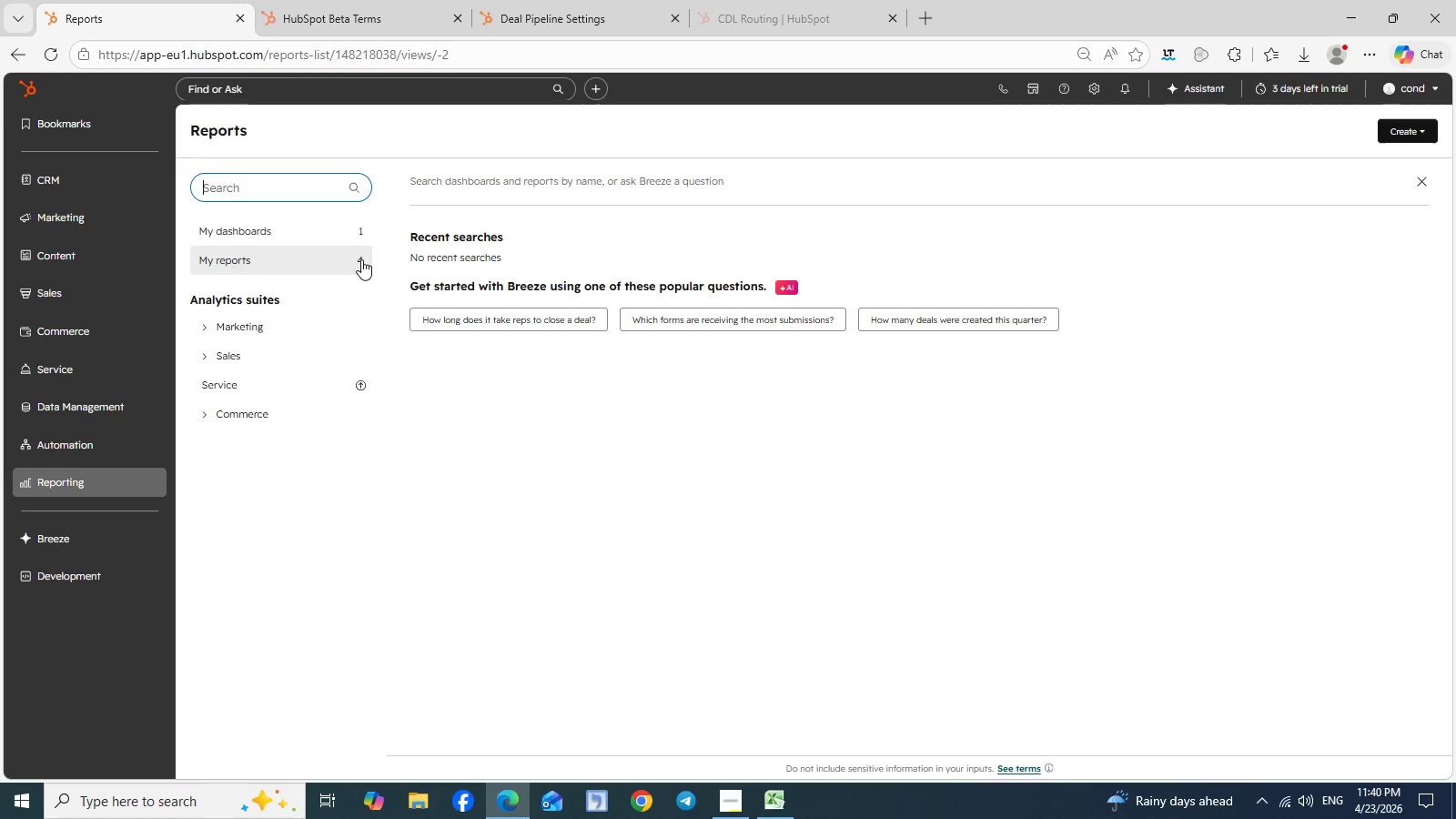 
wait(7.44)
 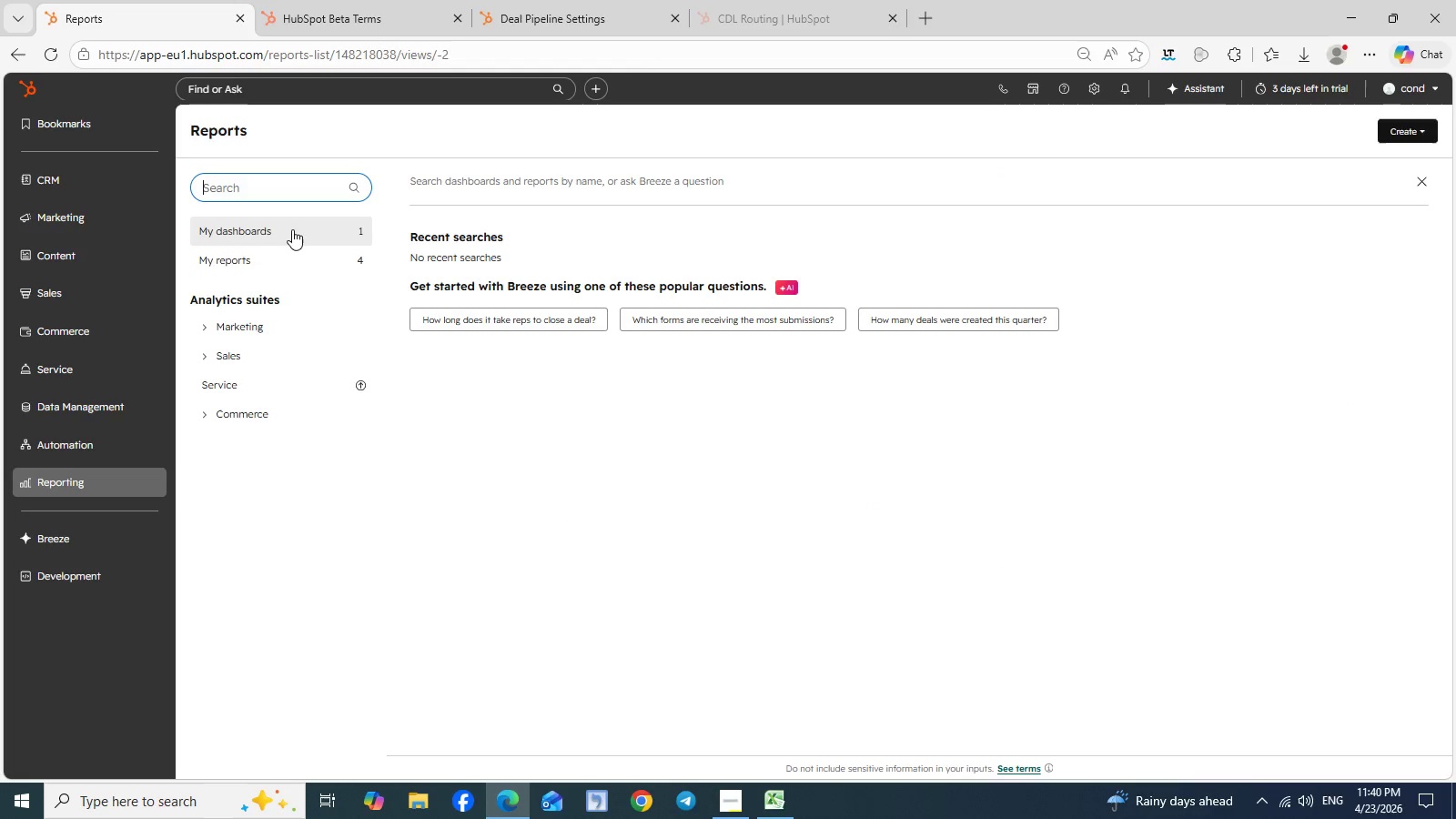 
left_click([206, 327])
 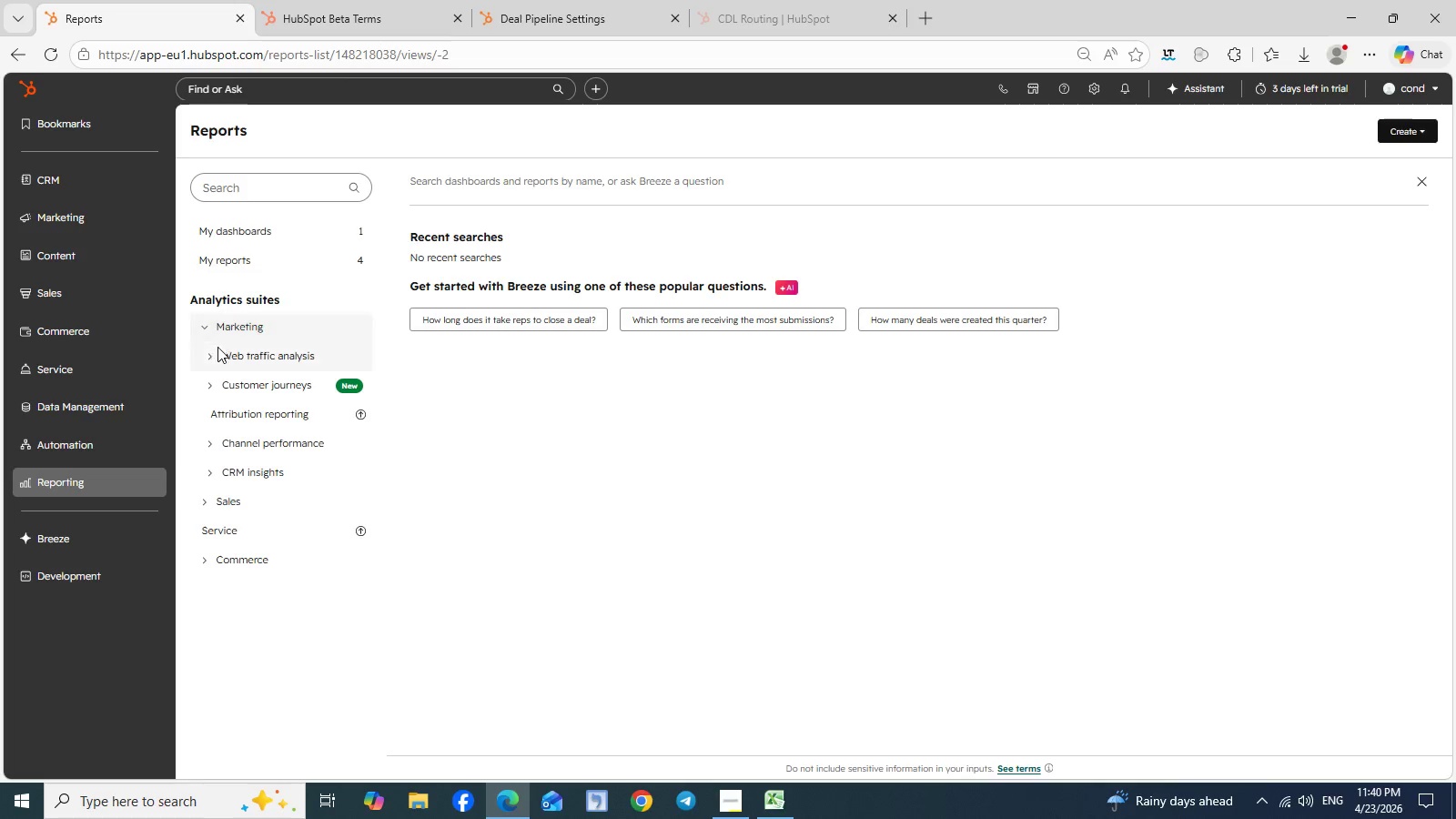 
left_click([209, 353])
 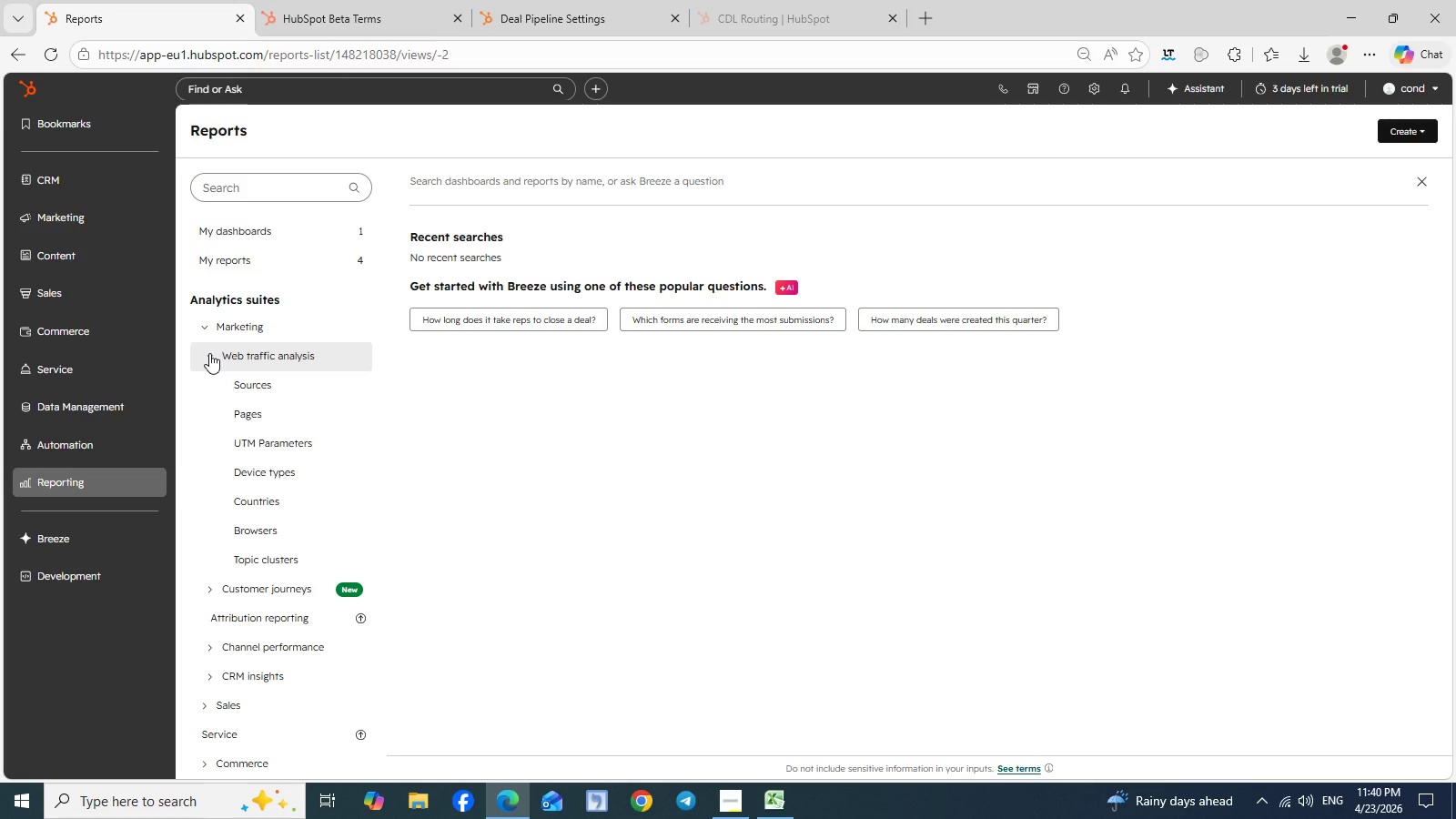 
wait(7.14)
 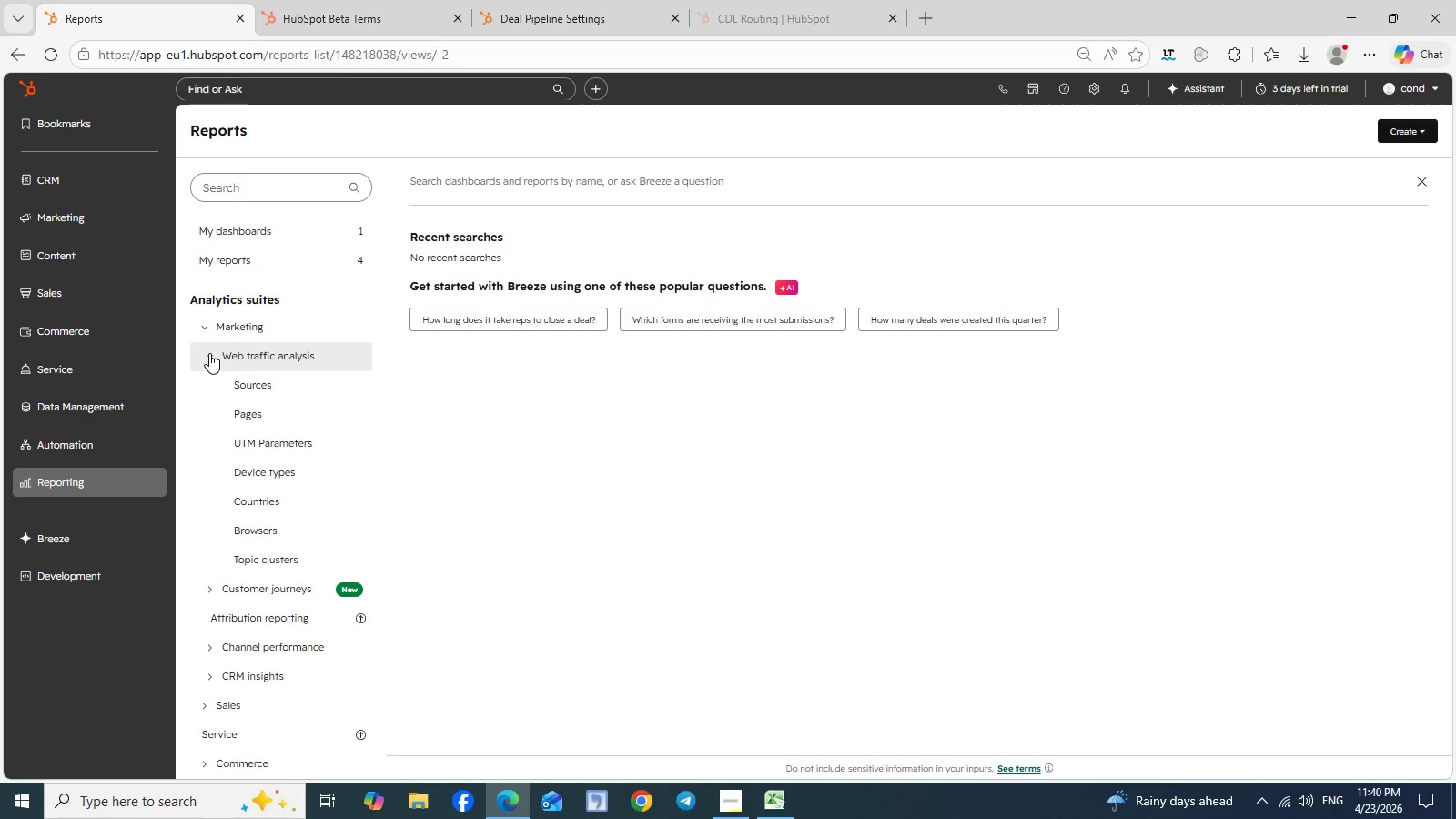 
left_click([244, 382])
 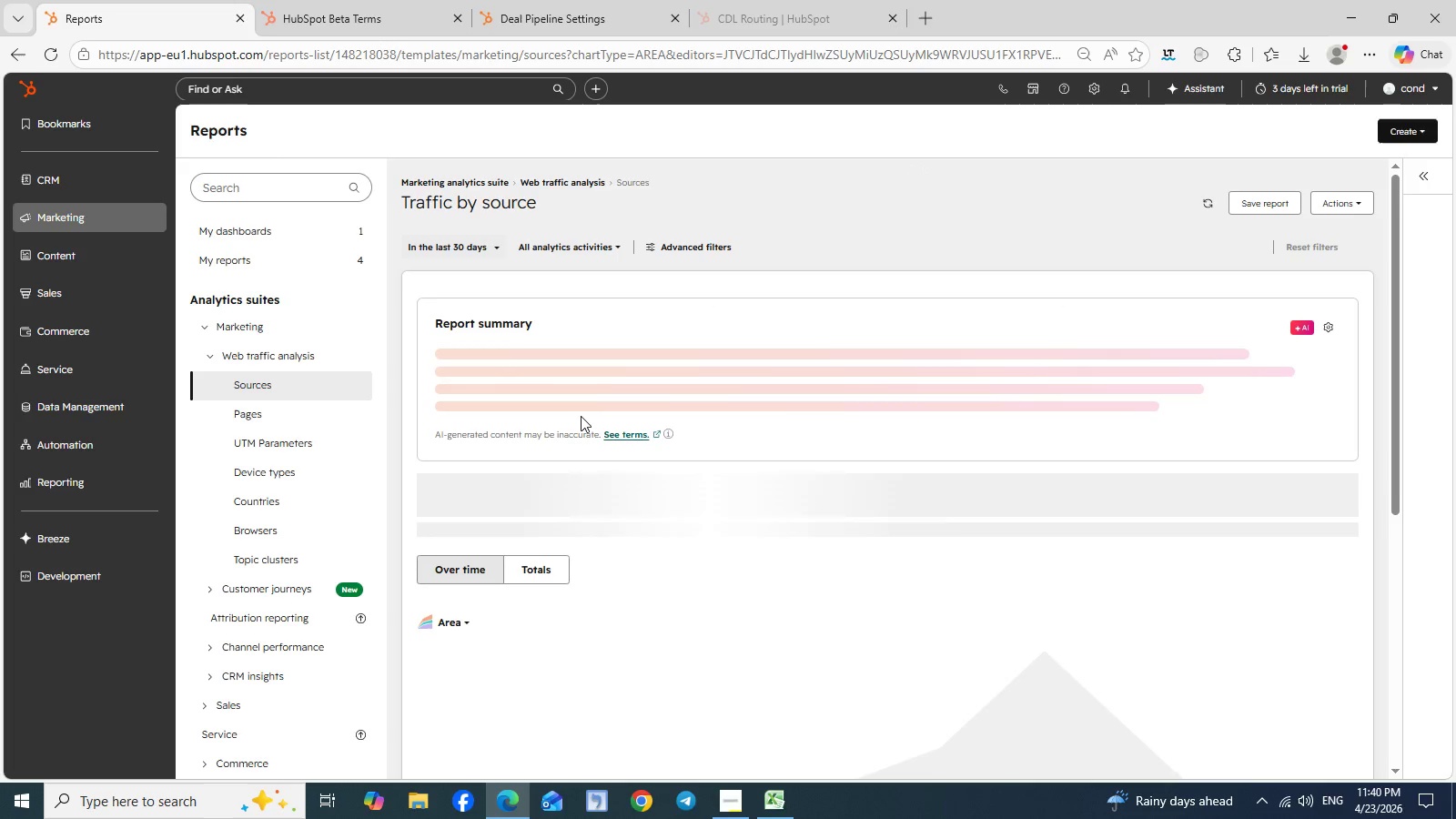 
wait(8.8)
 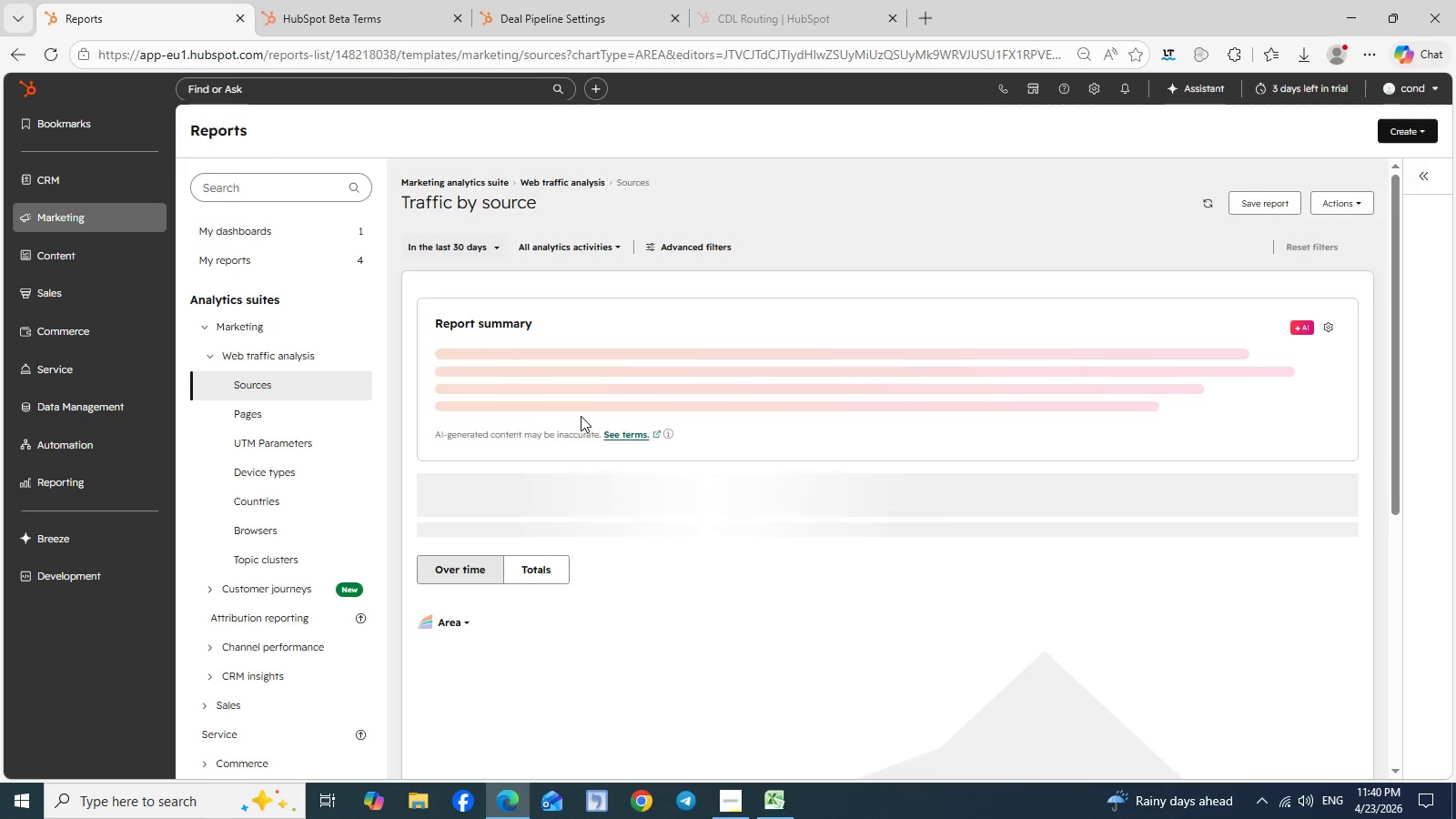 
scroll: coordinate [1027, 570], scroll_direction: down, amount: 6.0
 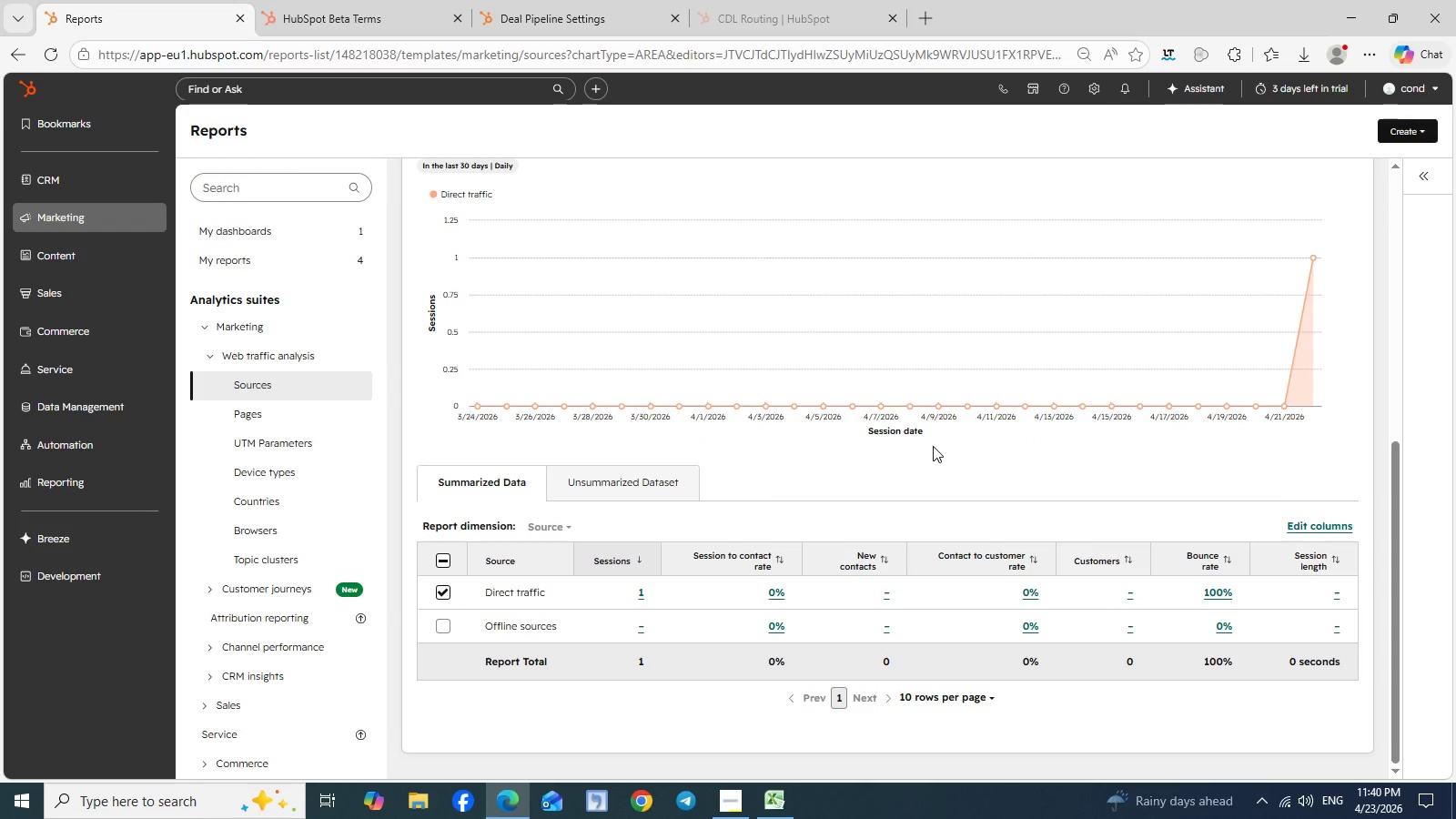 
wait(7.11)
 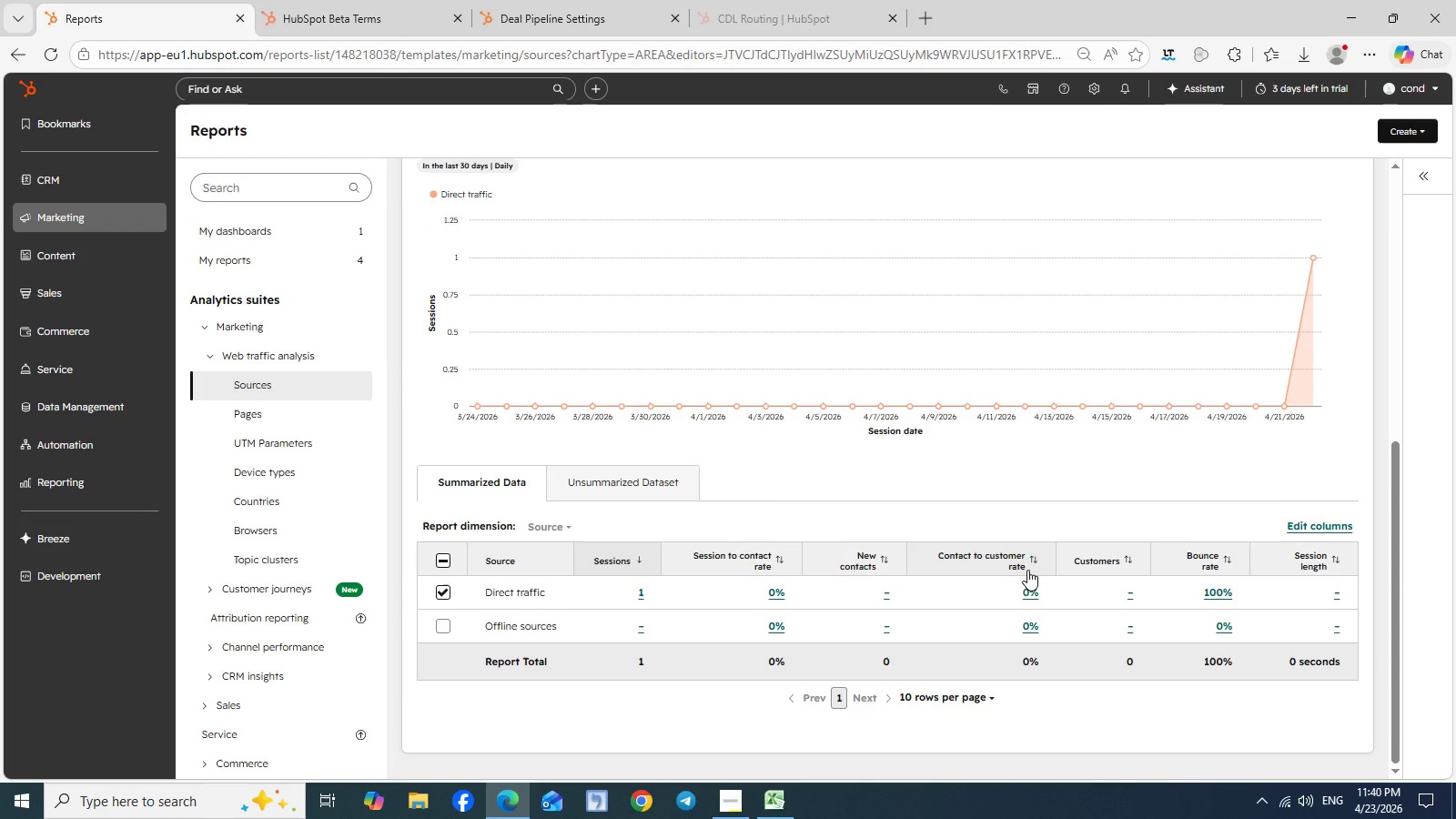 
scroll: coordinate [575, 484], scroll_direction: up, amount: 2.0
 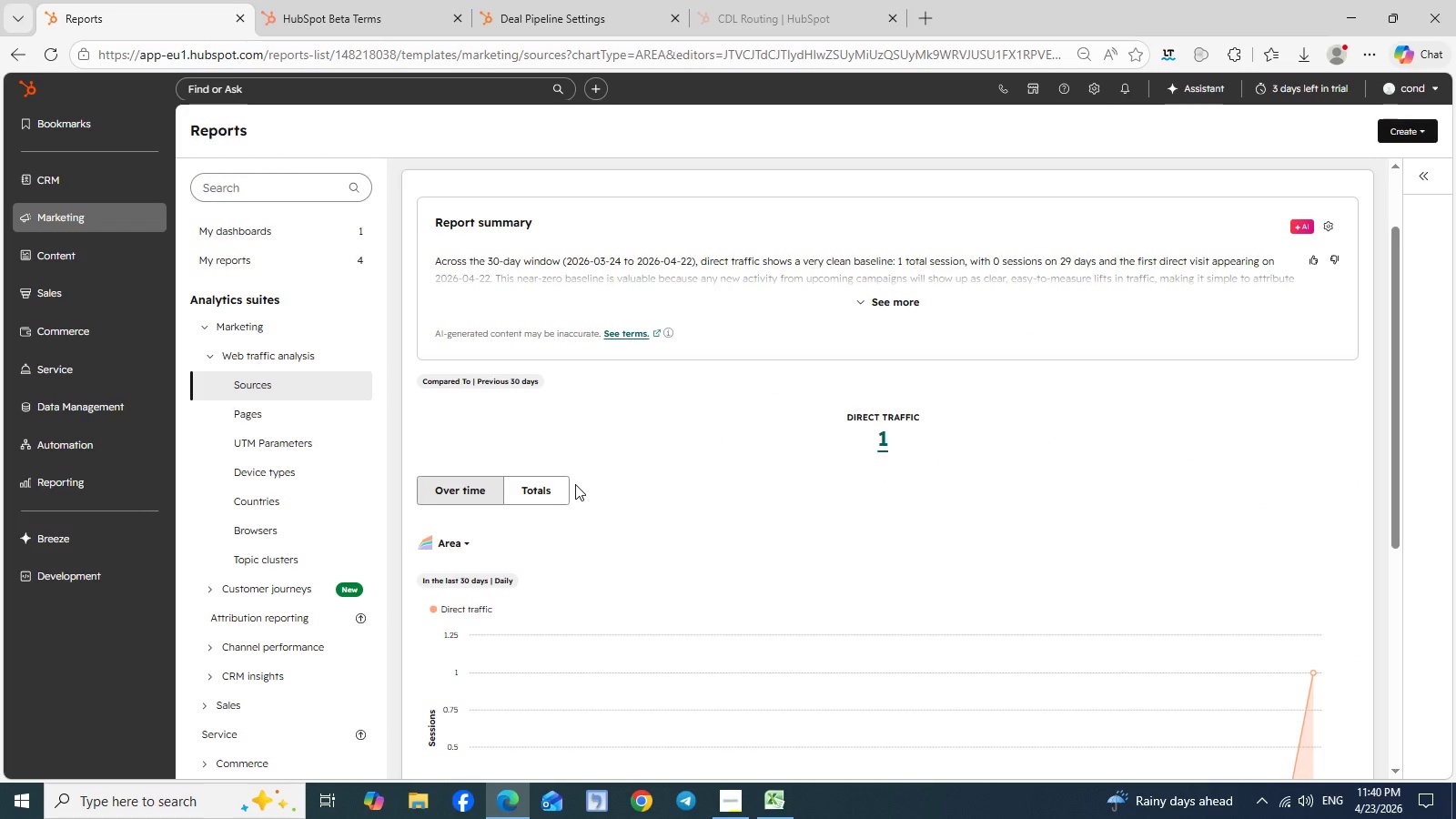 
scroll: coordinate [575, 484], scroll_direction: none, amount: 0.0